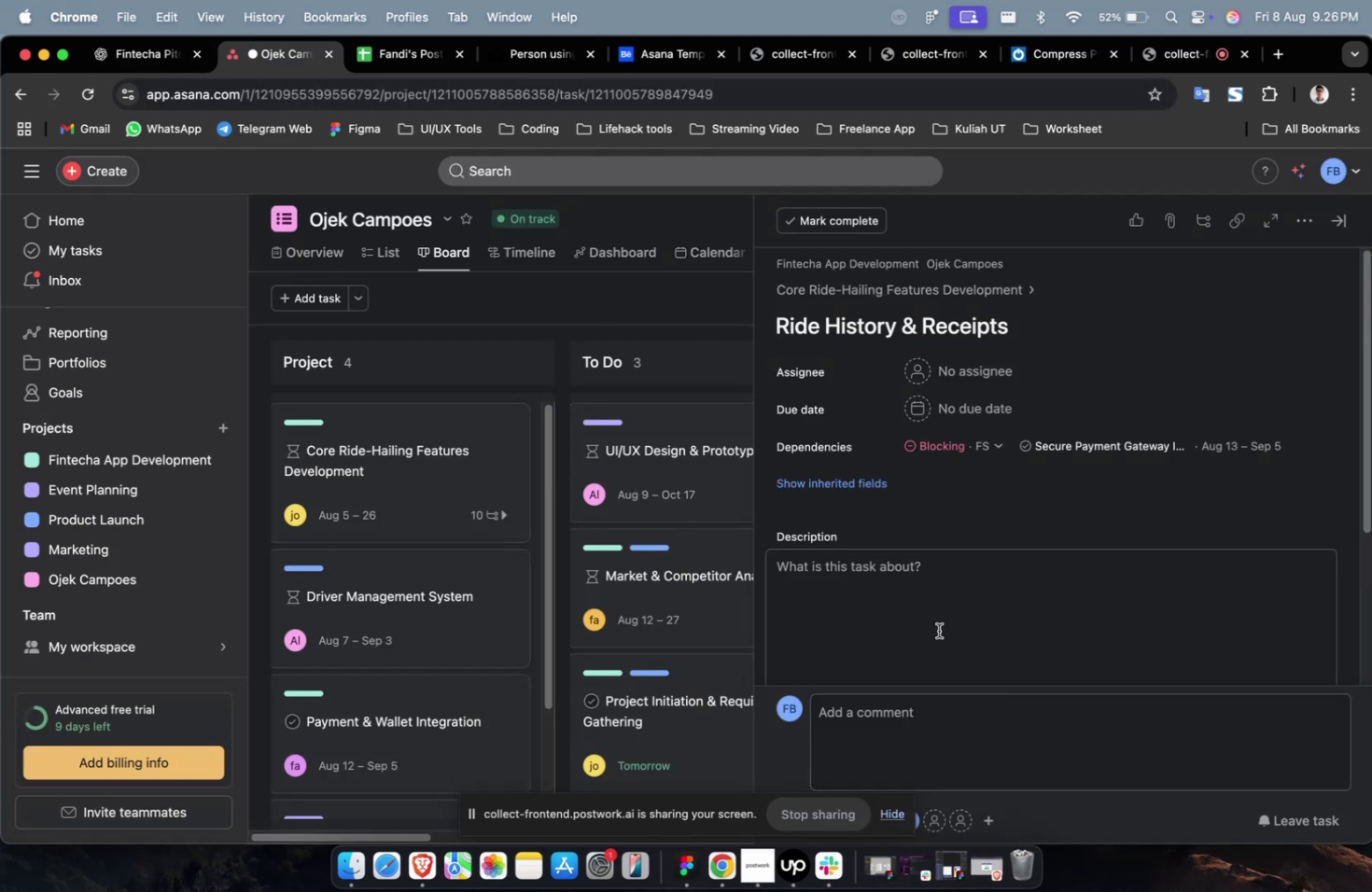 
double_click([938, 630])
 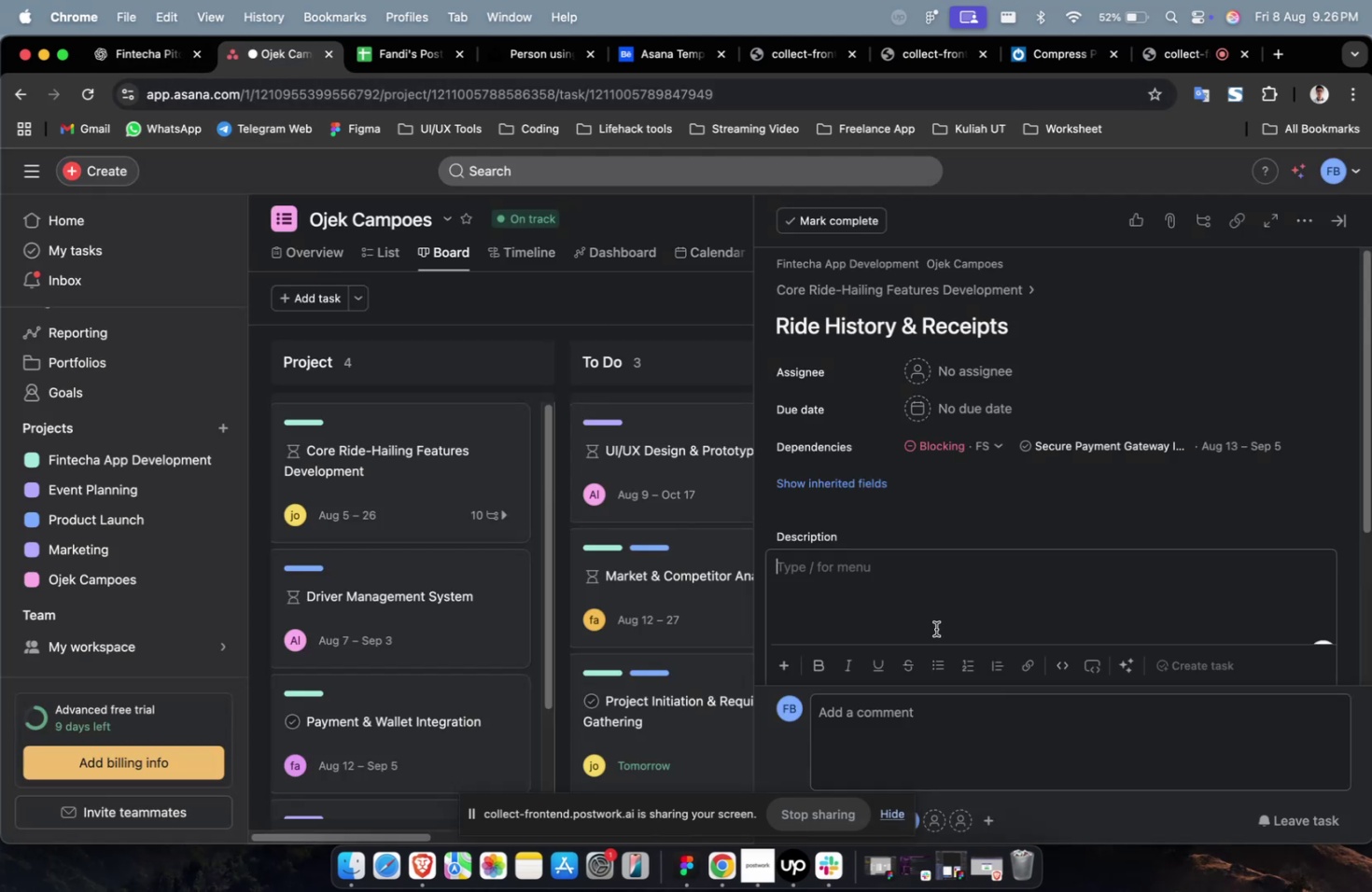 
key(Meta+CommandLeft)
 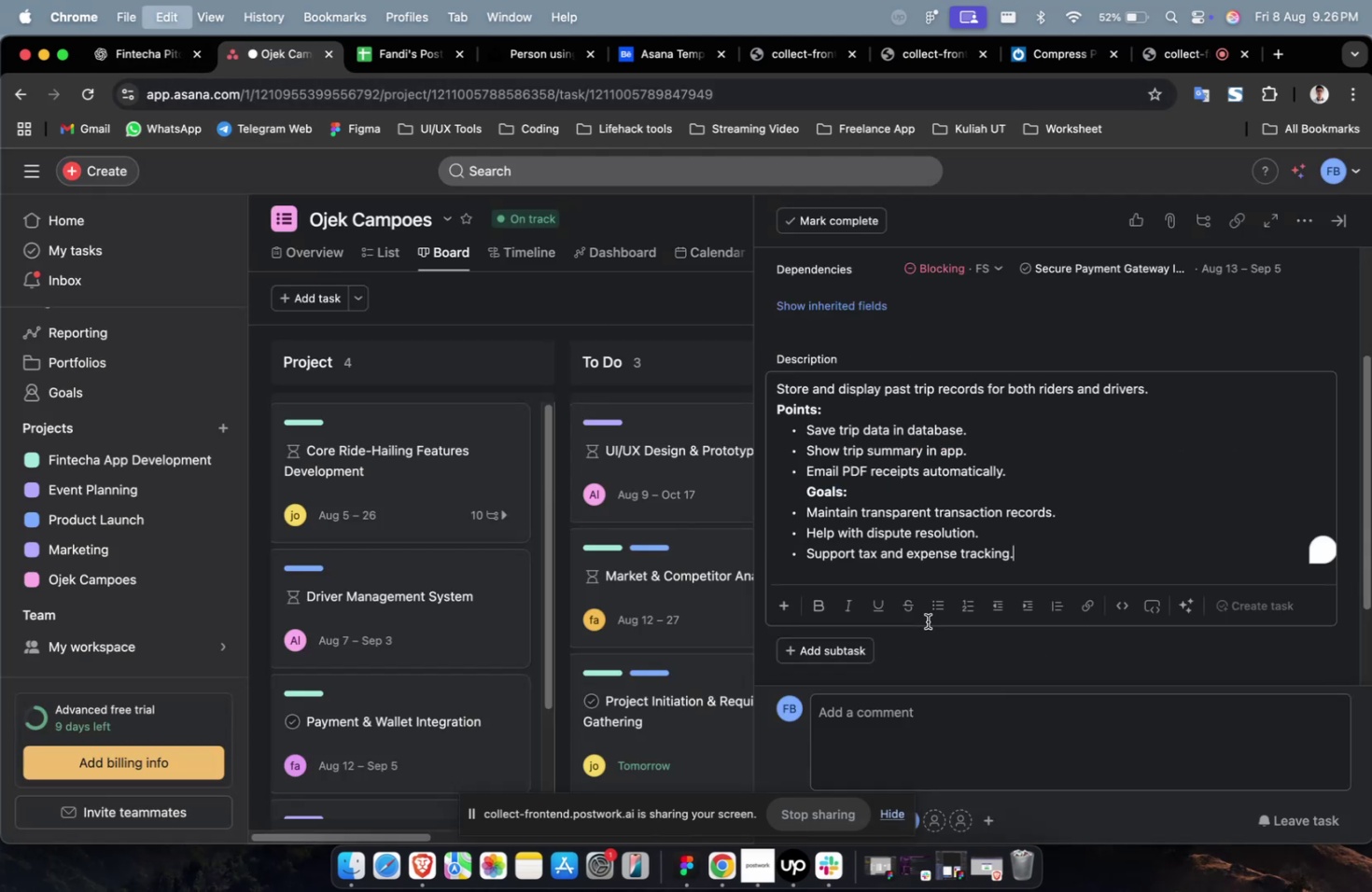 
key(Meta+V)
 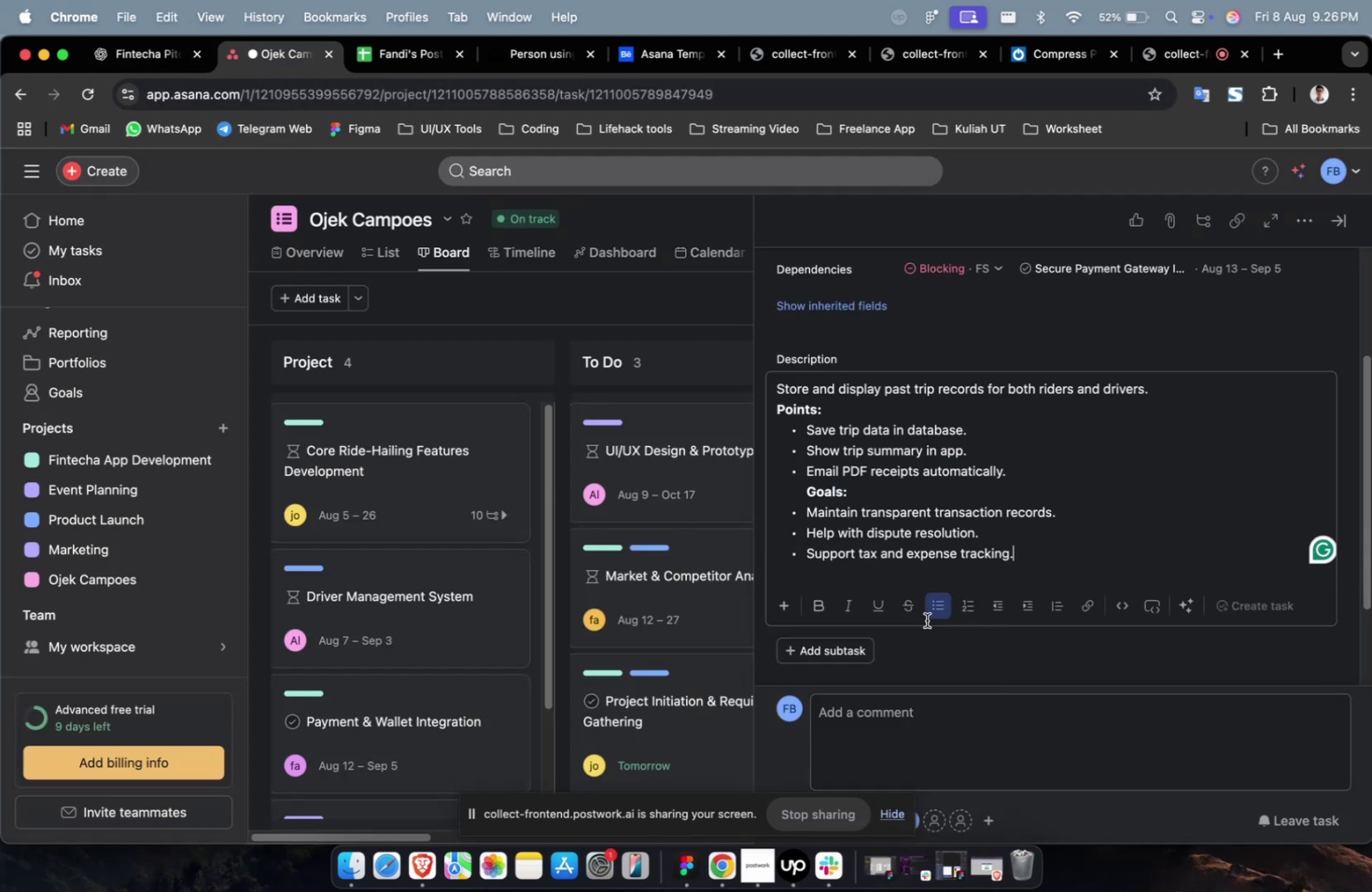 
scroll: coordinate [926, 620], scroll_direction: up, amount: 12.0
 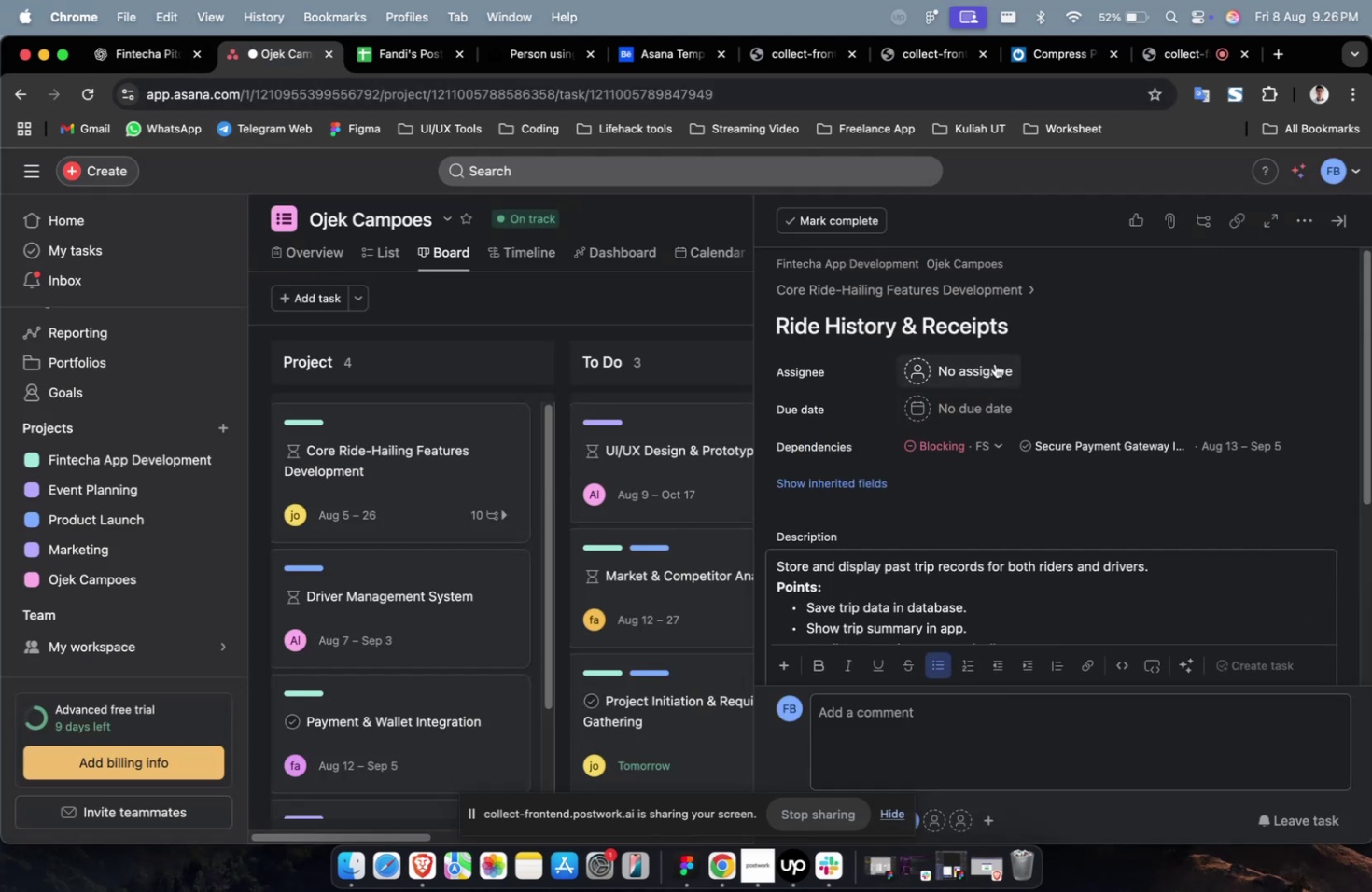 
left_click([994, 363])
 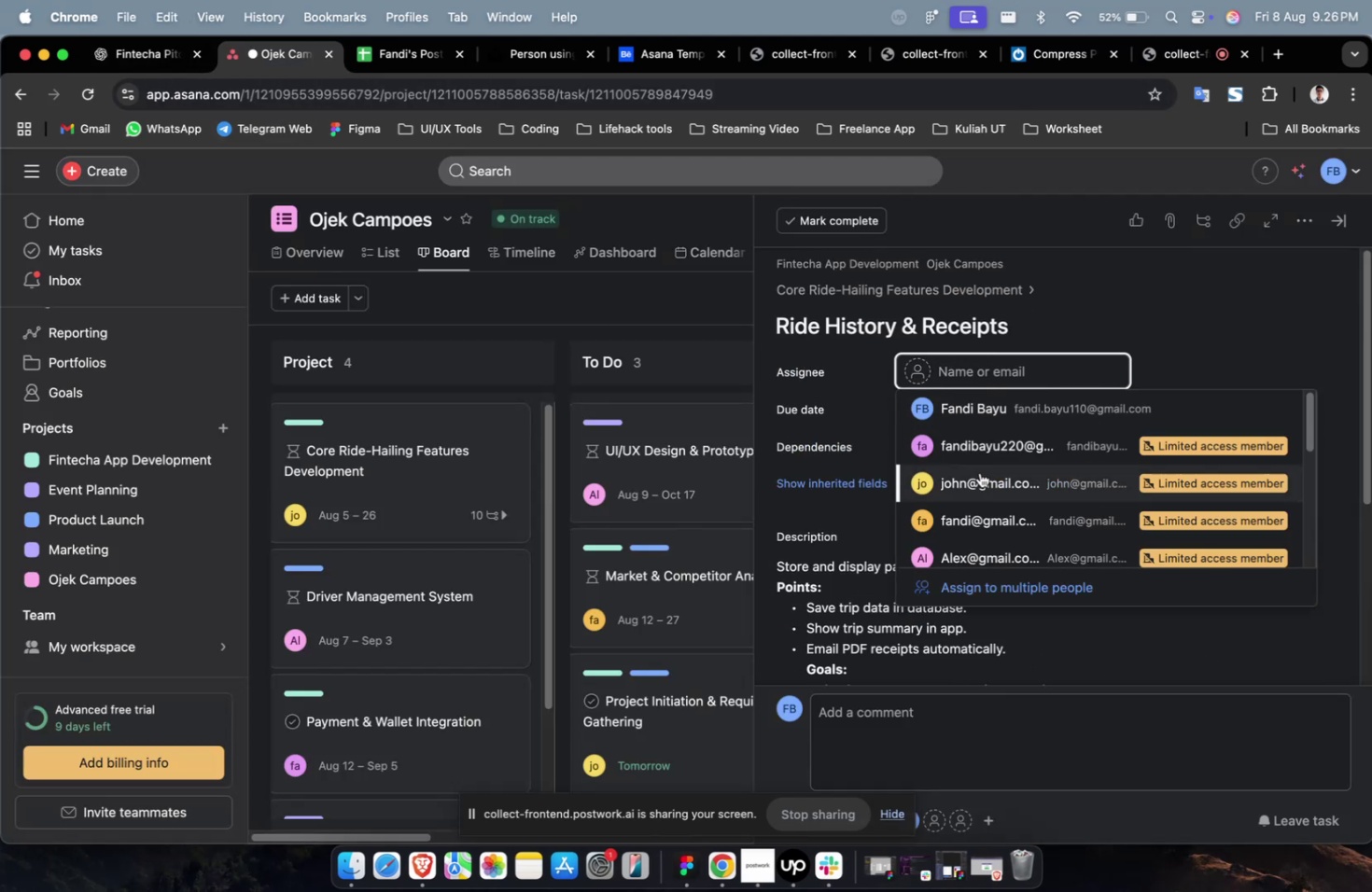 
double_click([979, 472])
 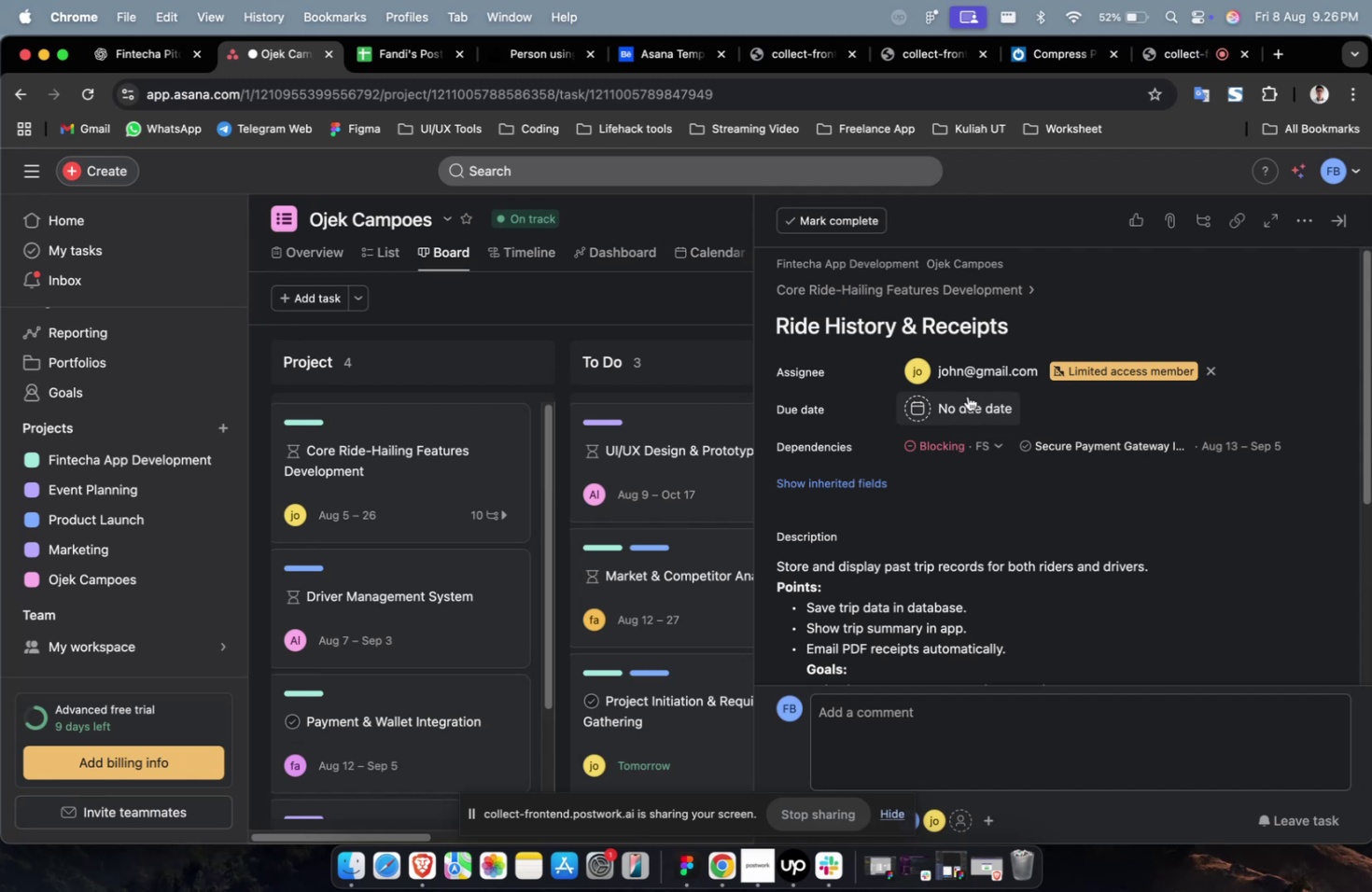 
triple_click([967, 396])
 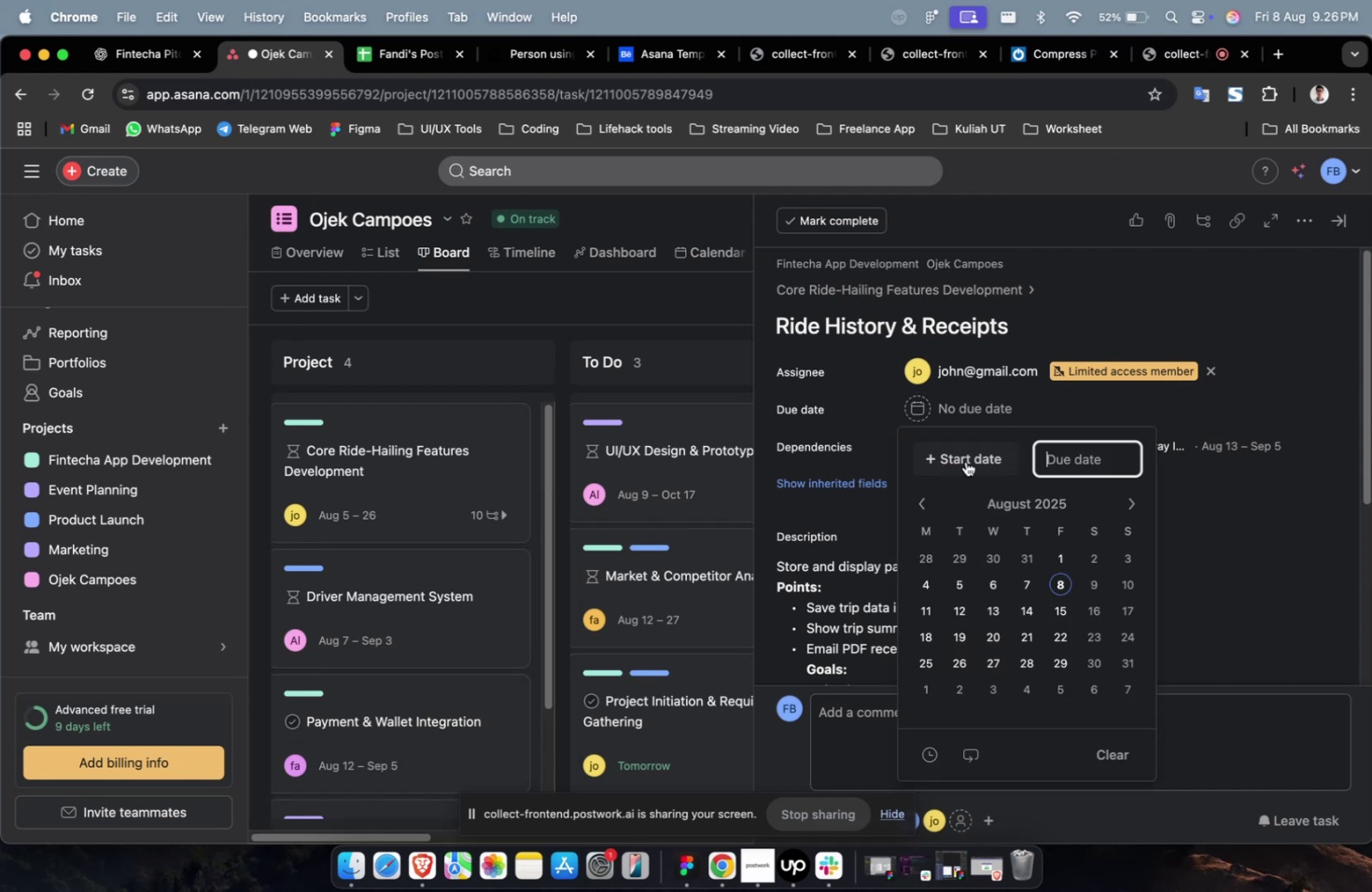 
triple_click([965, 461])
 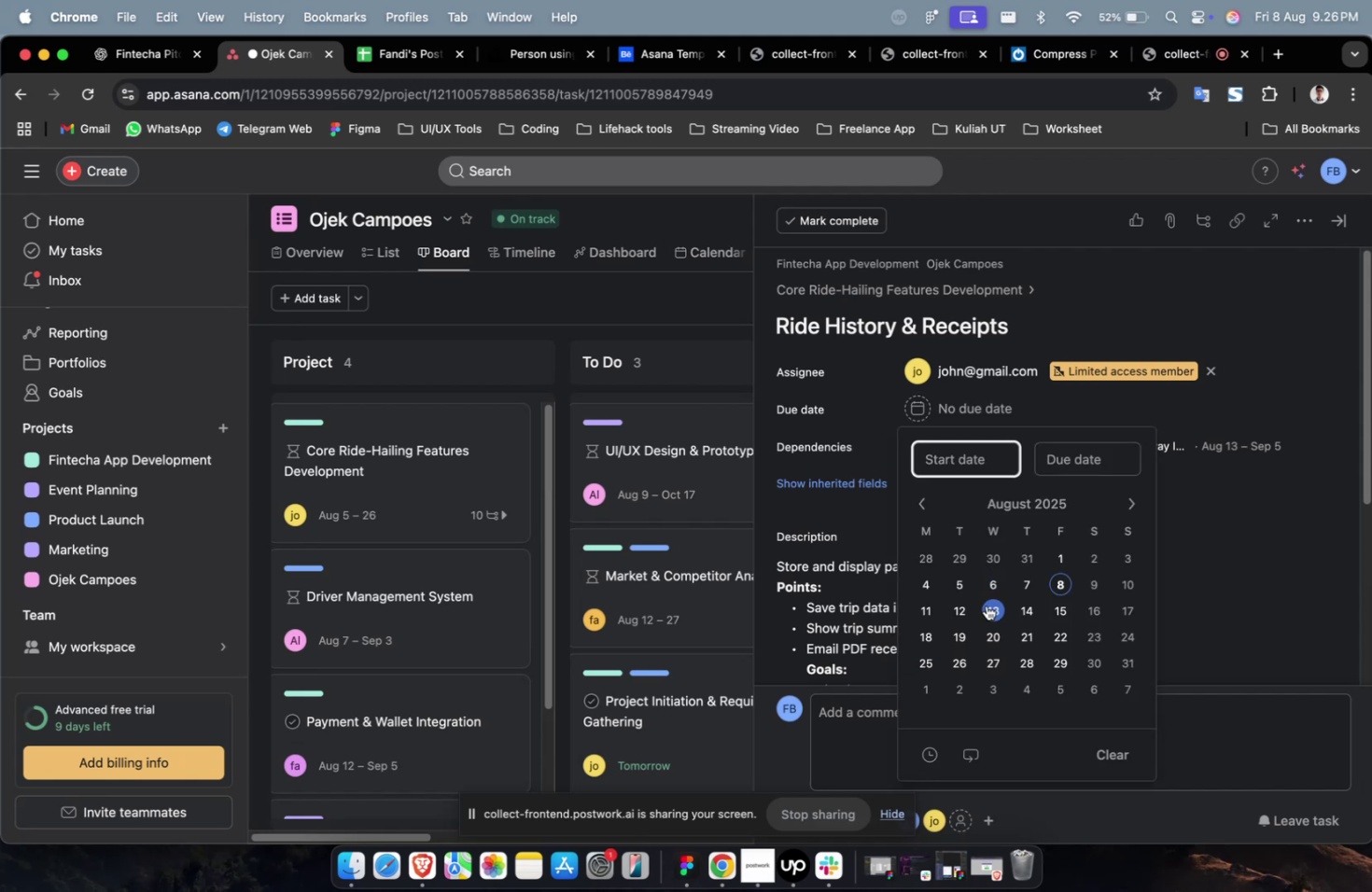 
triple_click([991, 605])
 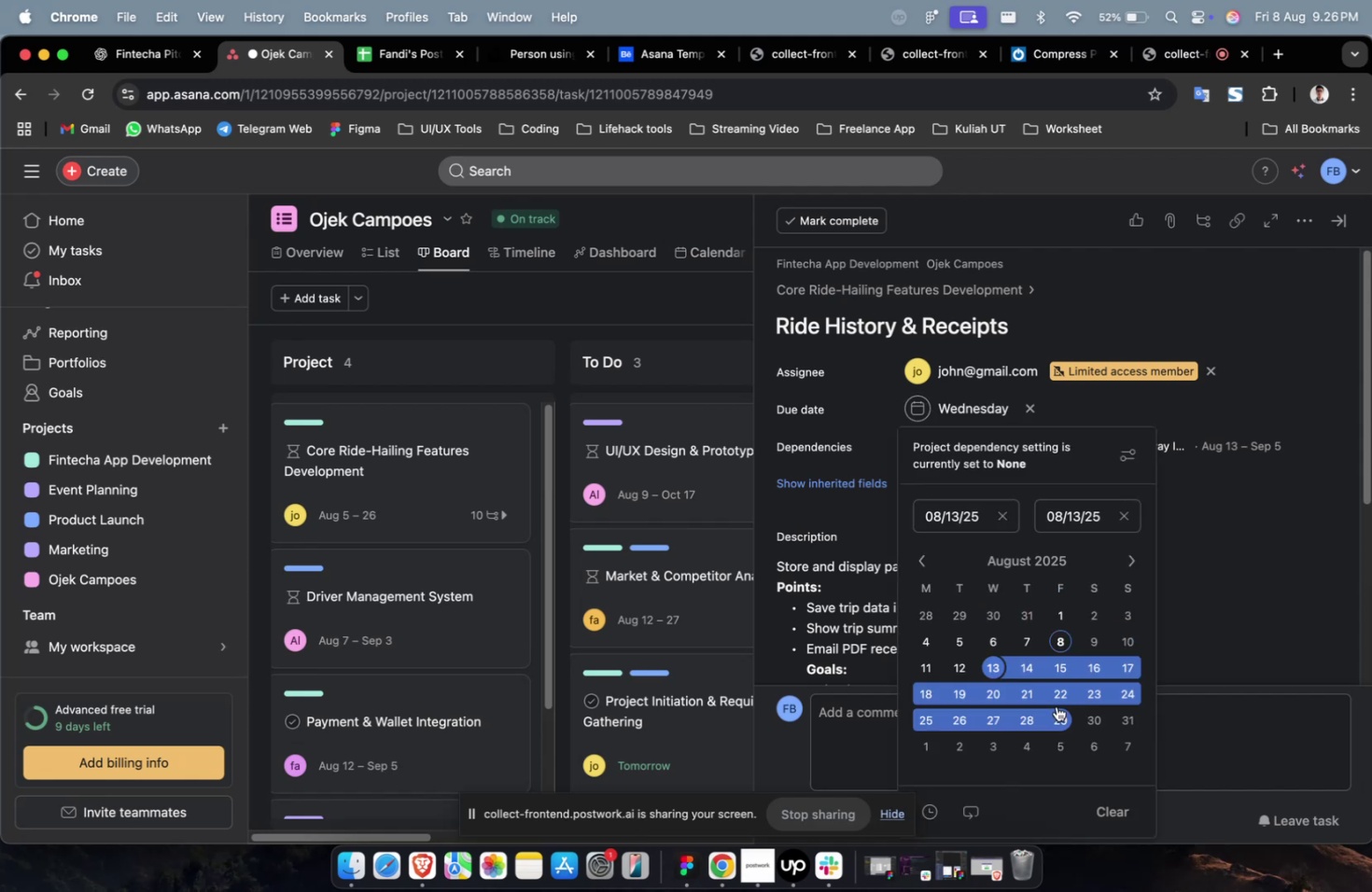 
triple_click([1056, 705])
 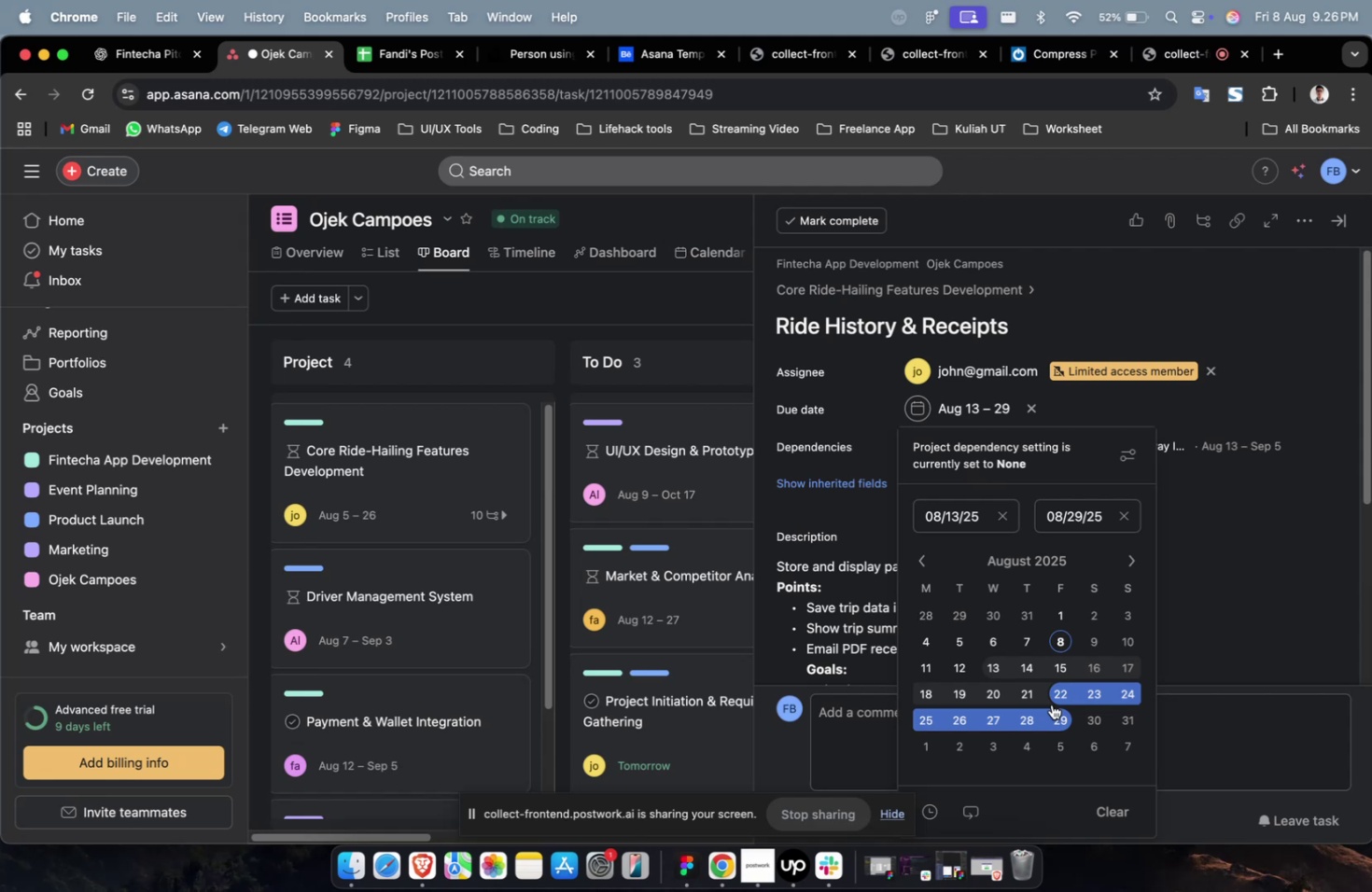 
wait(17.69)
 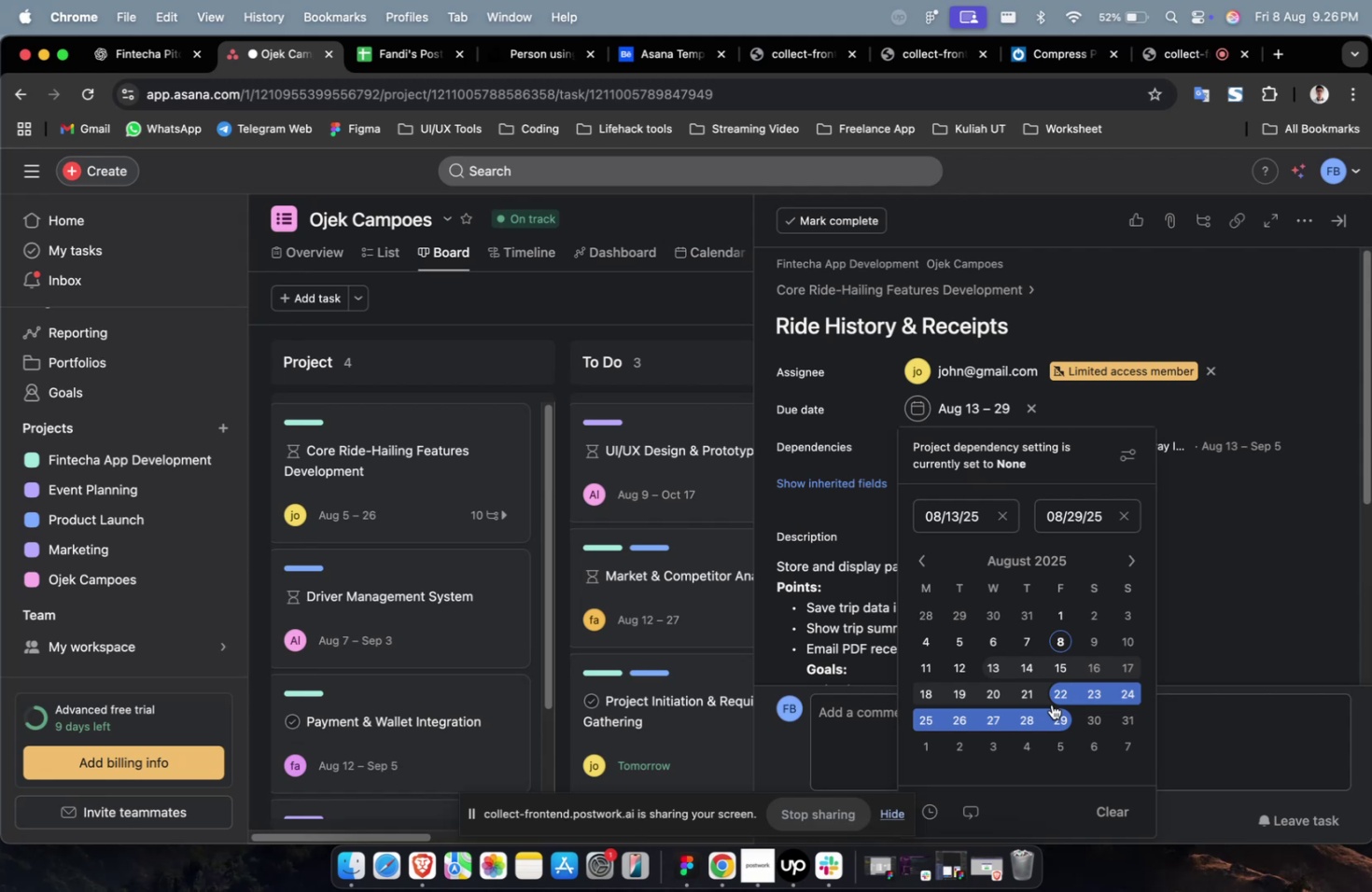 
left_click([1275, 519])
 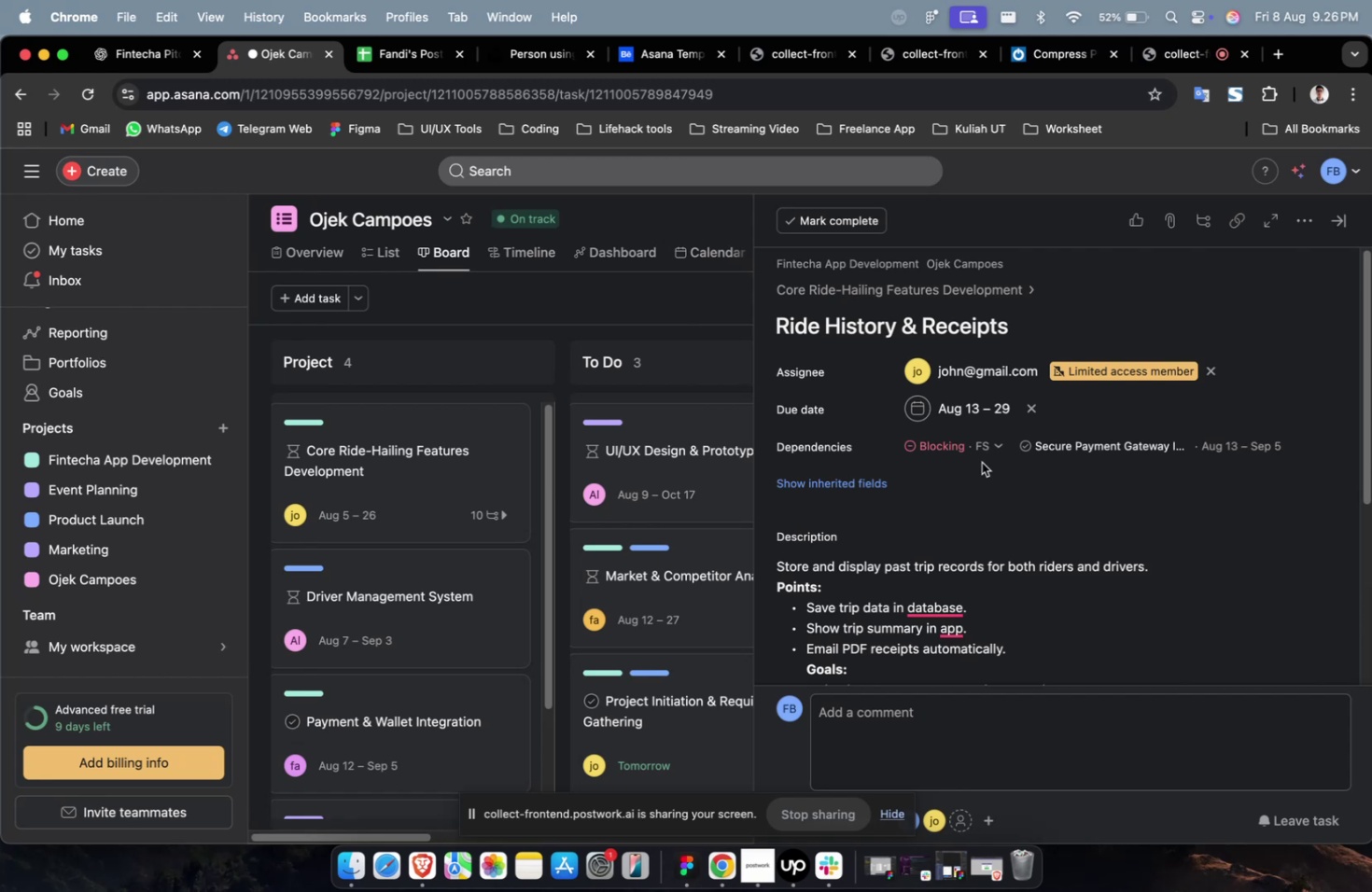 
wait(5.07)
 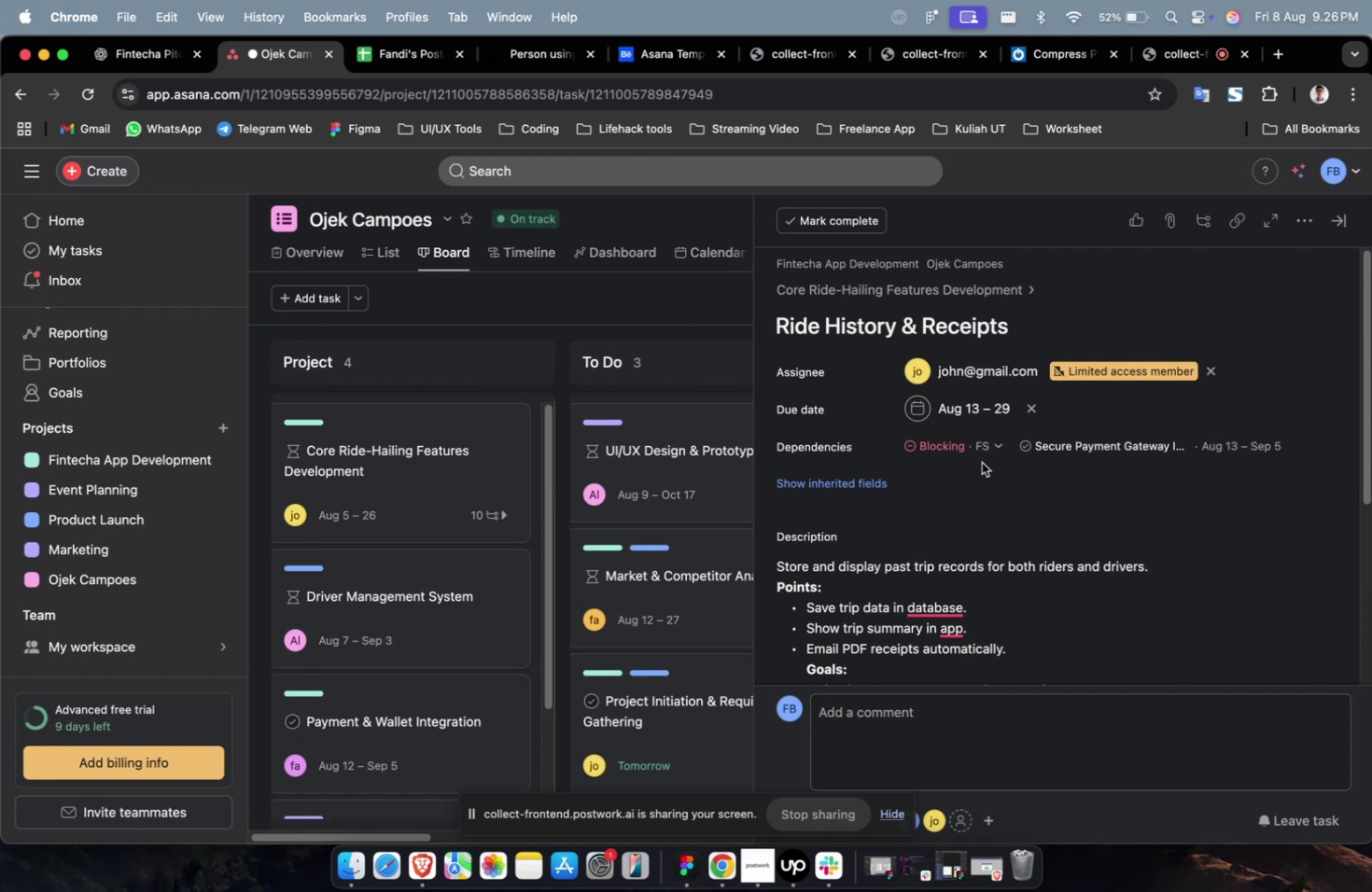 
left_click_drag(start_coordinate=[902, 478], to_coordinate=[890, 476])
 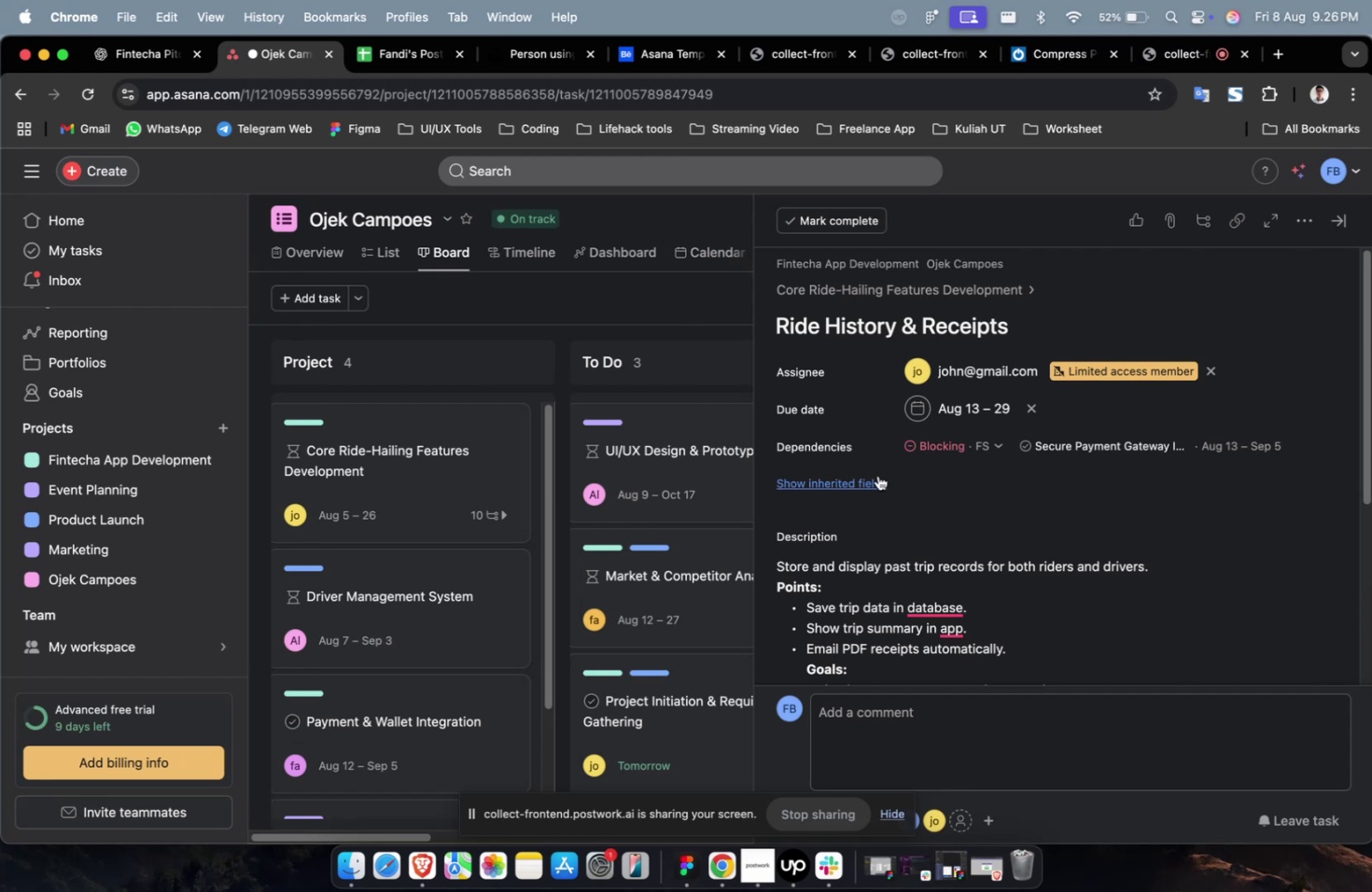 
double_click([877, 475])
 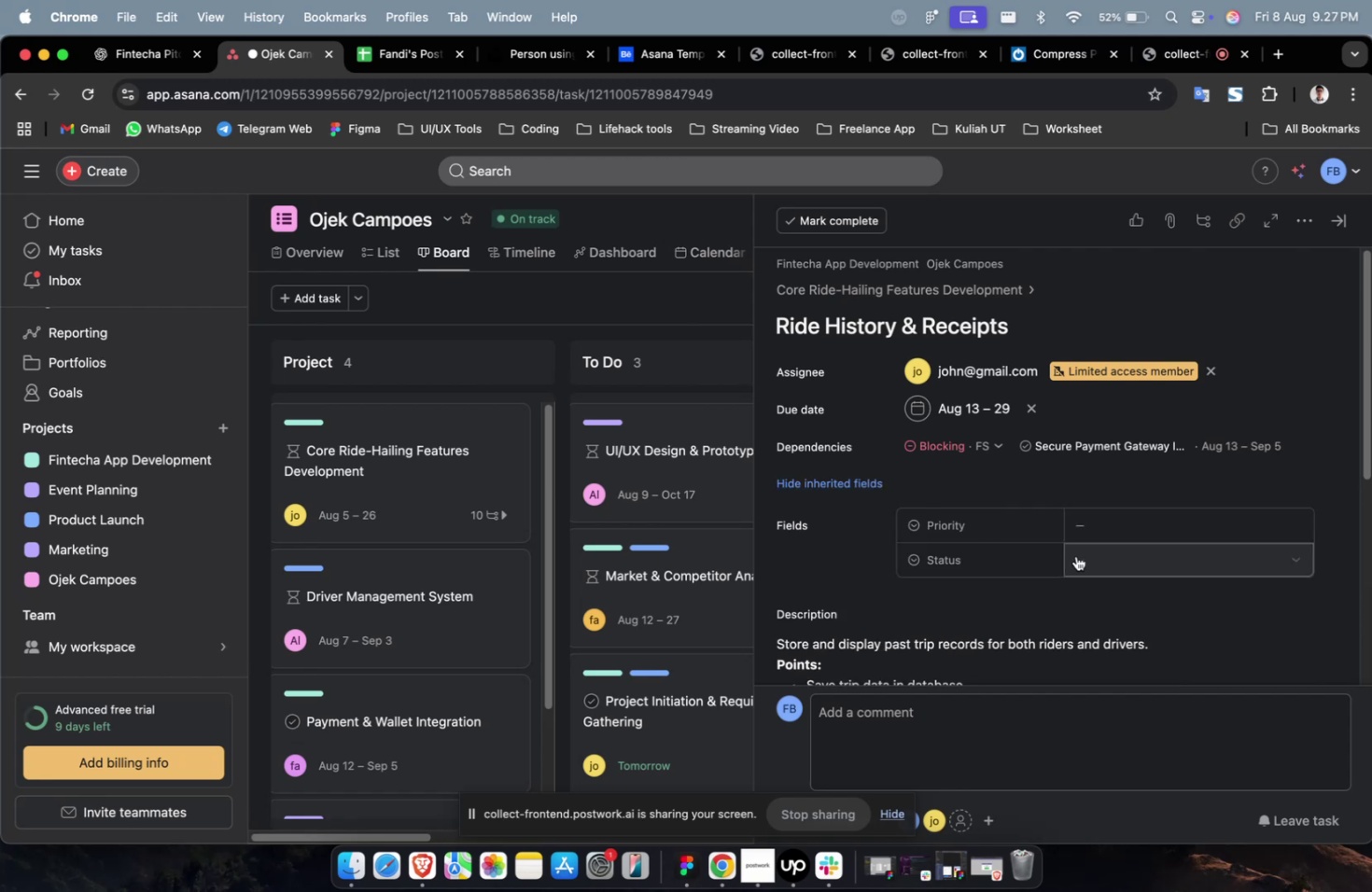 
left_click([1120, 540])
 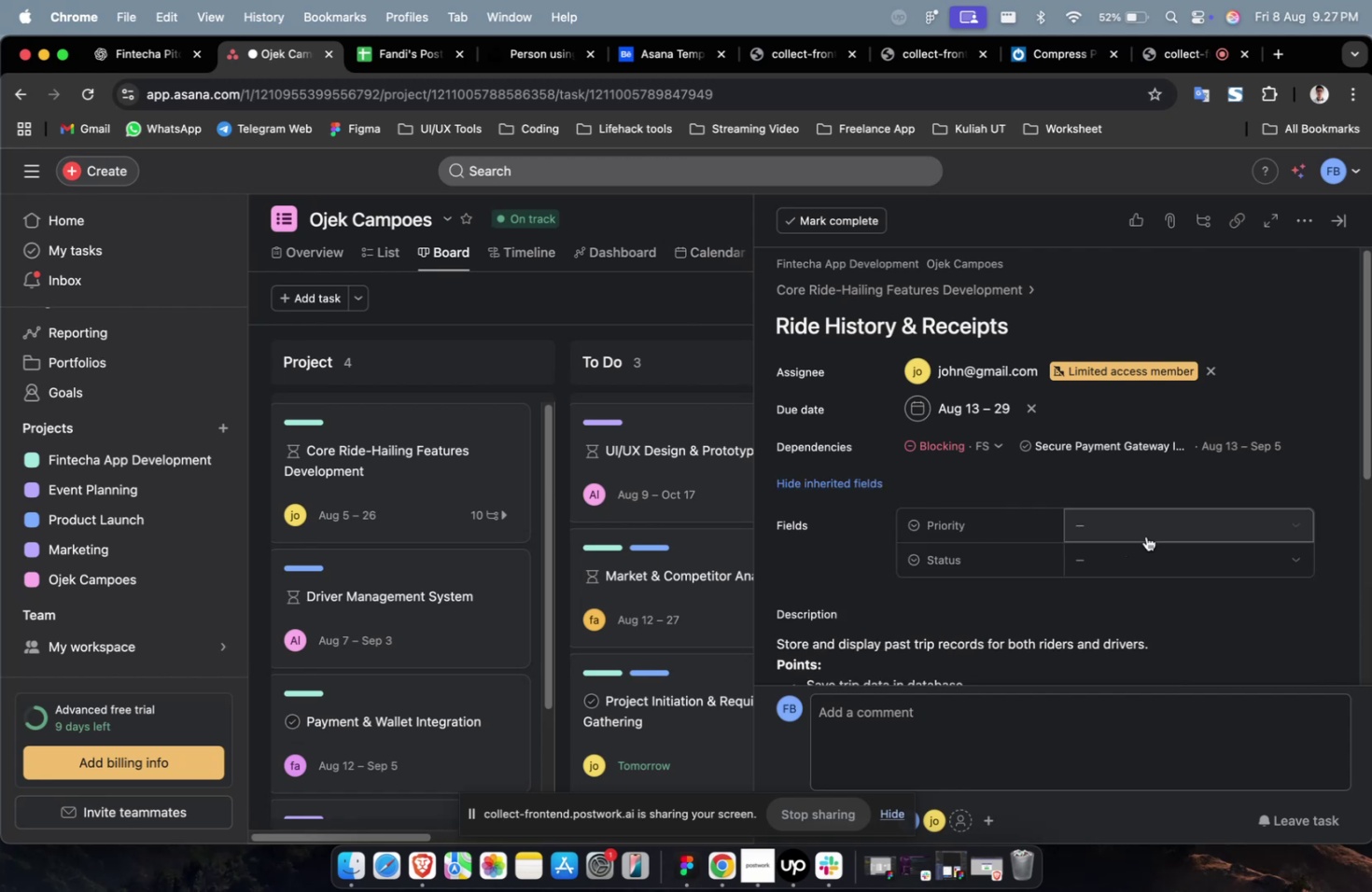 
double_click([1145, 536])
 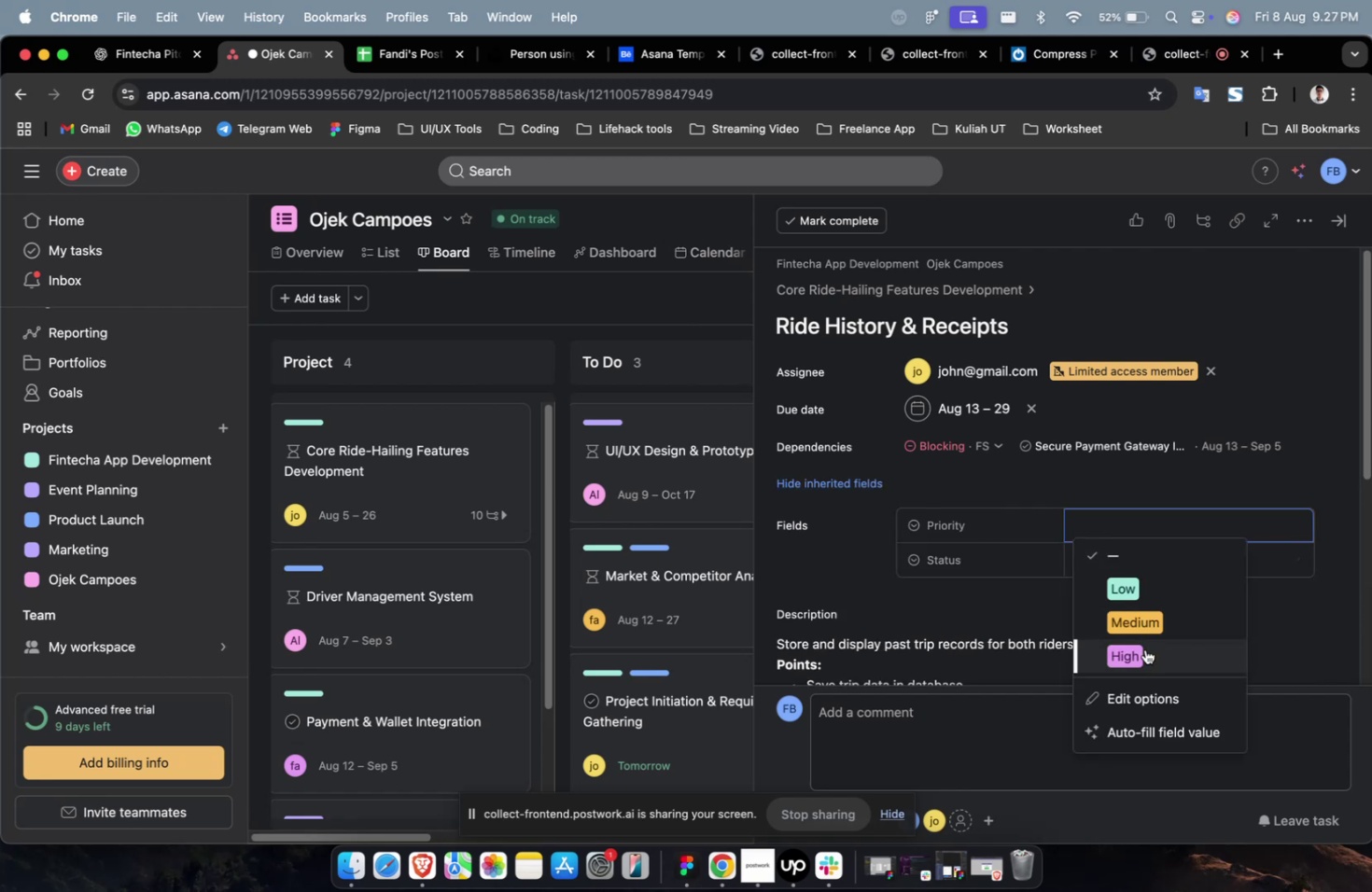 
triple_click([1144, 648])
 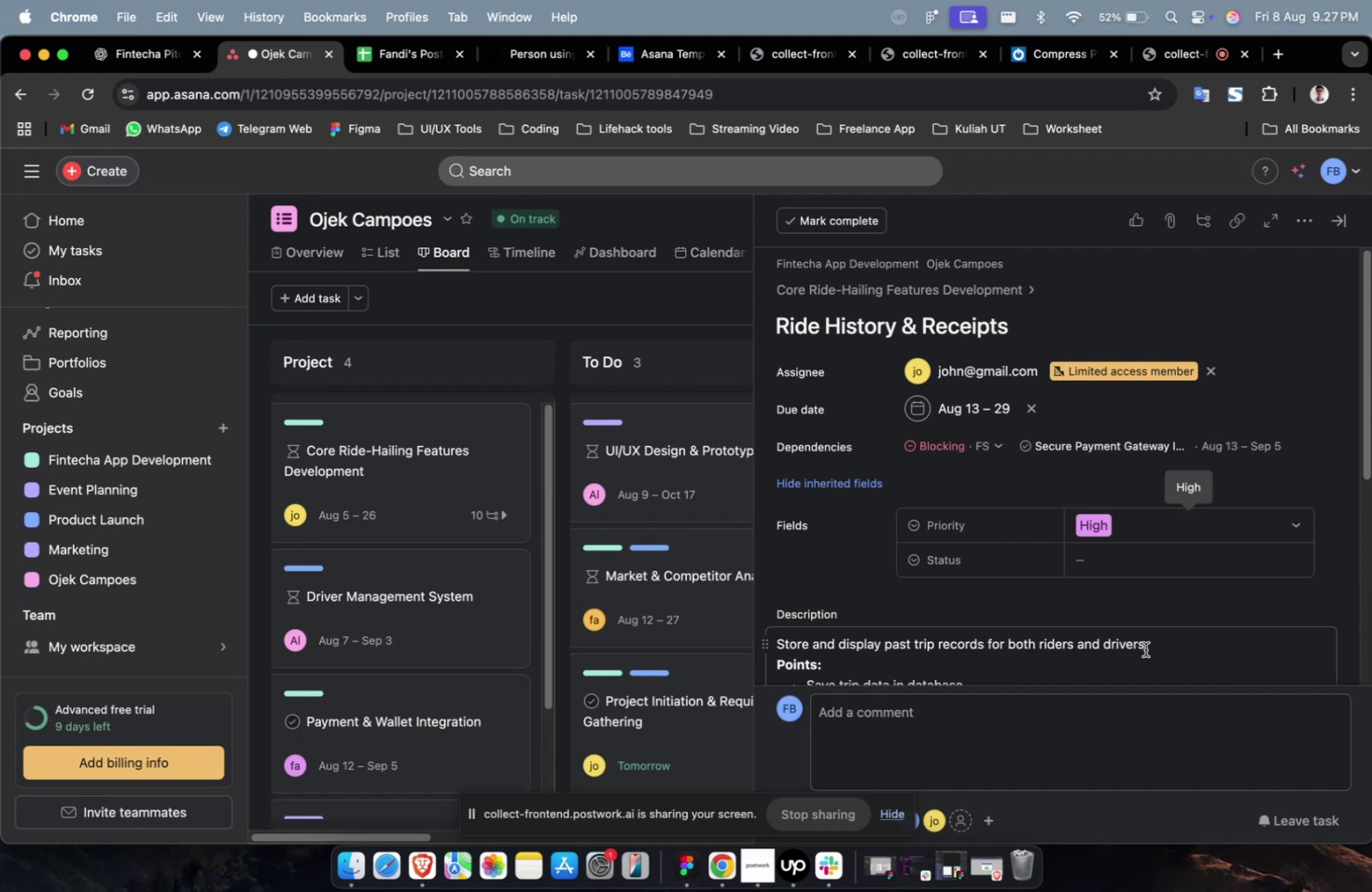 
wait(9.1)
 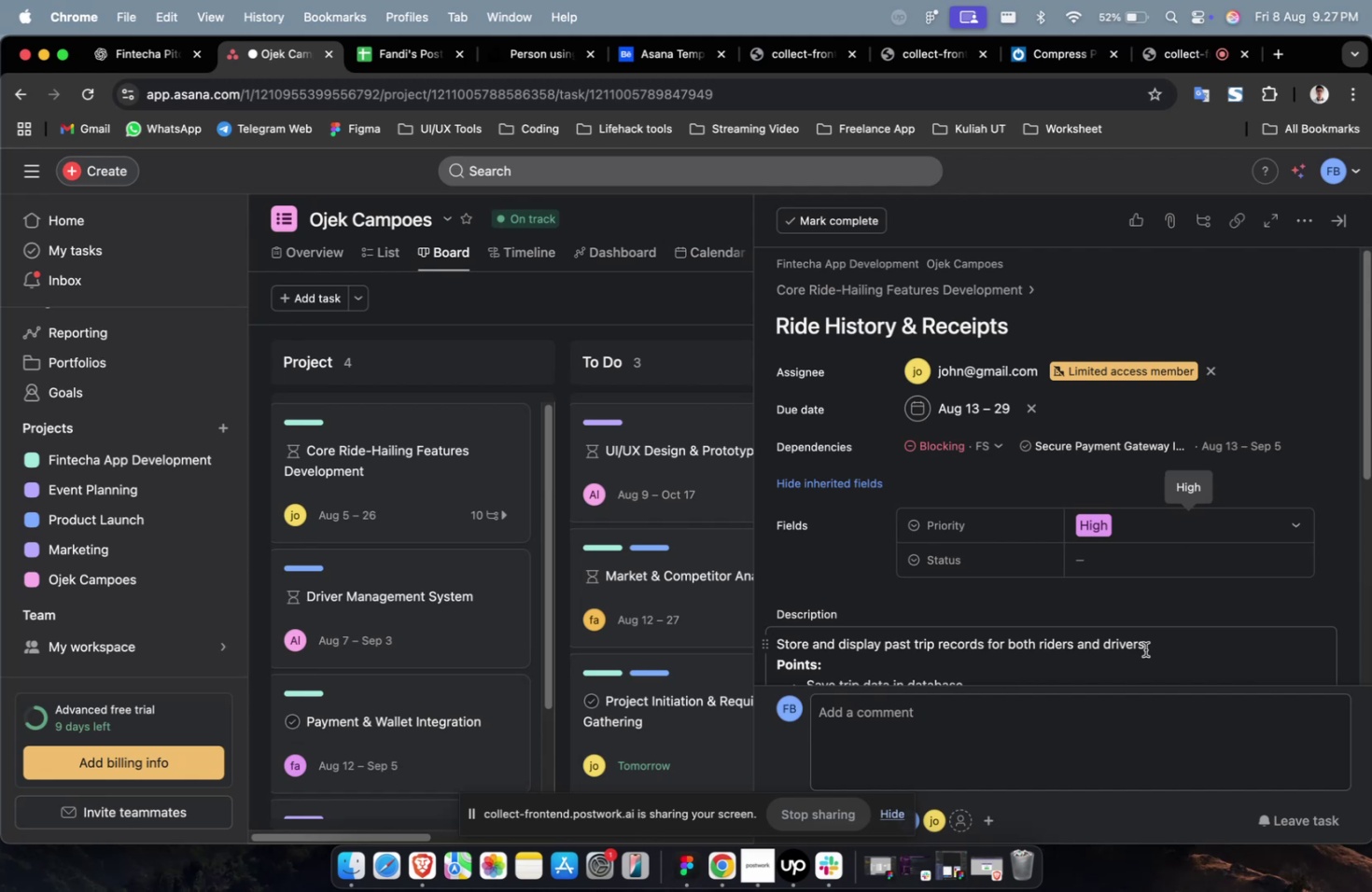 
left_click([1177, 563])
 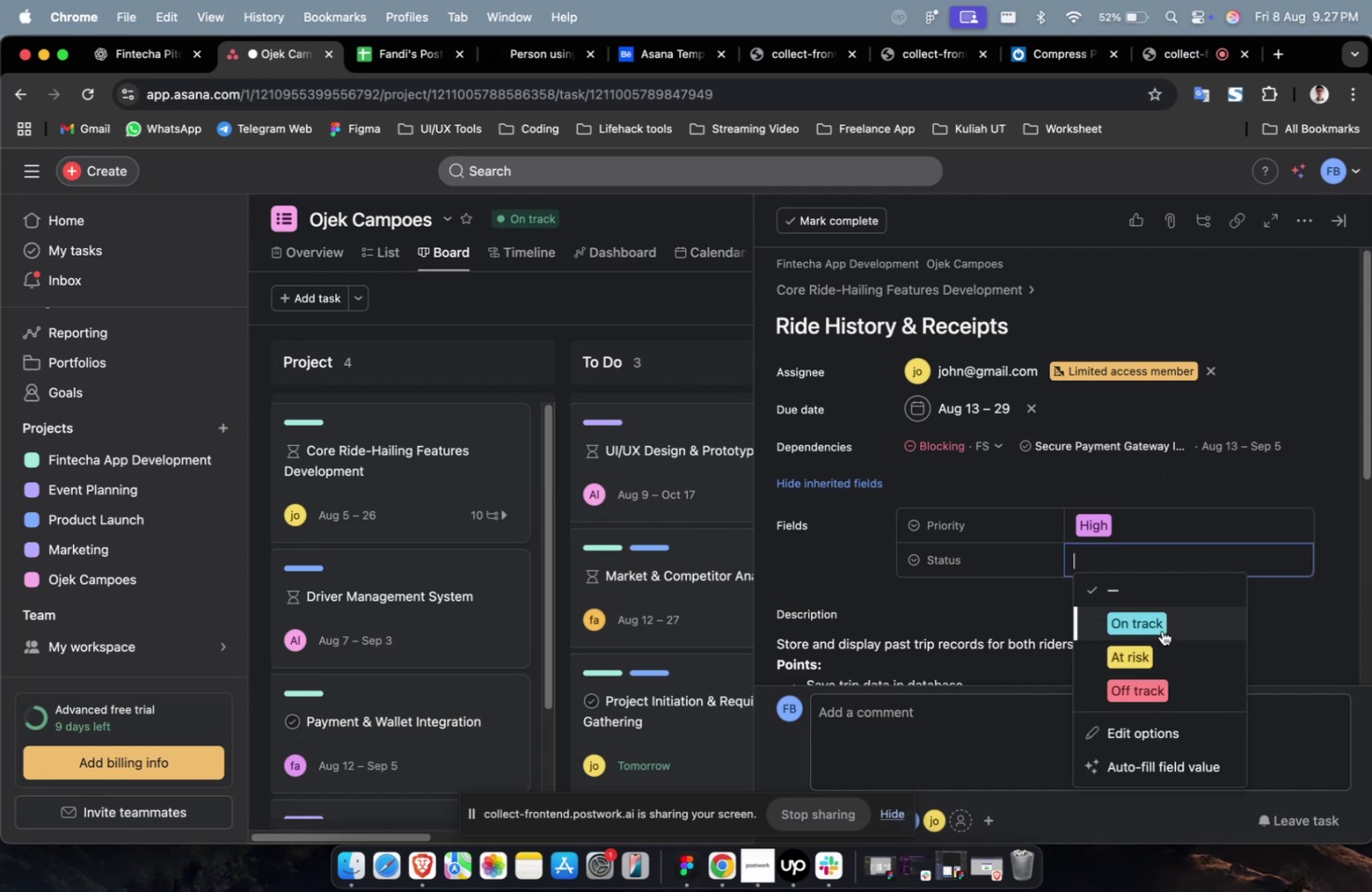 
double_click([1161, 630])
 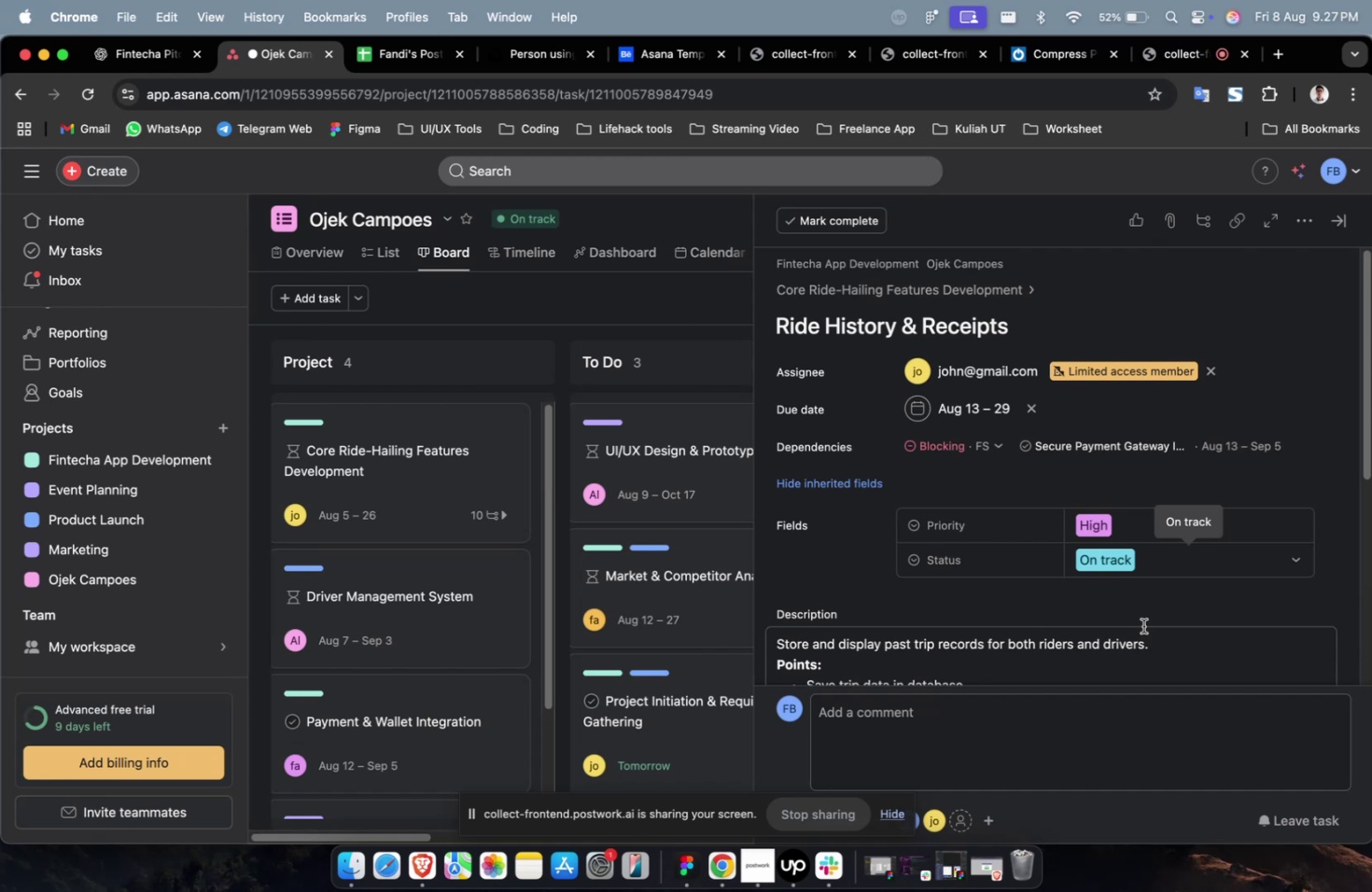 
wait(10.12)
 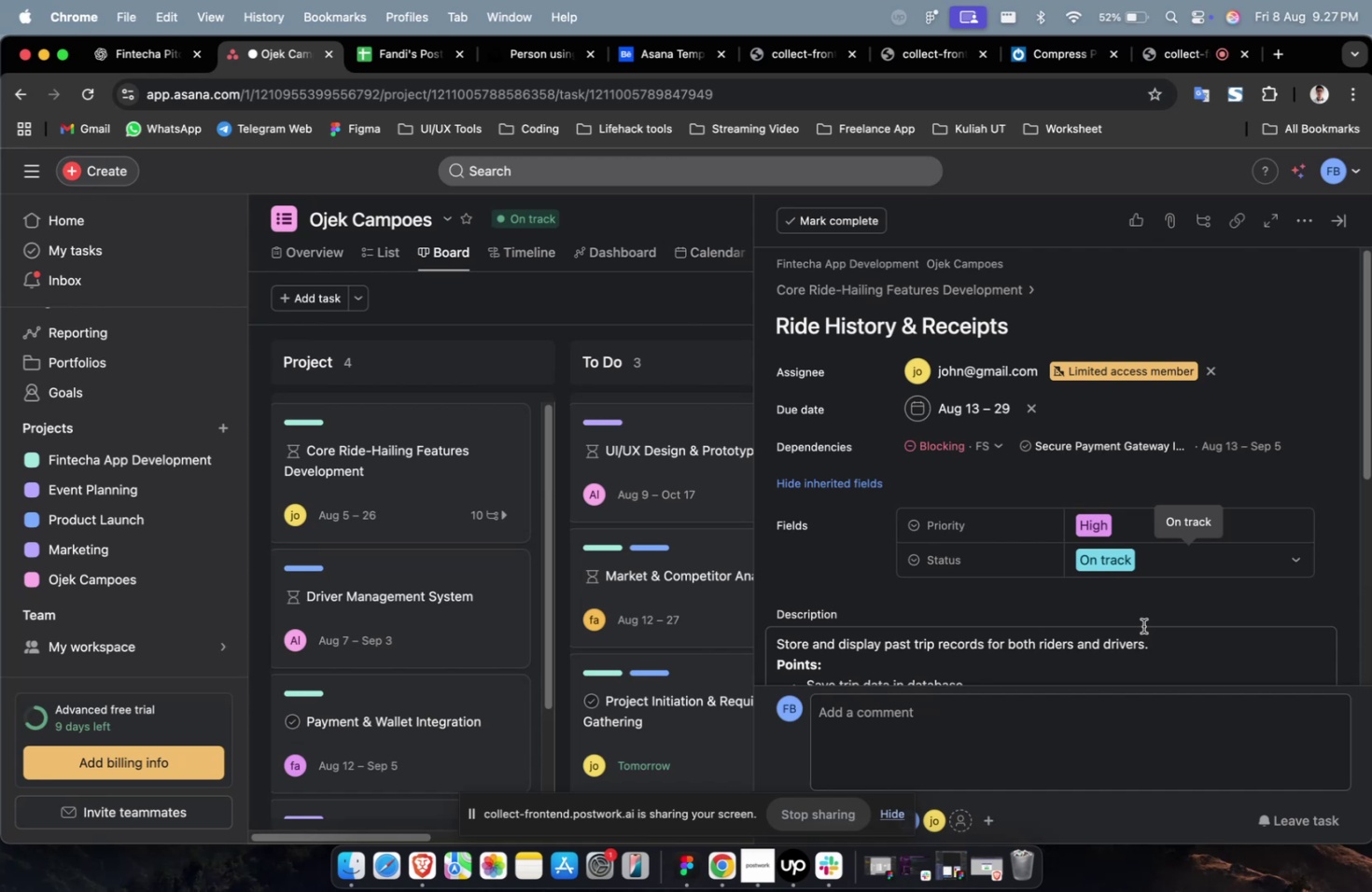 
scroll: coordinate [1057, 551], scroll_direction: down, amount: 13.0
 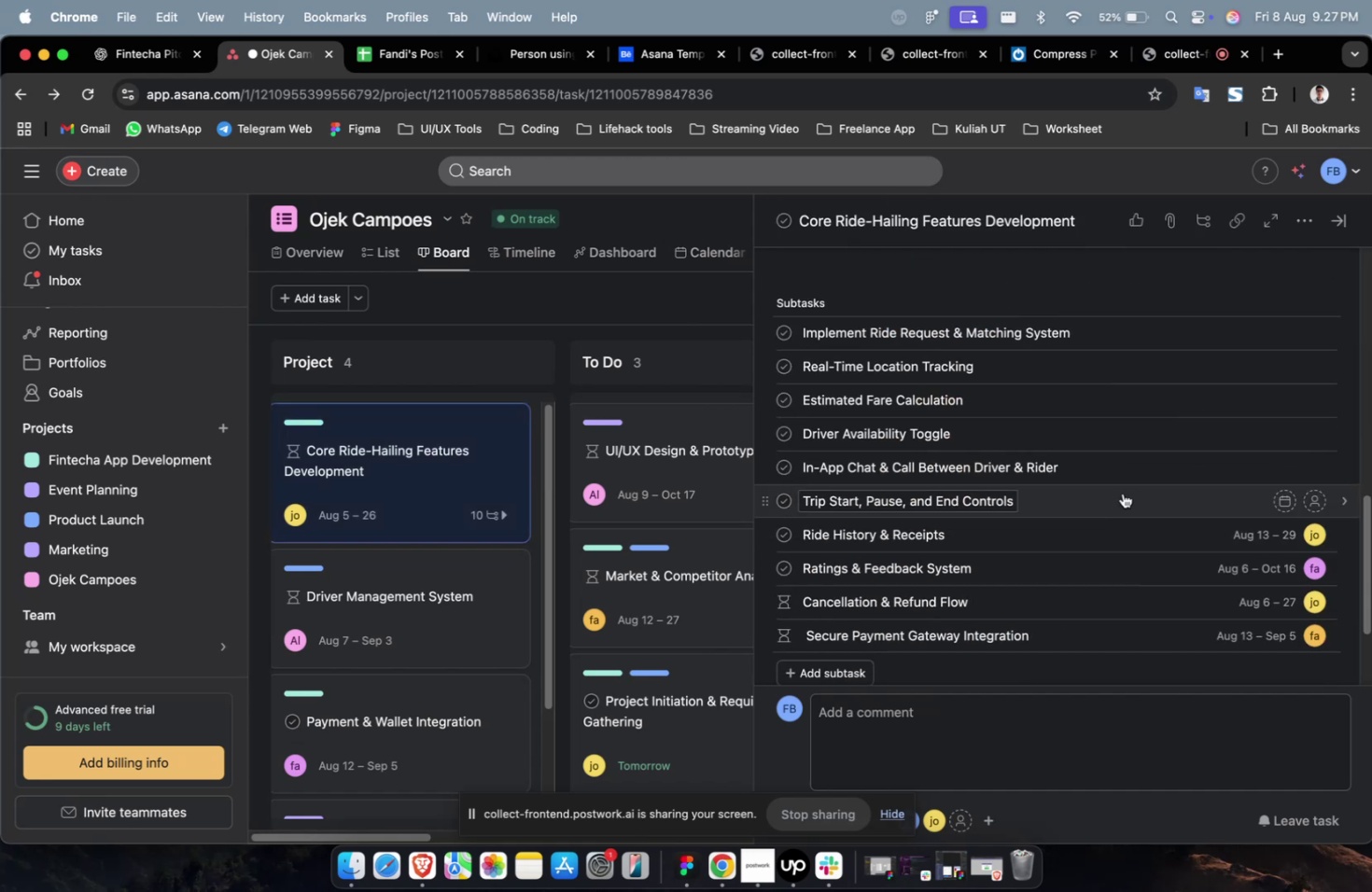 
left_click([1122, 493])
 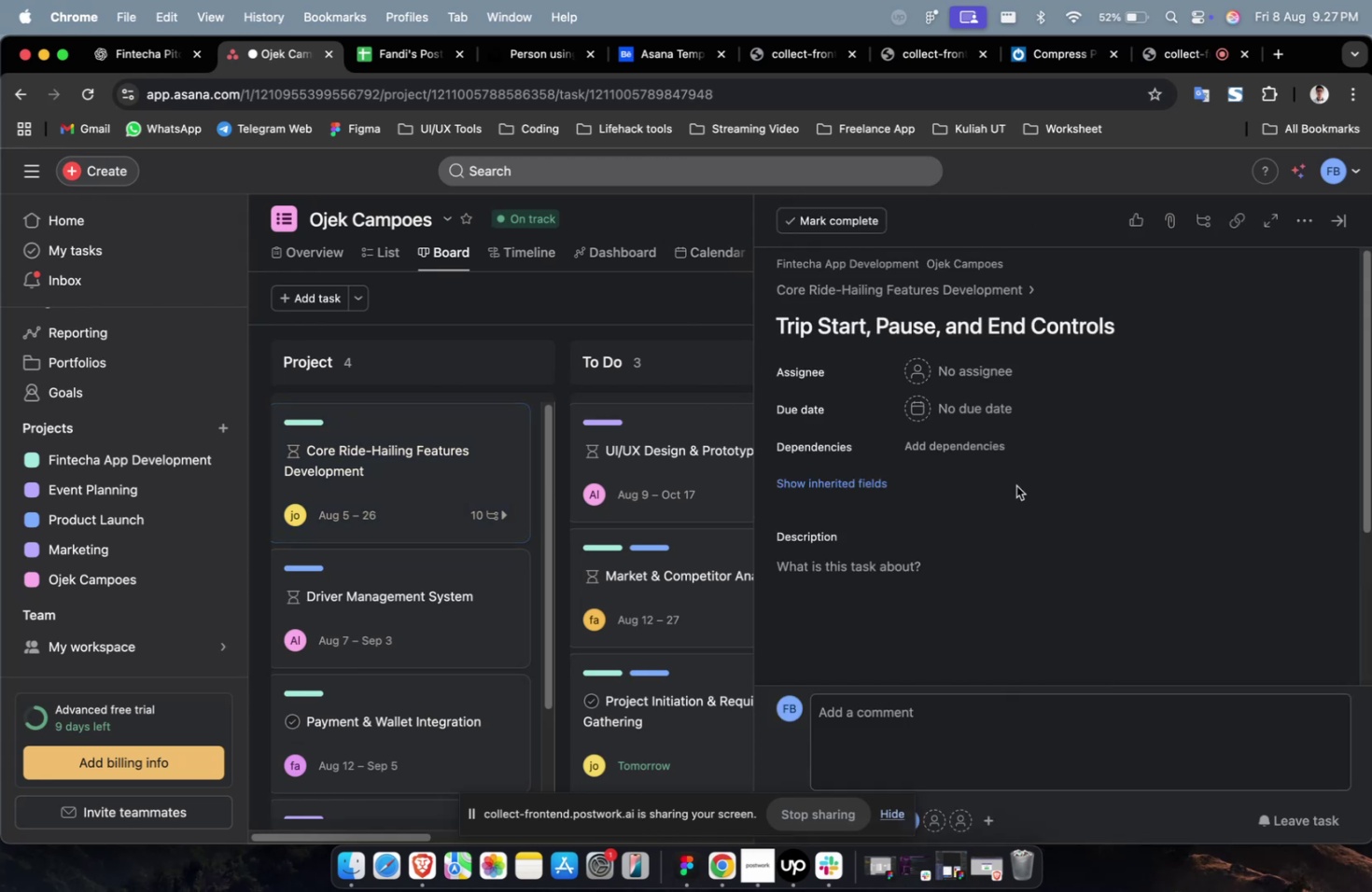 
wait(5.92)
 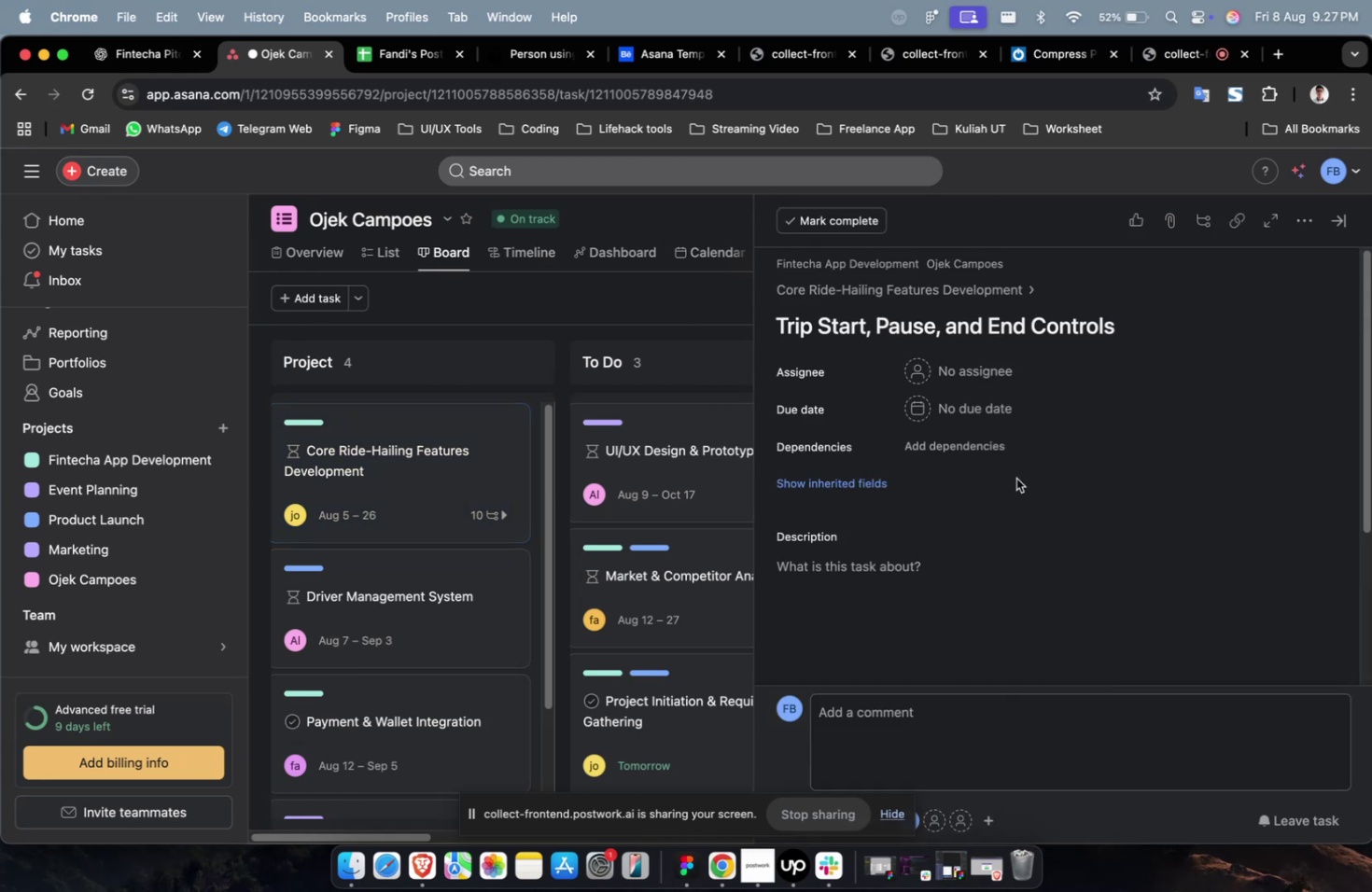 
scroll: coordinate [1012, 469], scroll_direction: none, amount: 0.0
 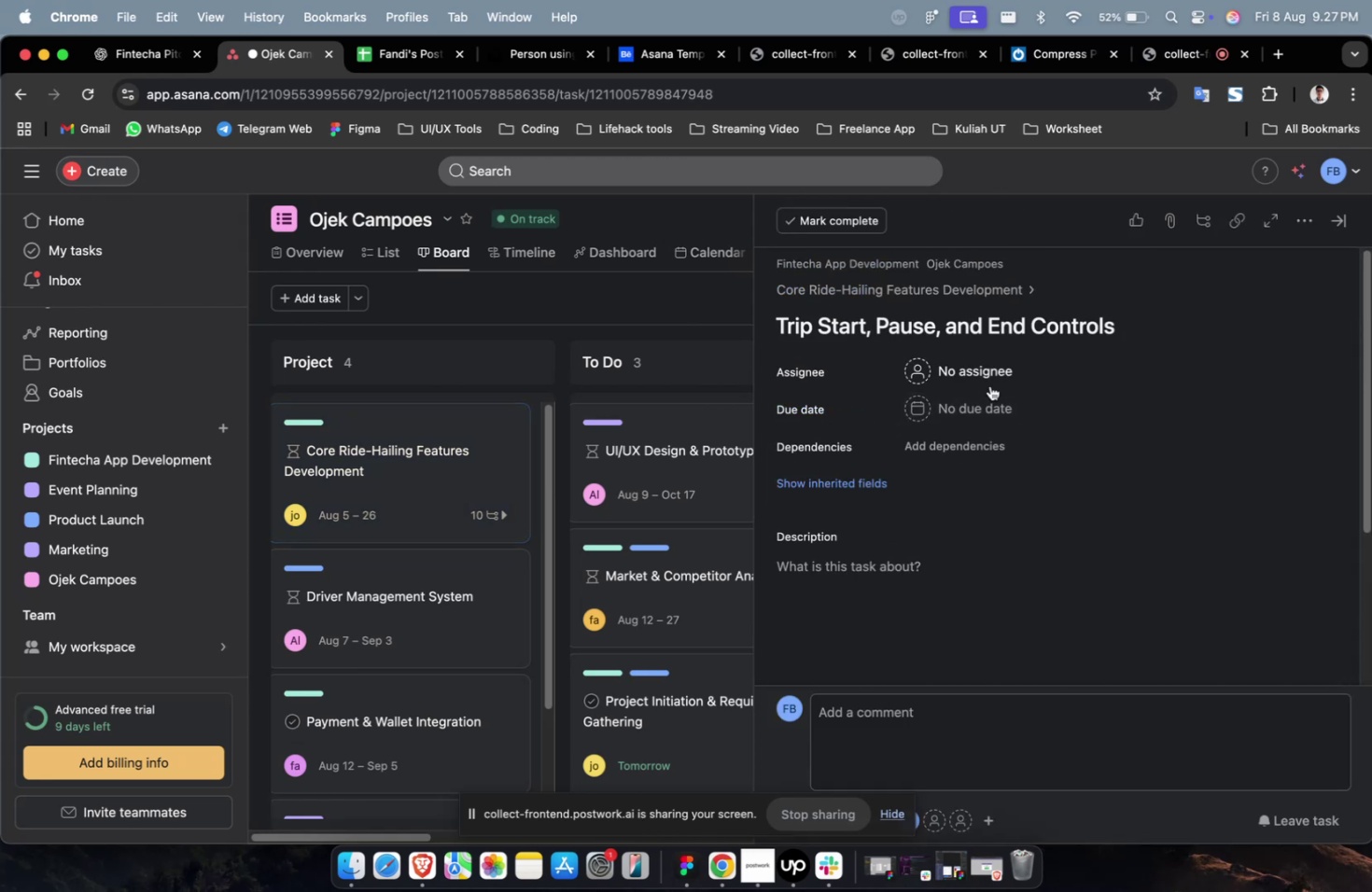 
double_click([990, 382])
 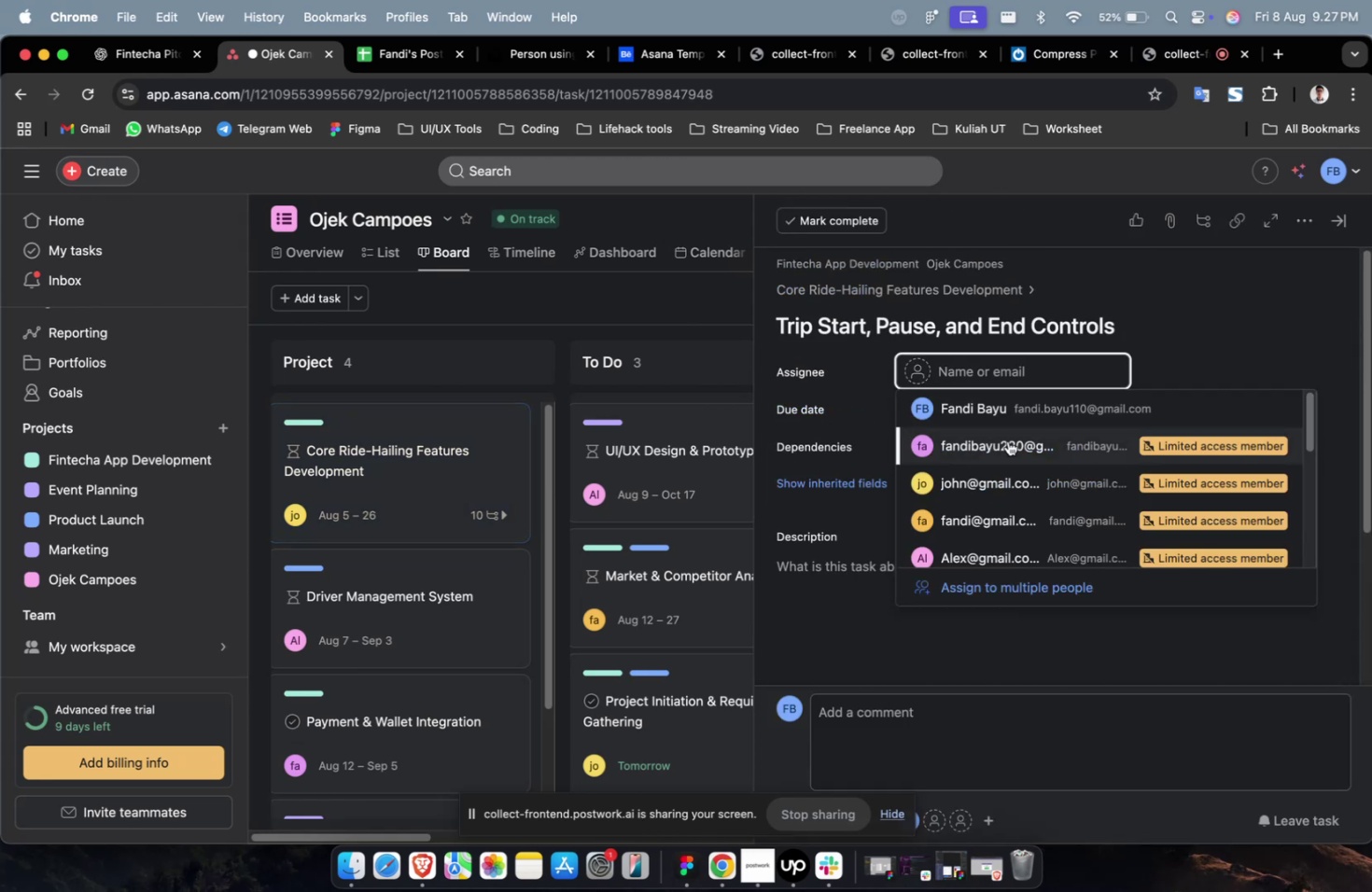 
triple_click([1007, 440])
 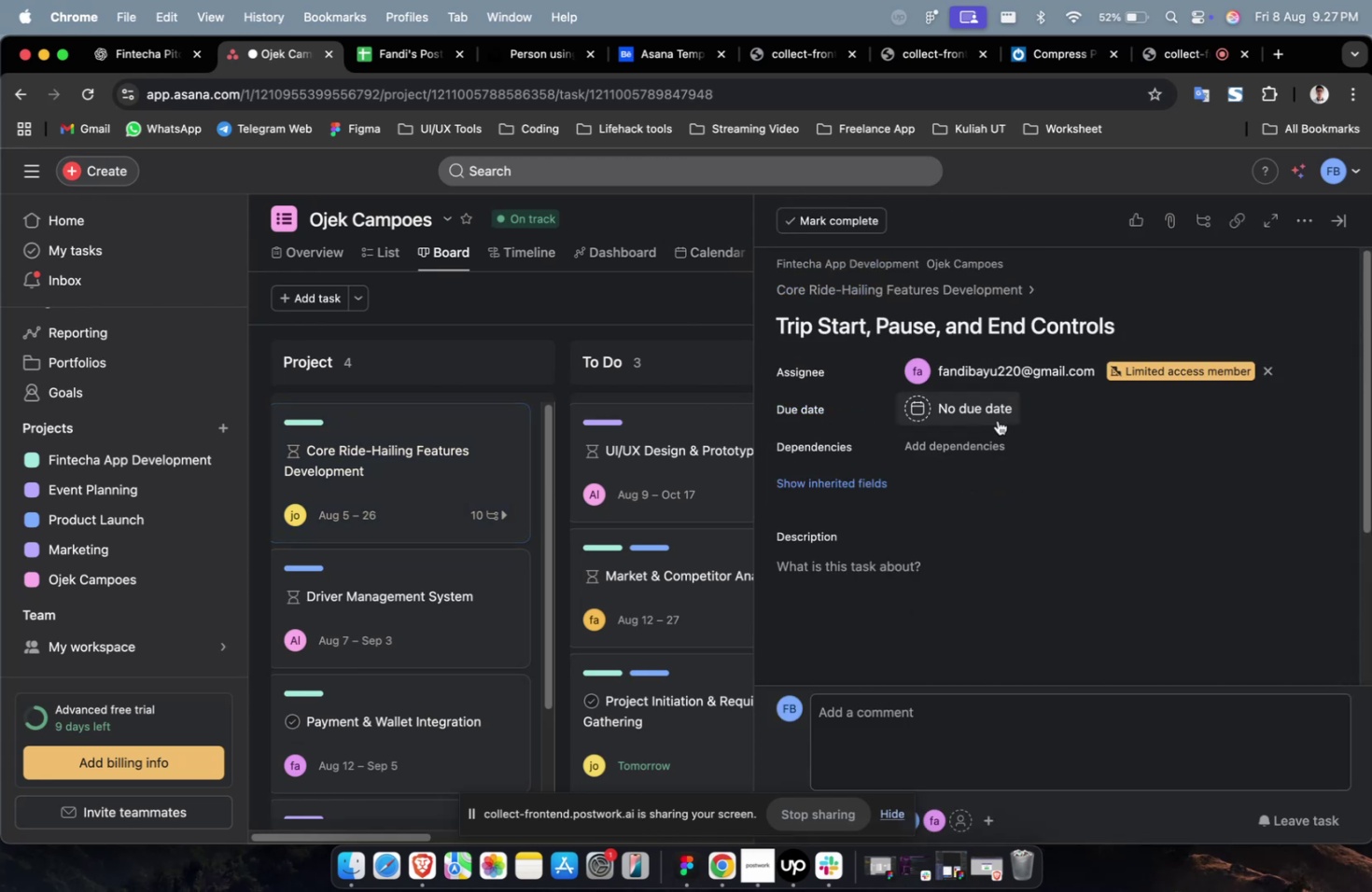 
triple_click([997, 420])
 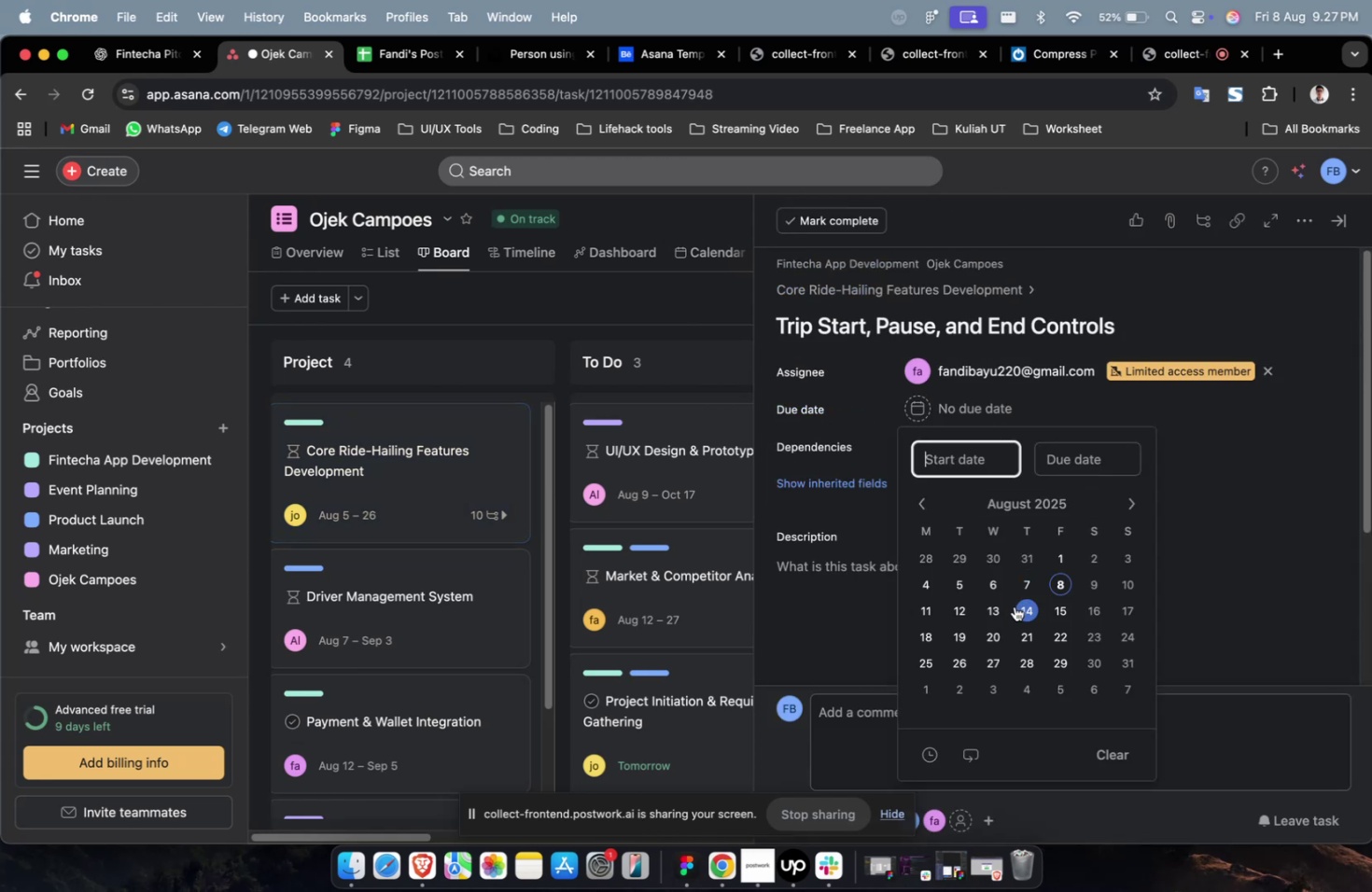 
triple_click([1010, 609])
 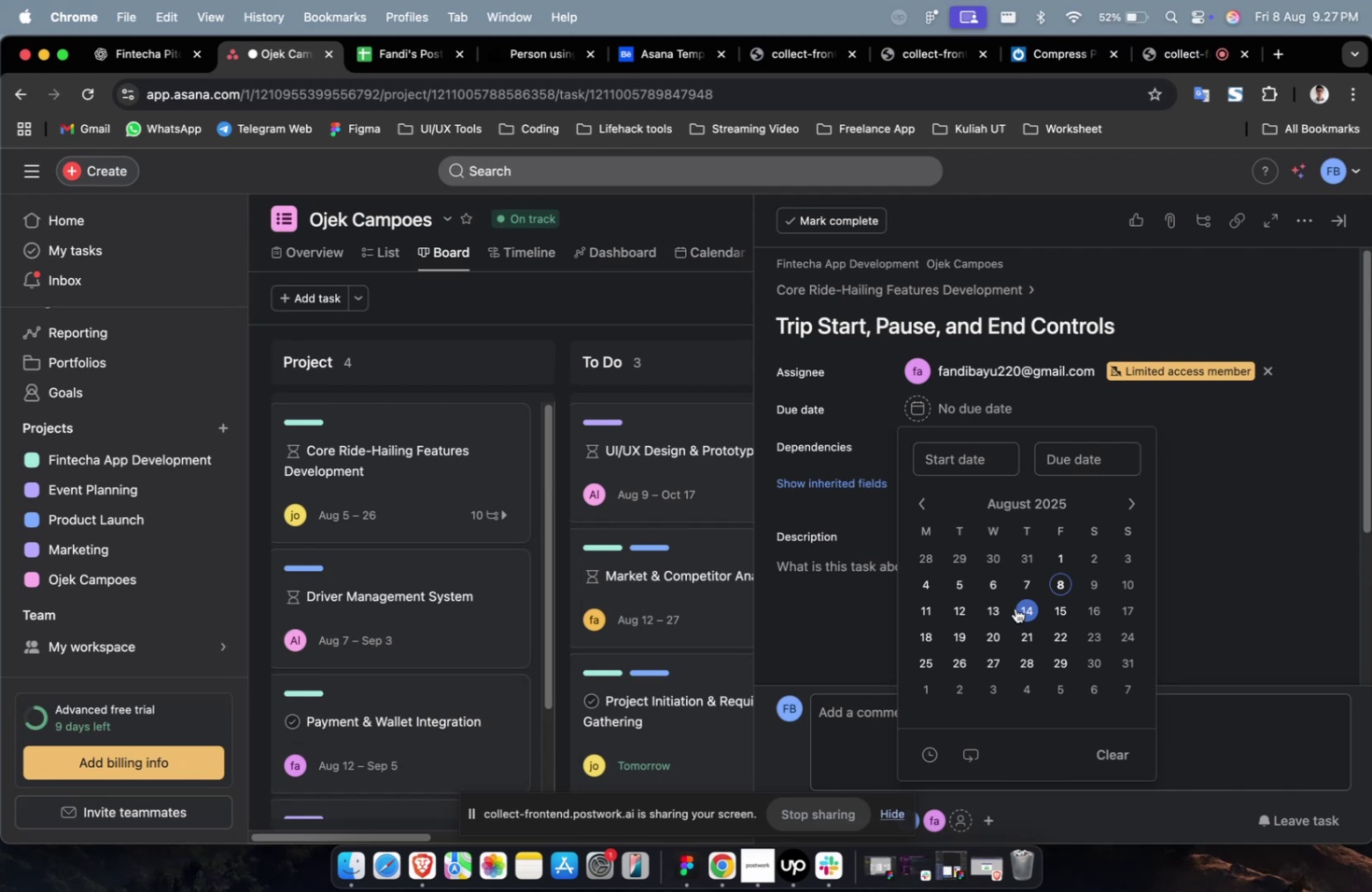 
triple_click([1015, 607])
 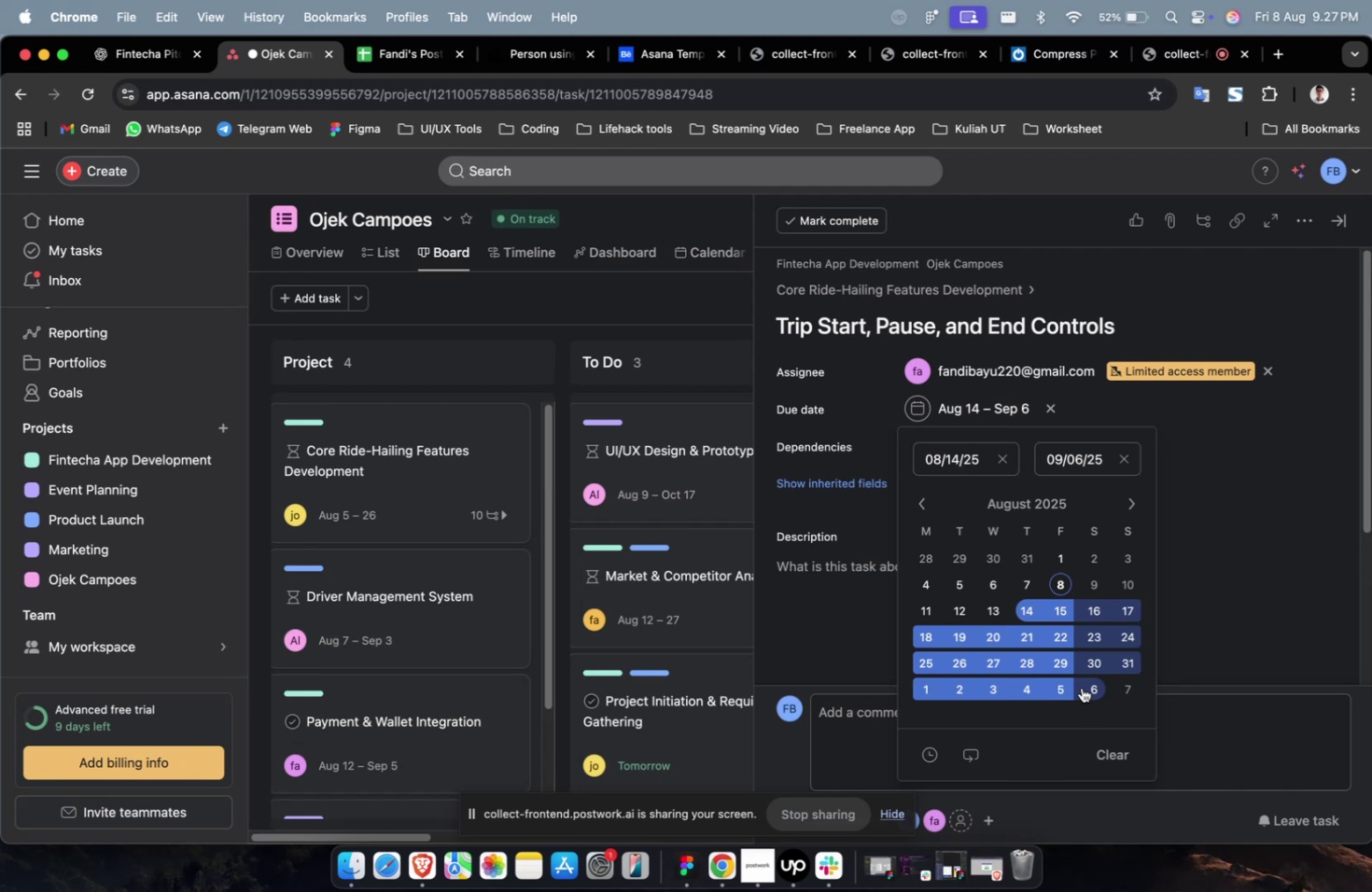 
wait(25.29)
 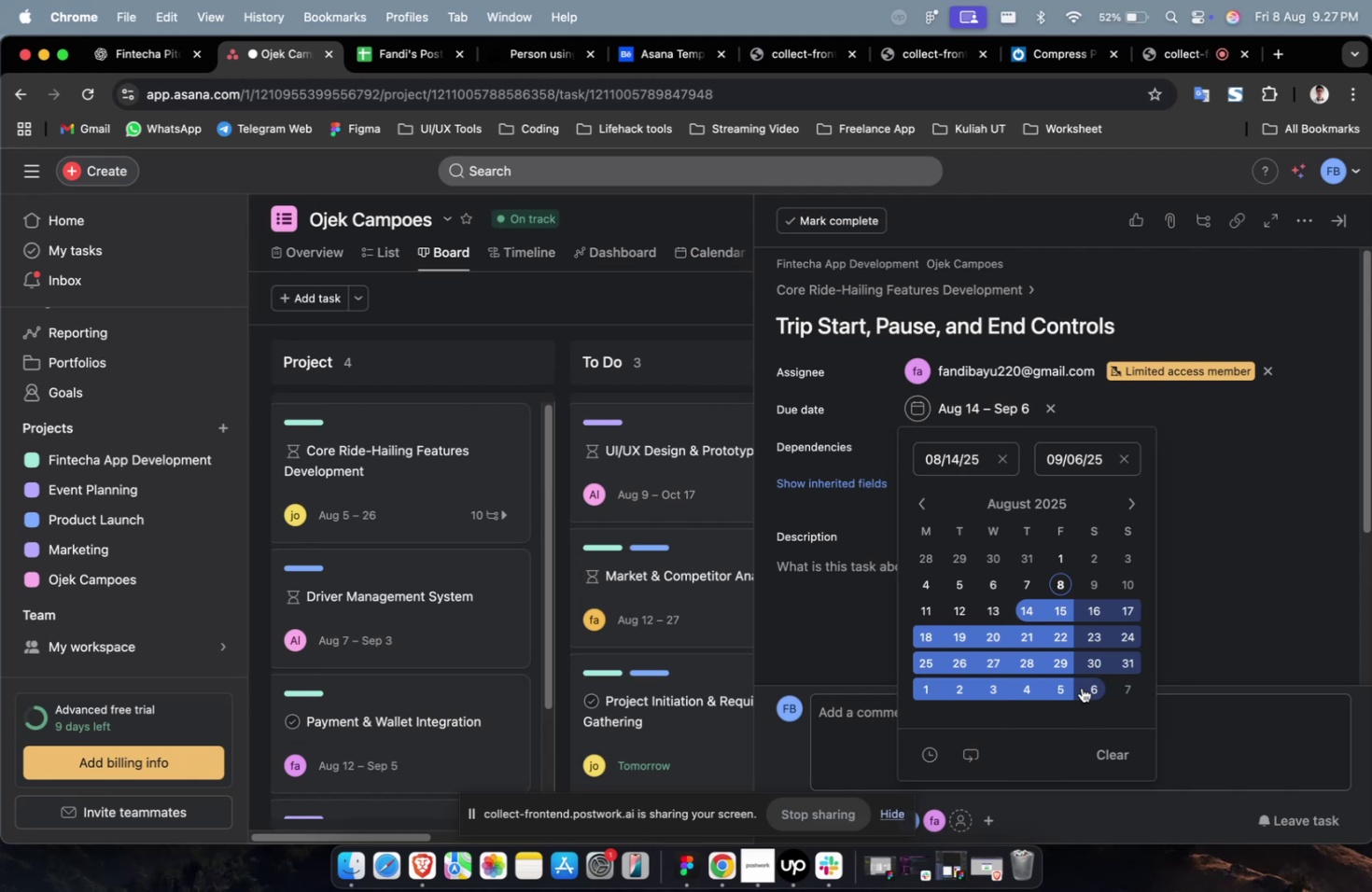 
left_click([1204, 490])
 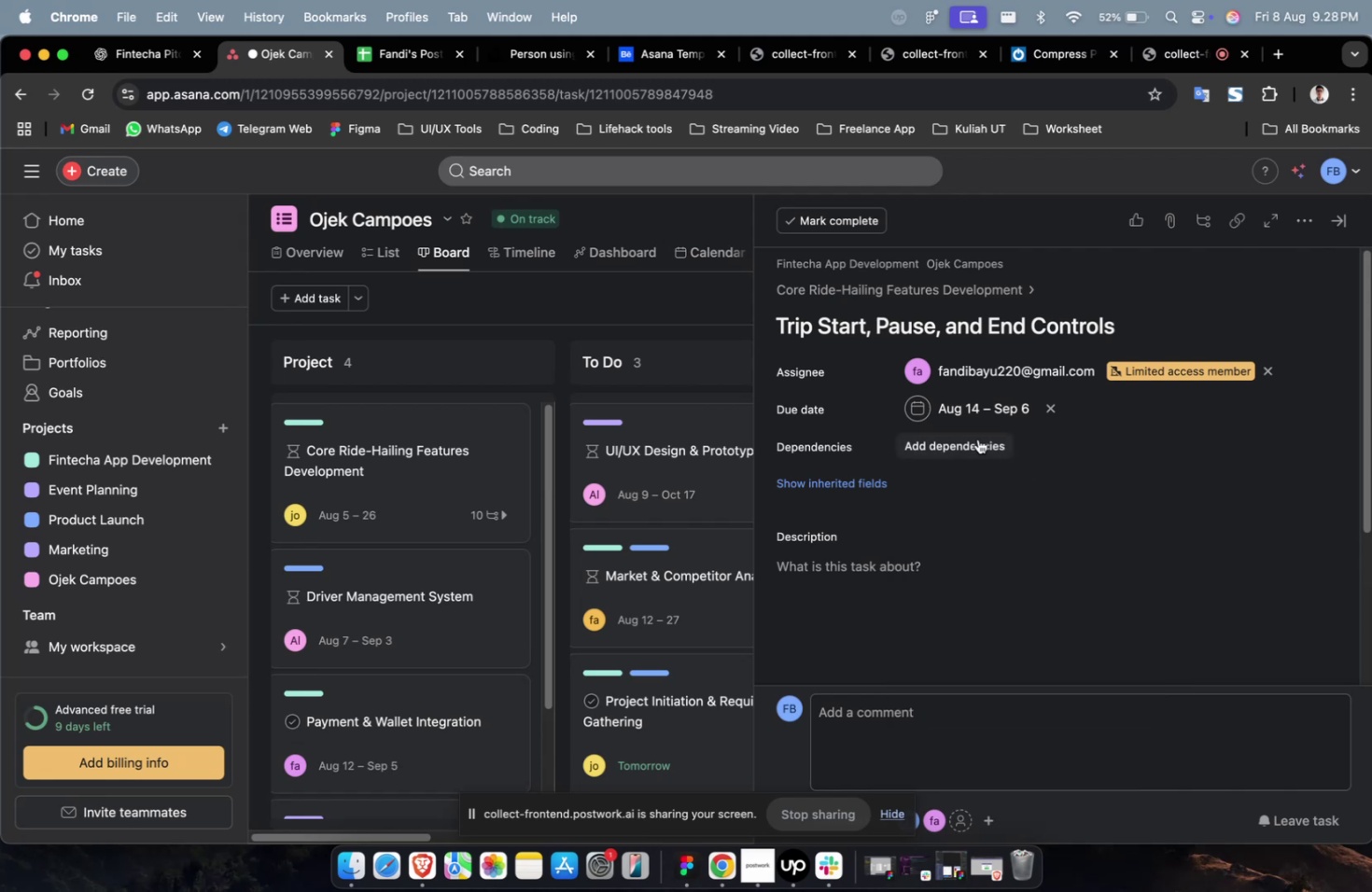 
double_click([977, 439])
 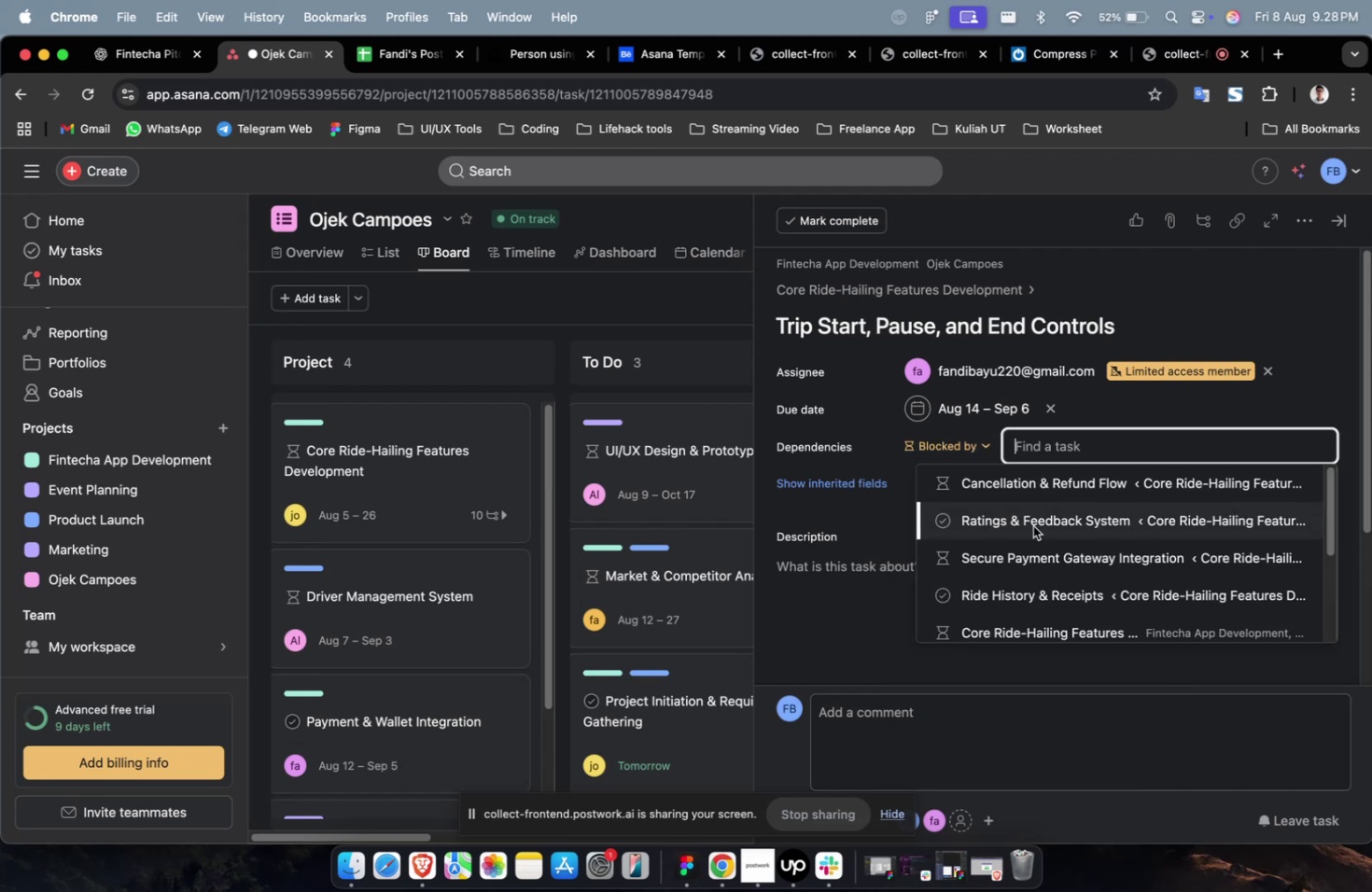 
triple_click([1032, 525])
 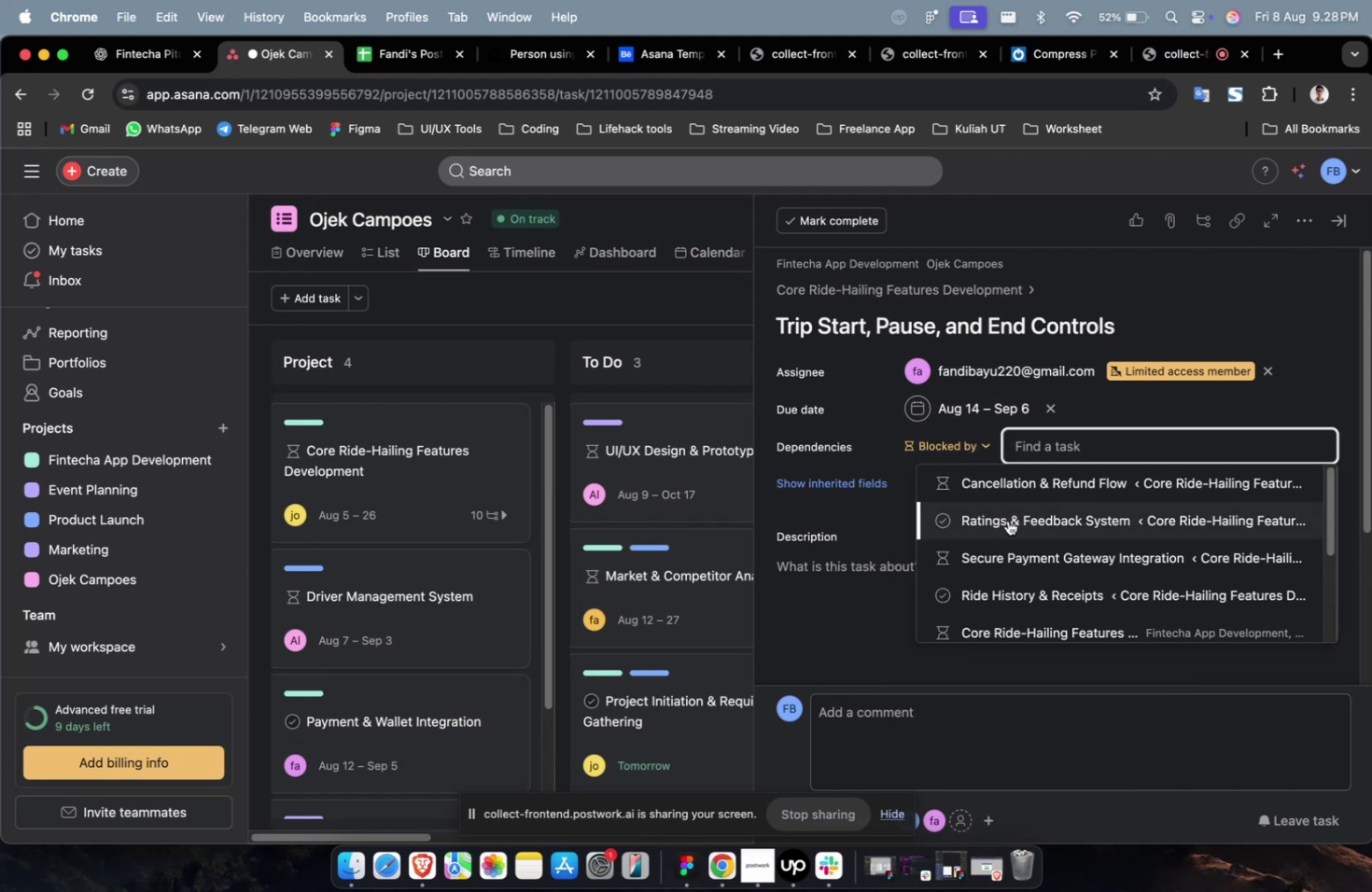 
triple_click([1007, 520])
 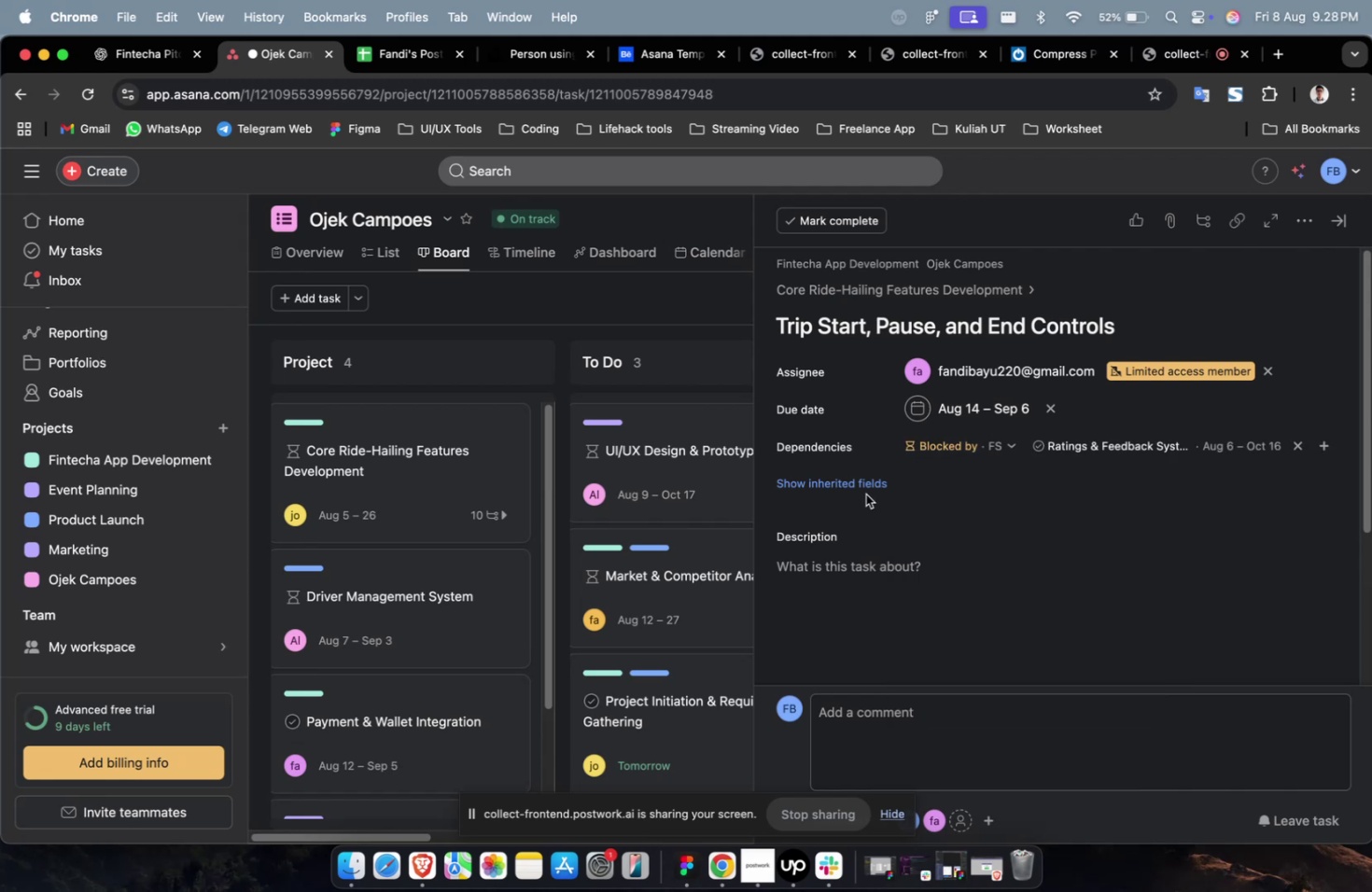 
triple_click([865, 494])
 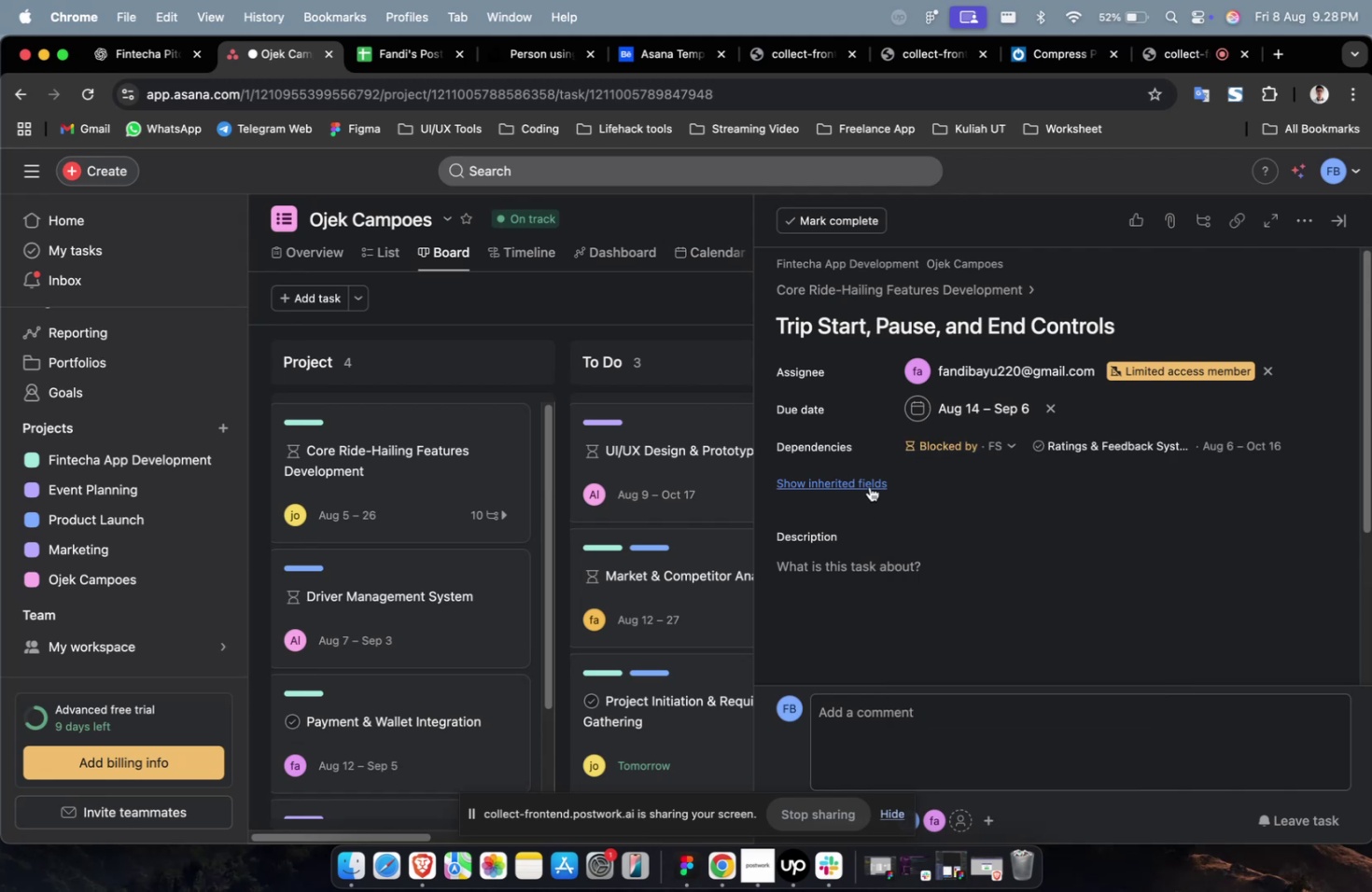 
triple_click([869, 486])
 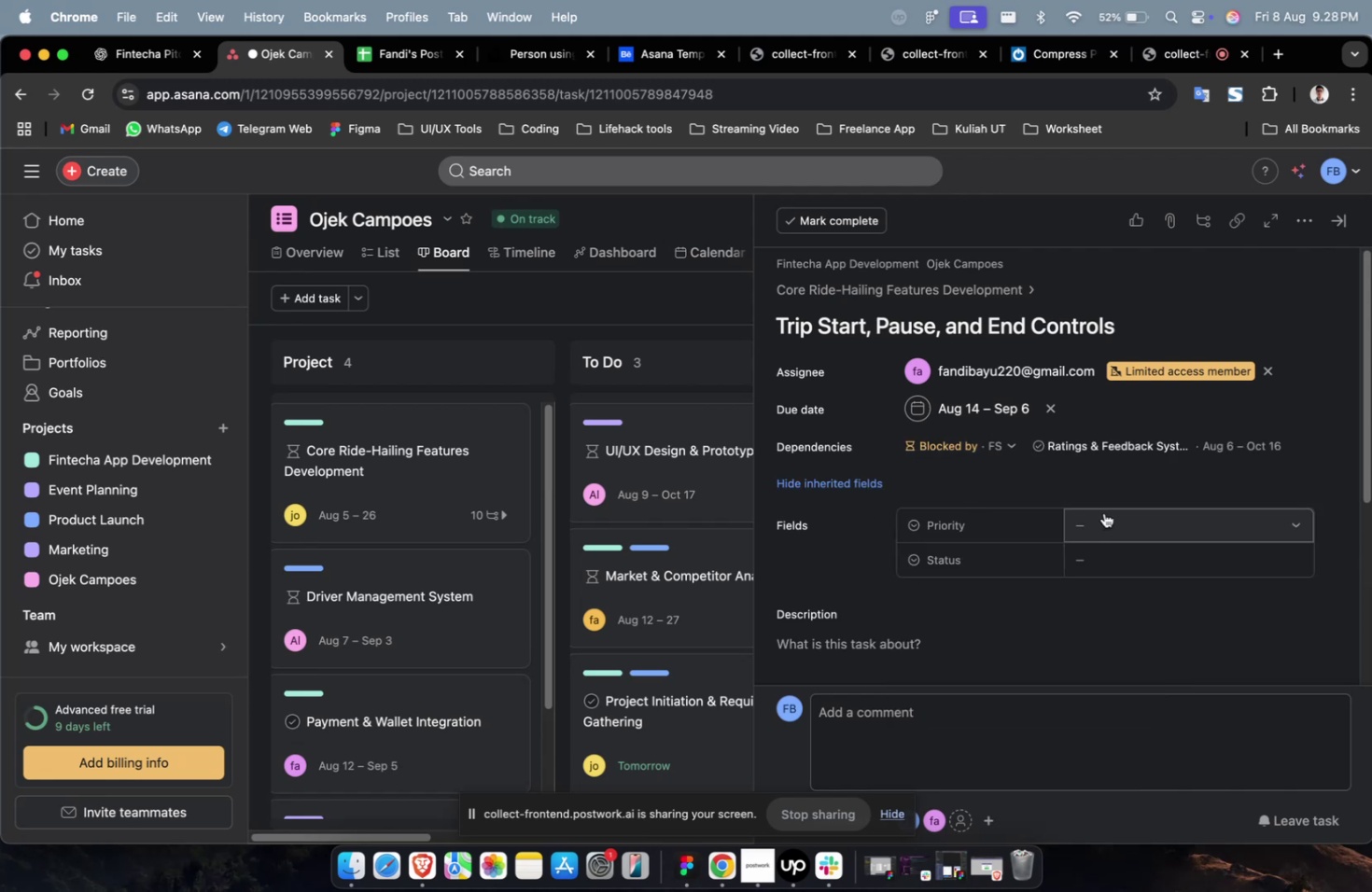 
triple_click([1103, 512])
 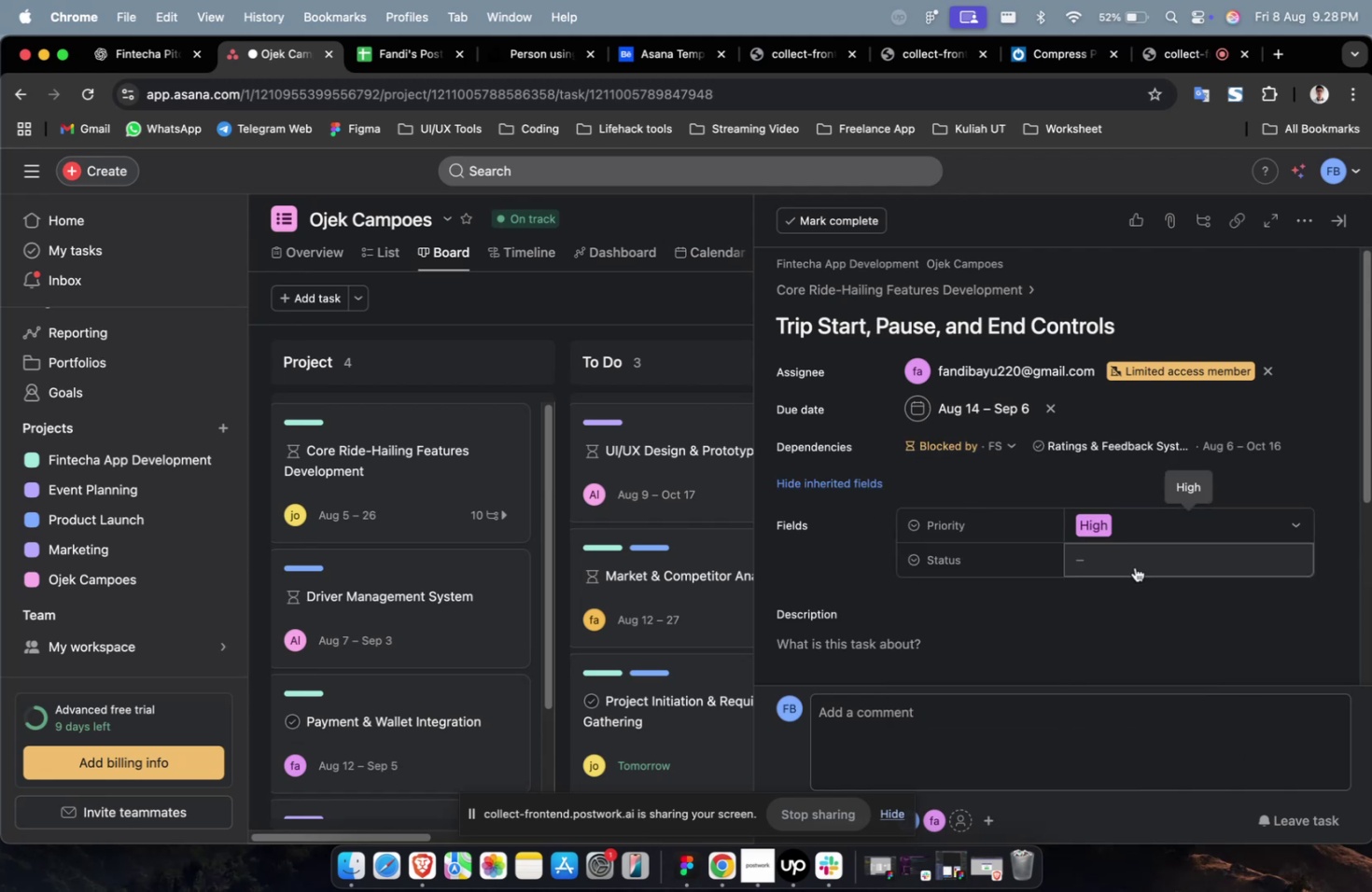 
triple_click([1133, 564])
 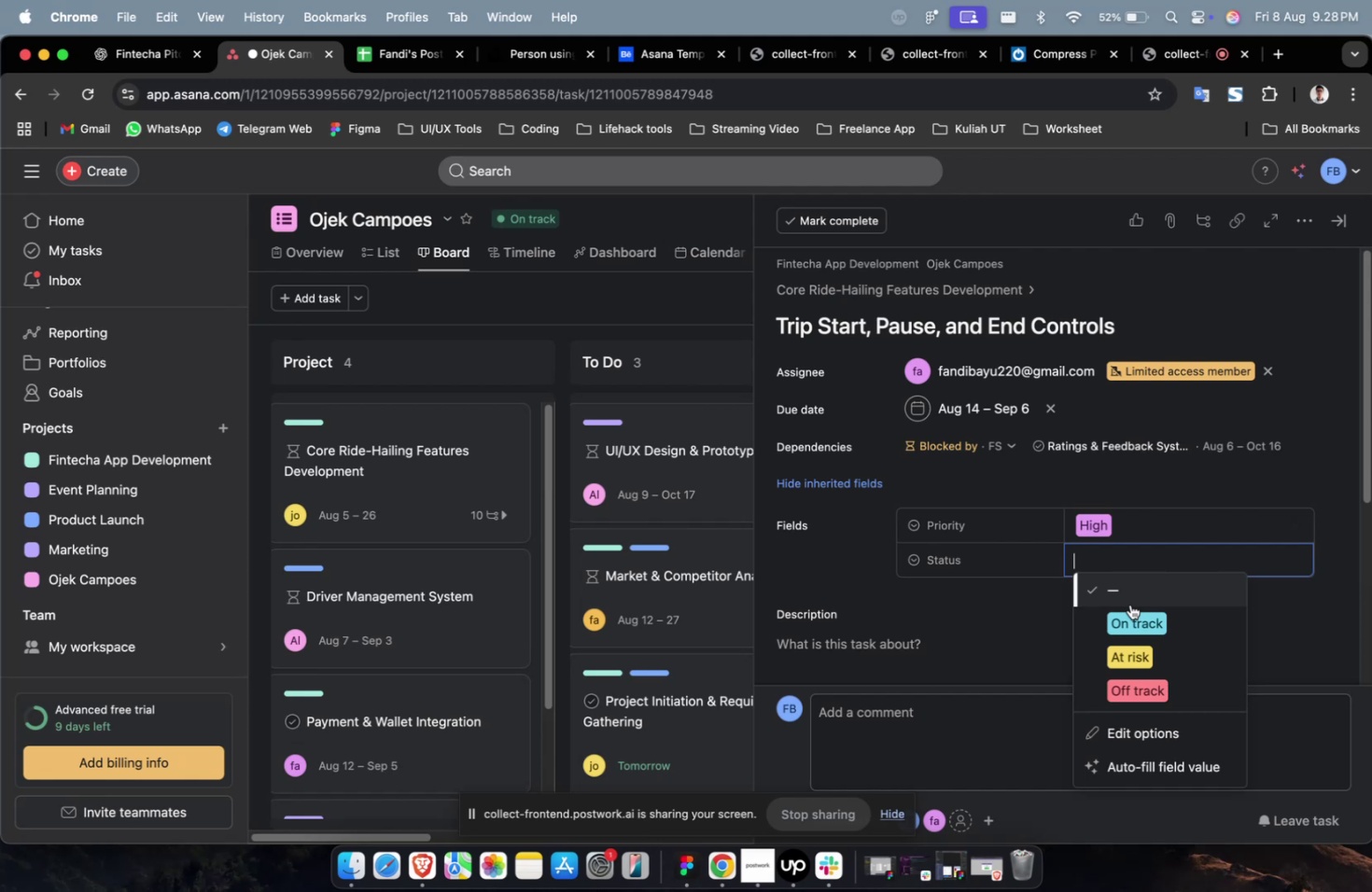 
triple_click([1129, 604])
 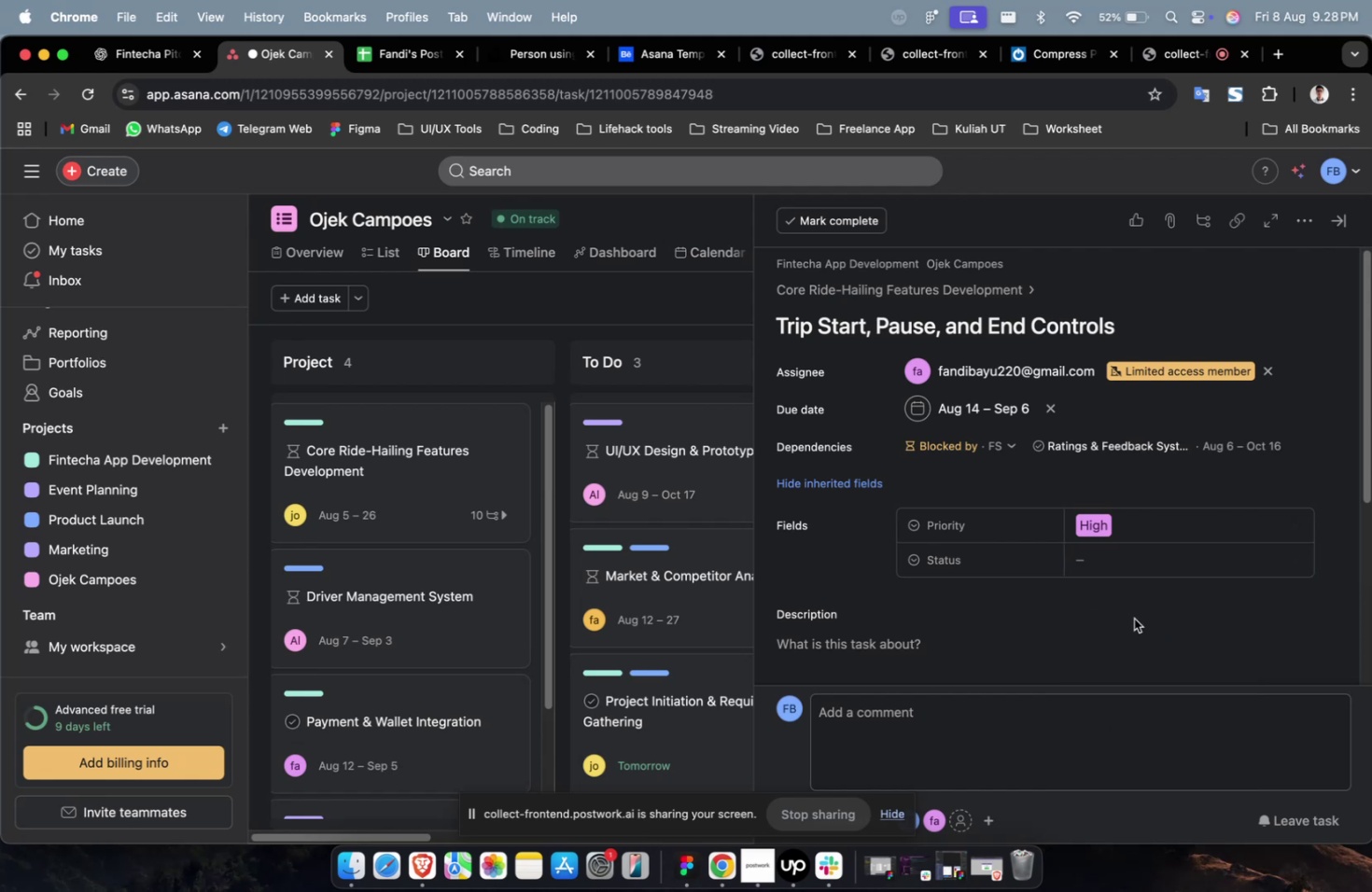 
triple_click([1133, 618])
 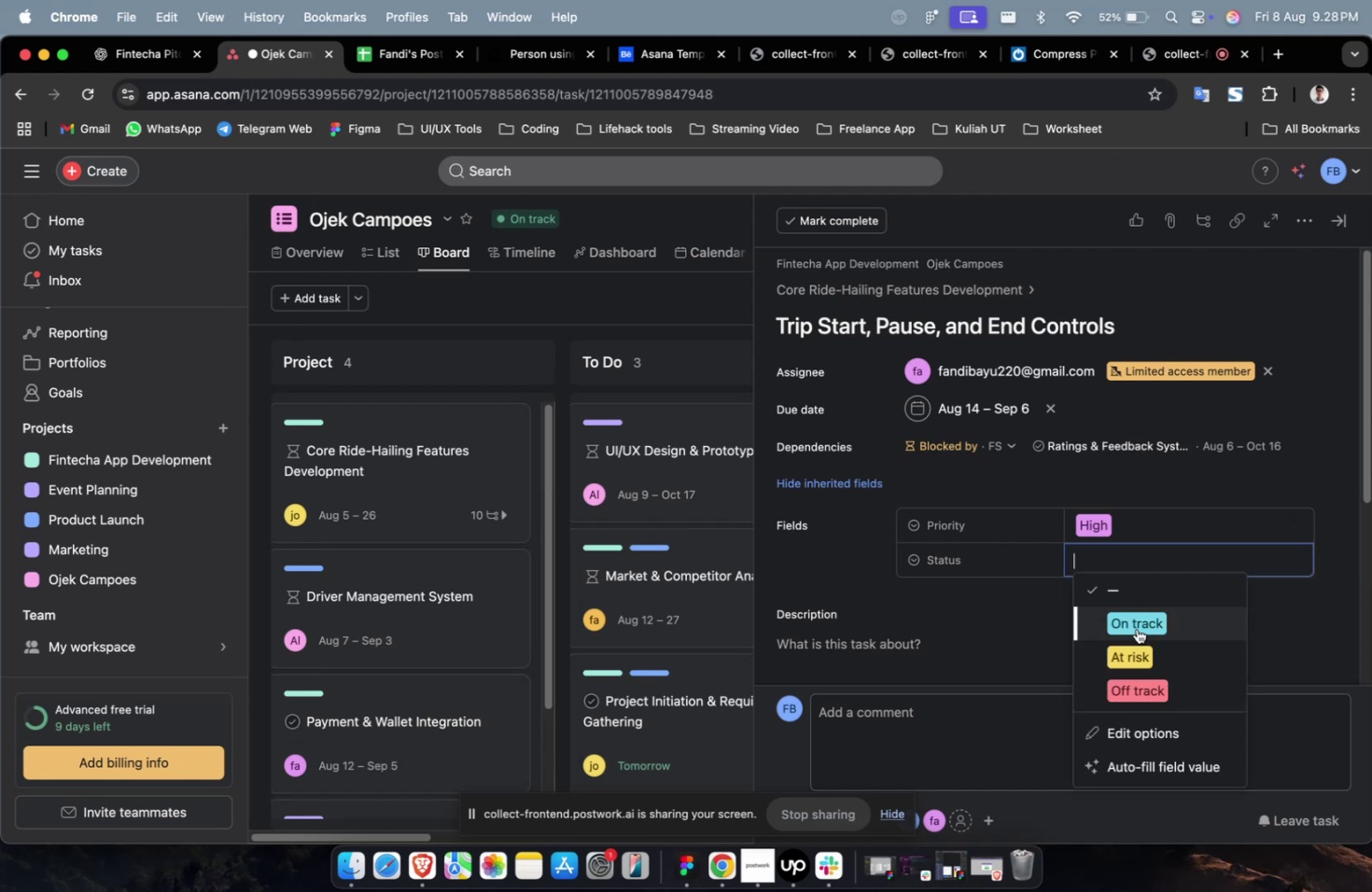 
triple_click([1136, 628])
 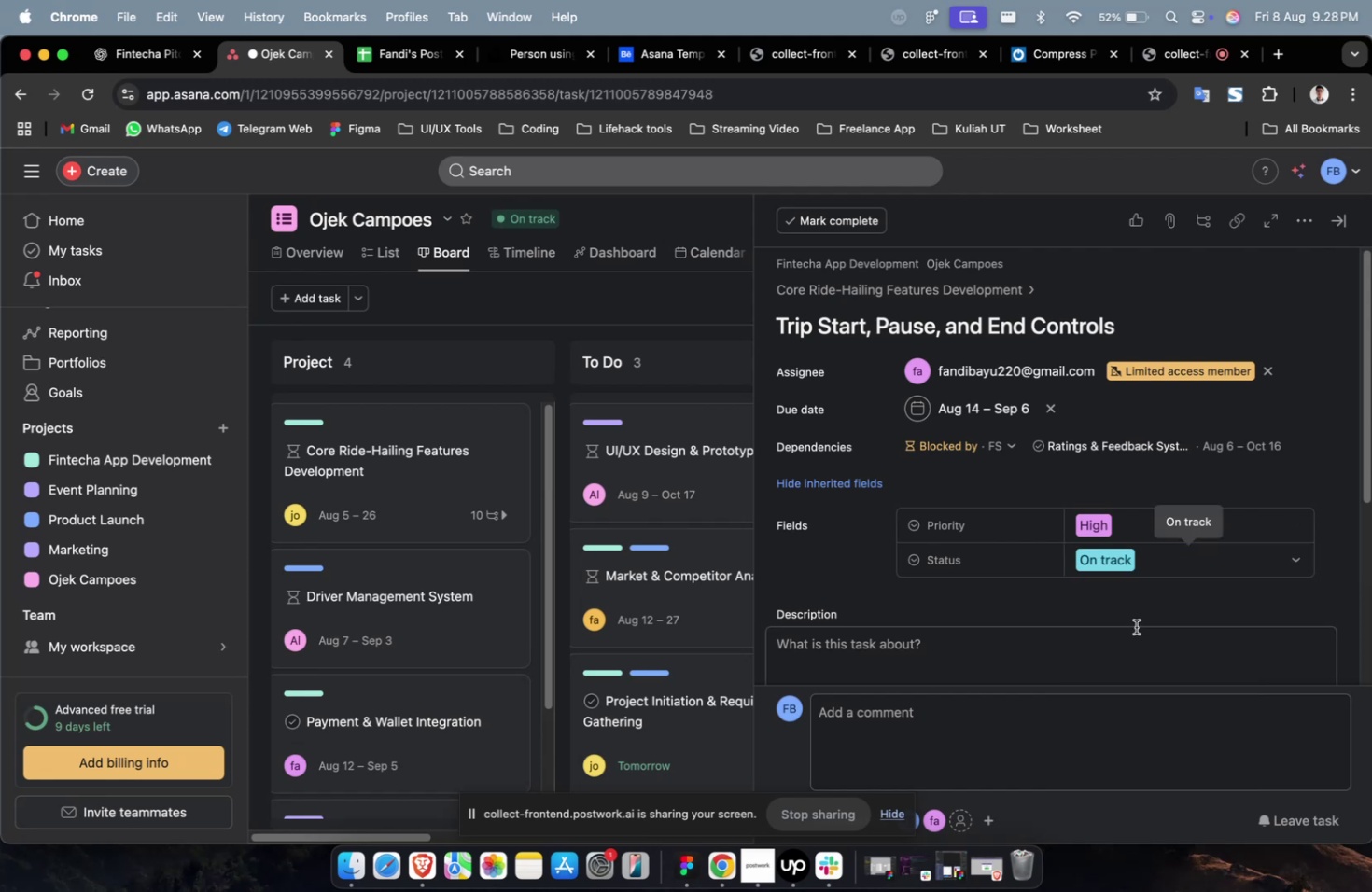 
scroll: coordinate [1135, 626], scroll_direction: down, amount: 2.0
 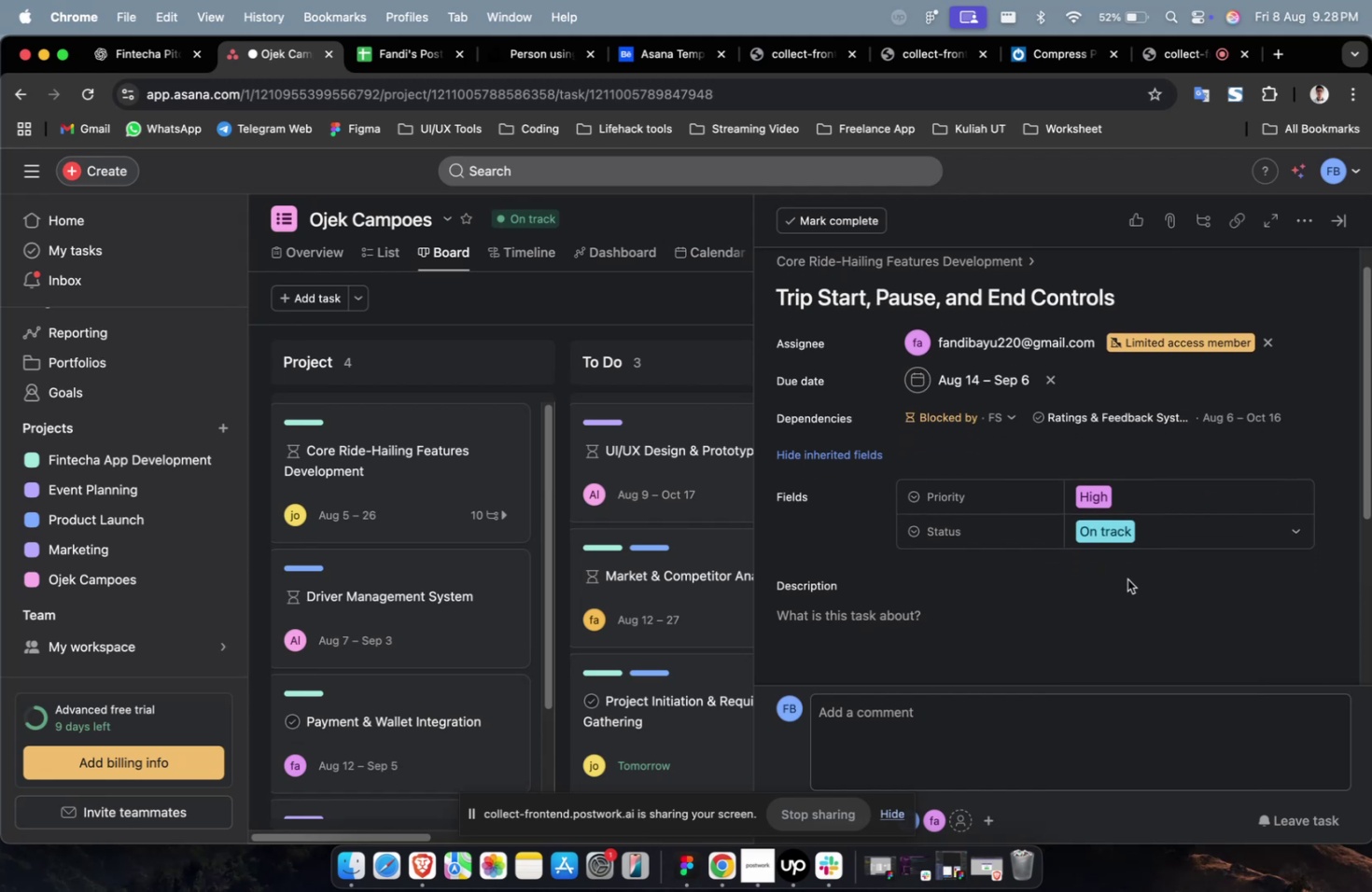 
wait(8.93)
 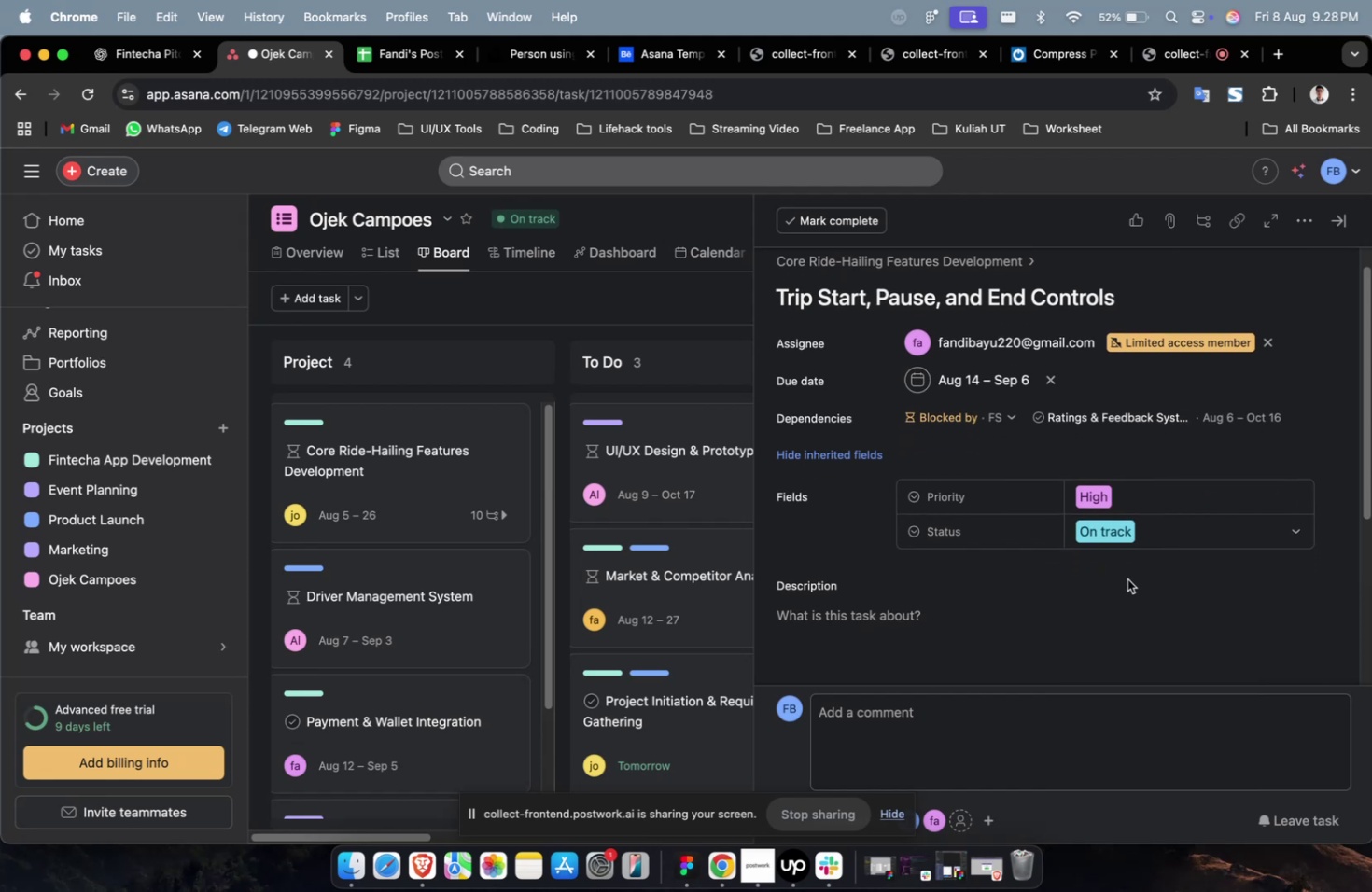 
scroll: coordinate [1047, 530], scroll_direction: down, amount: 5.0
 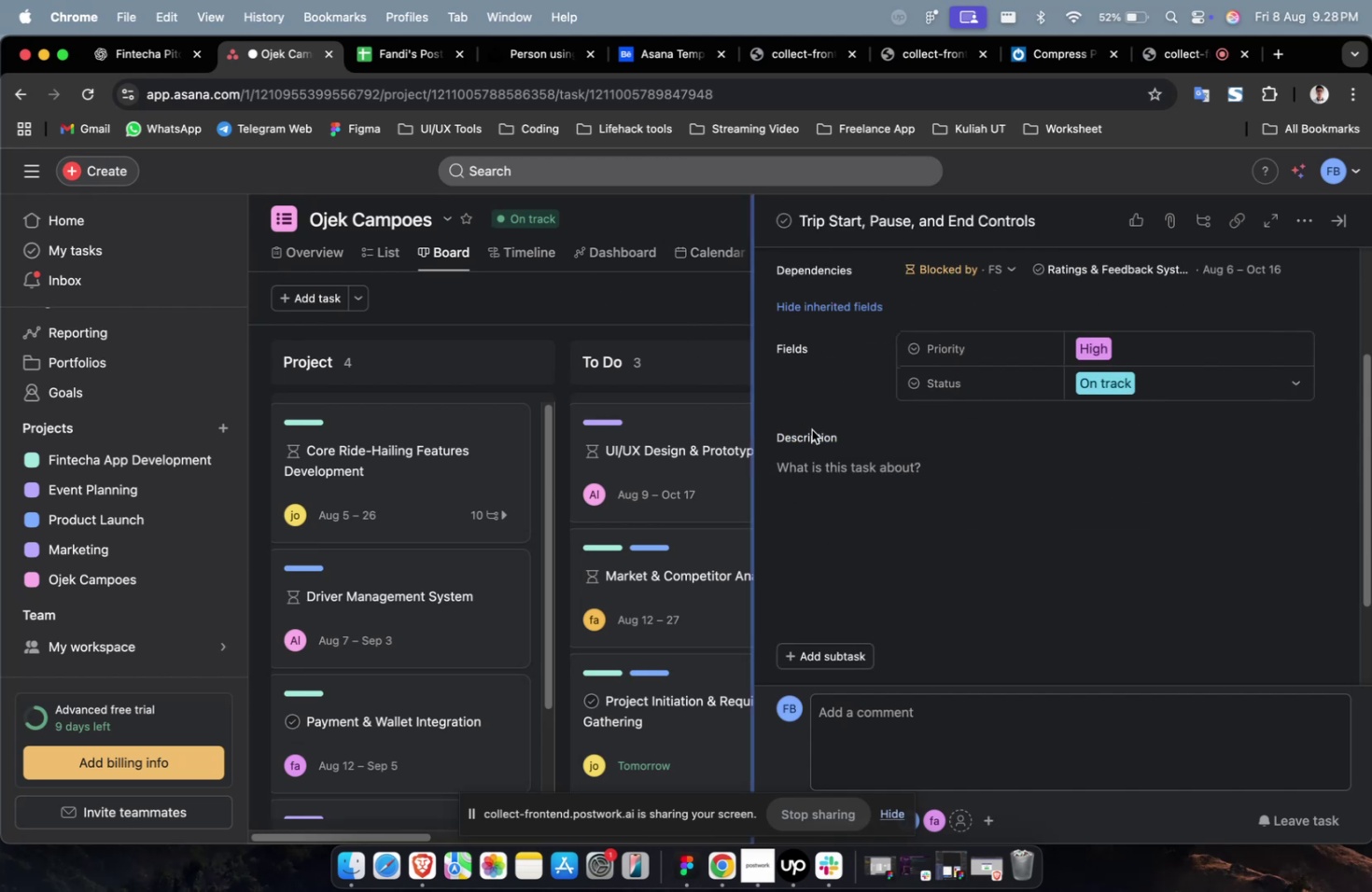 
left_click([886, 507])
 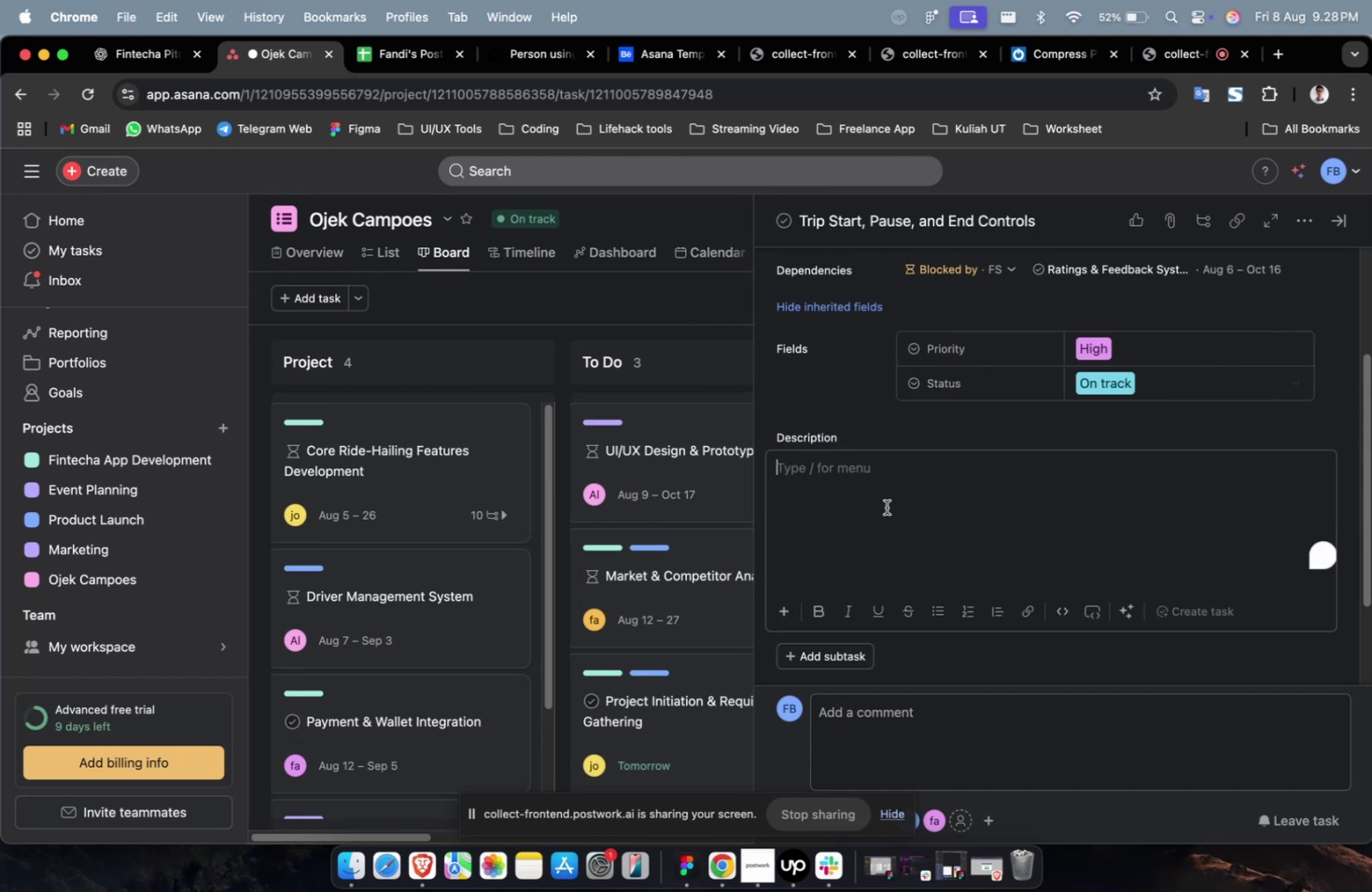 
key(Meta+CommandLeft)
 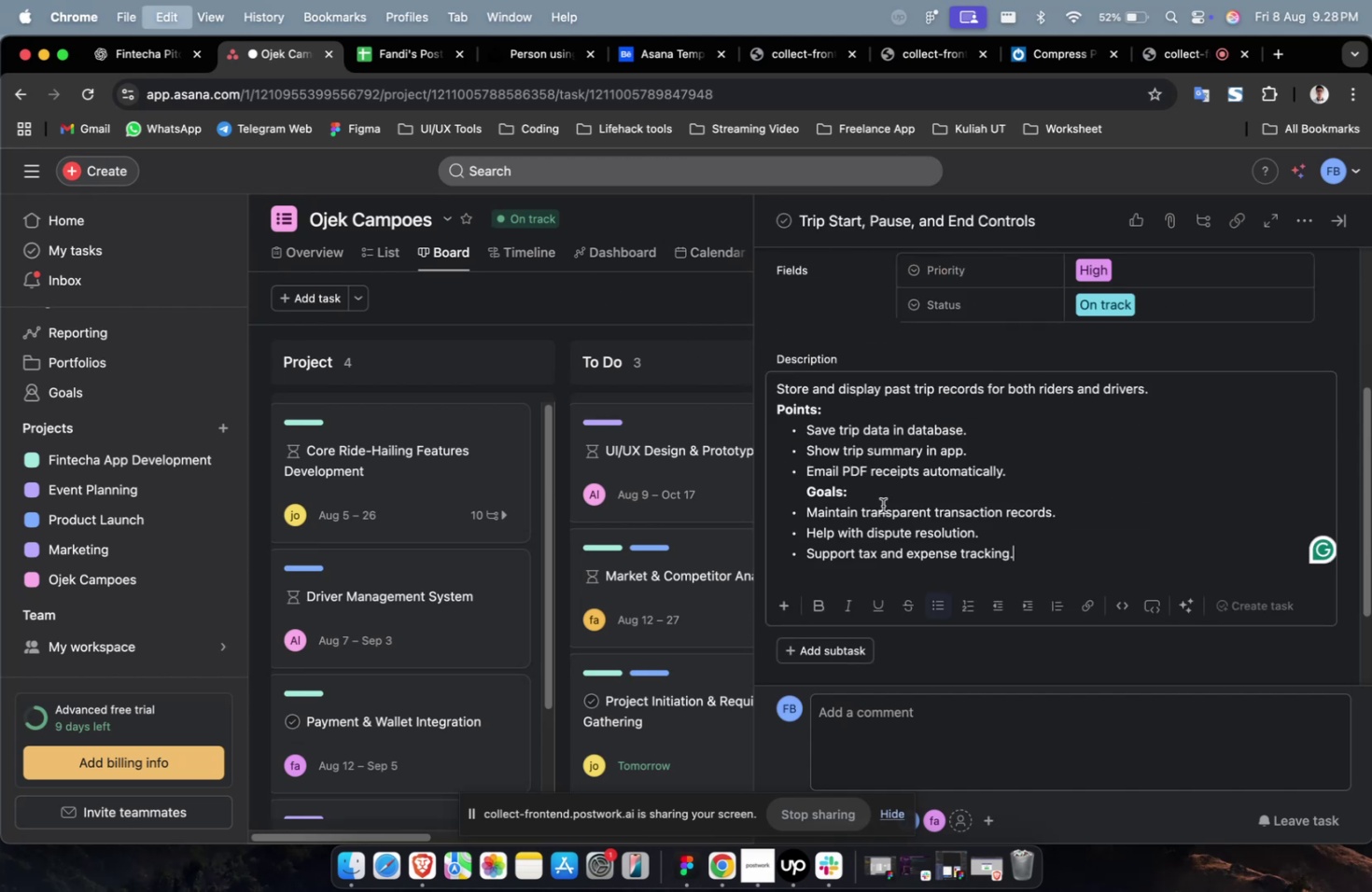 
key(Meta+V)
 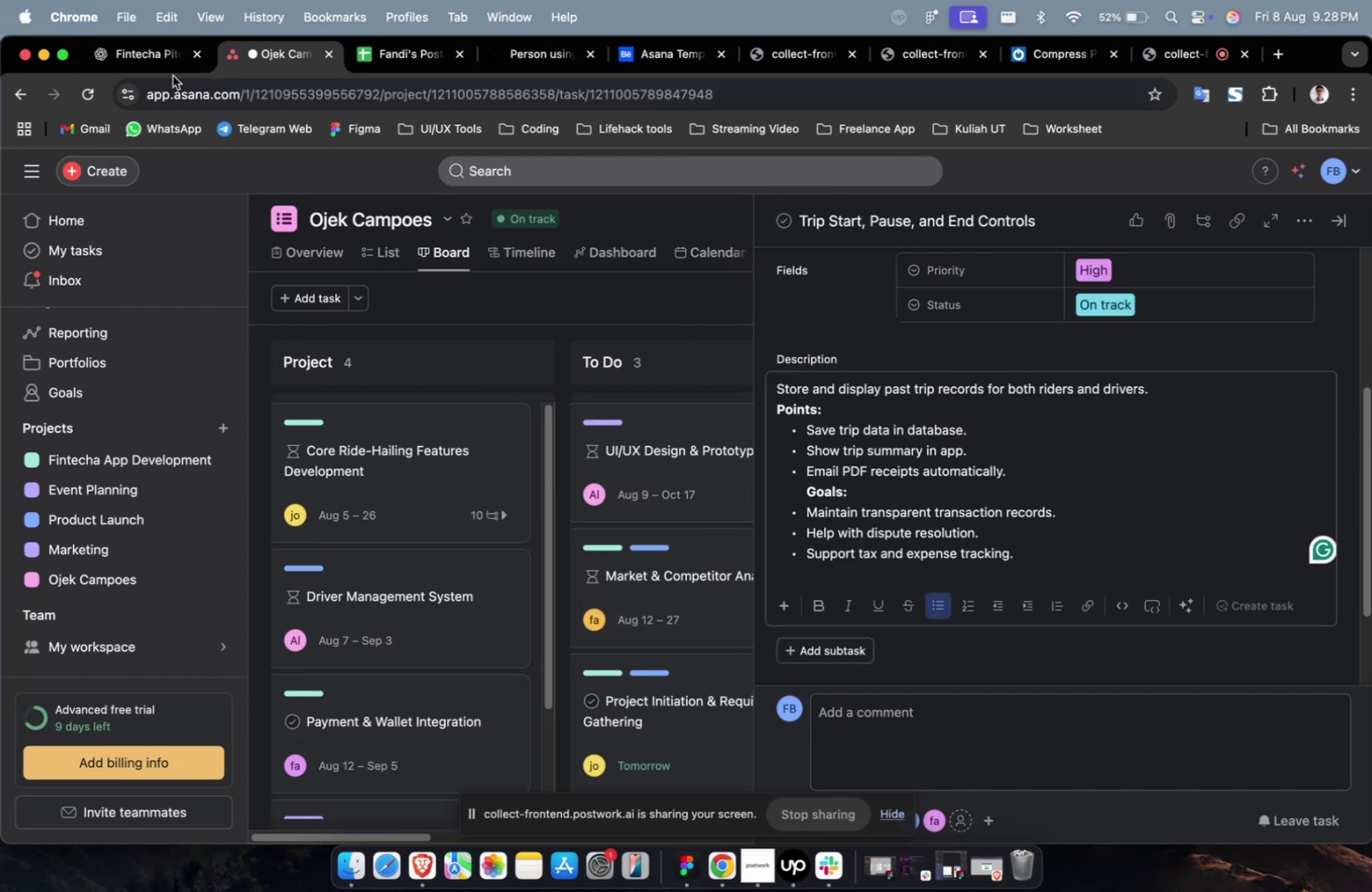 
left_click([160, 69])
 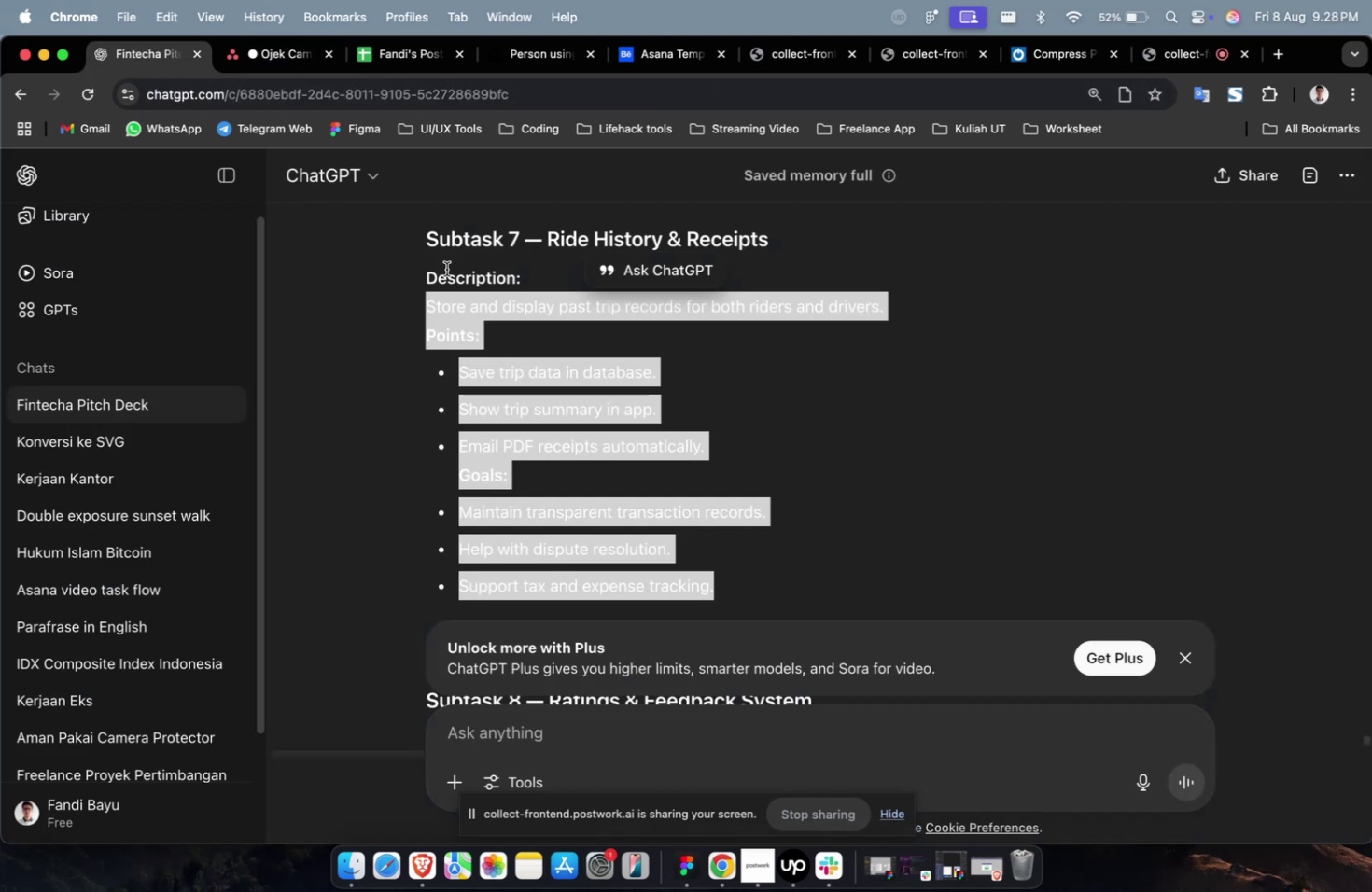 
scroll: coordinate [467, 277], scroll_direction: up, amount: 8.0
 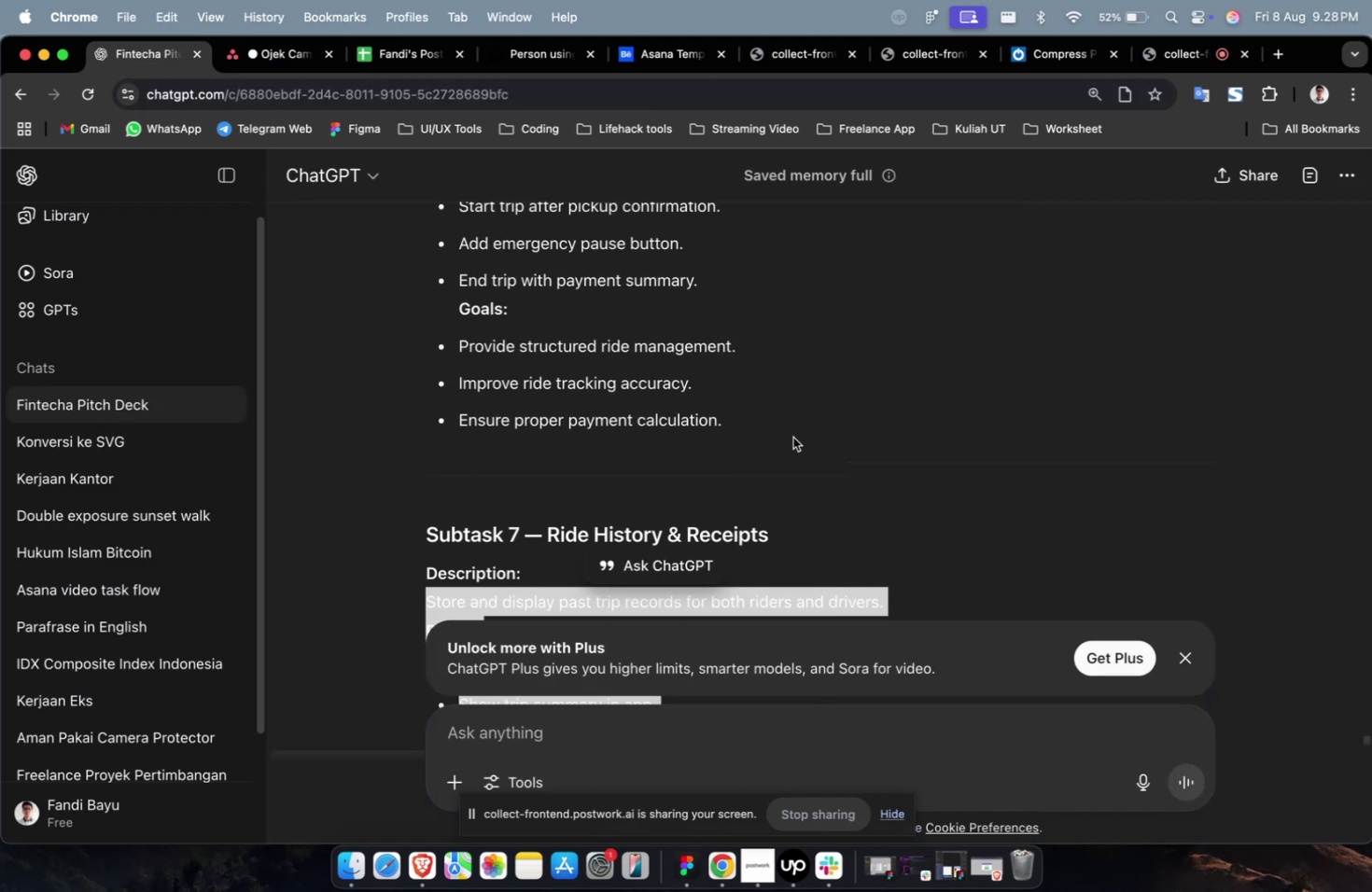 
left_click_drag(start_coordinate=[792, 435], to_coordinate=[384, 267])
 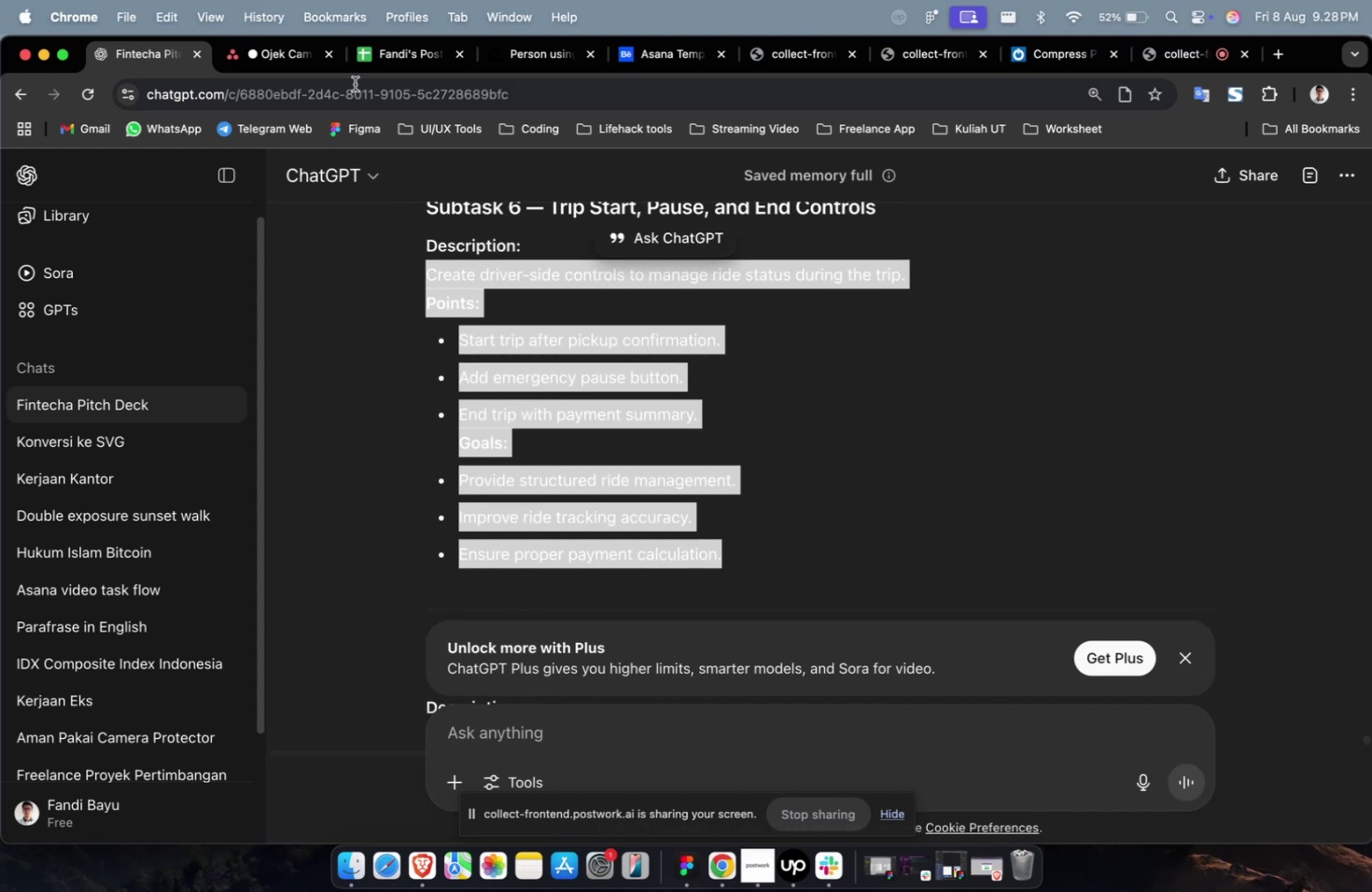 
scroll: coordinate [389, 236], scroll_direction: up, amount: 9.0
 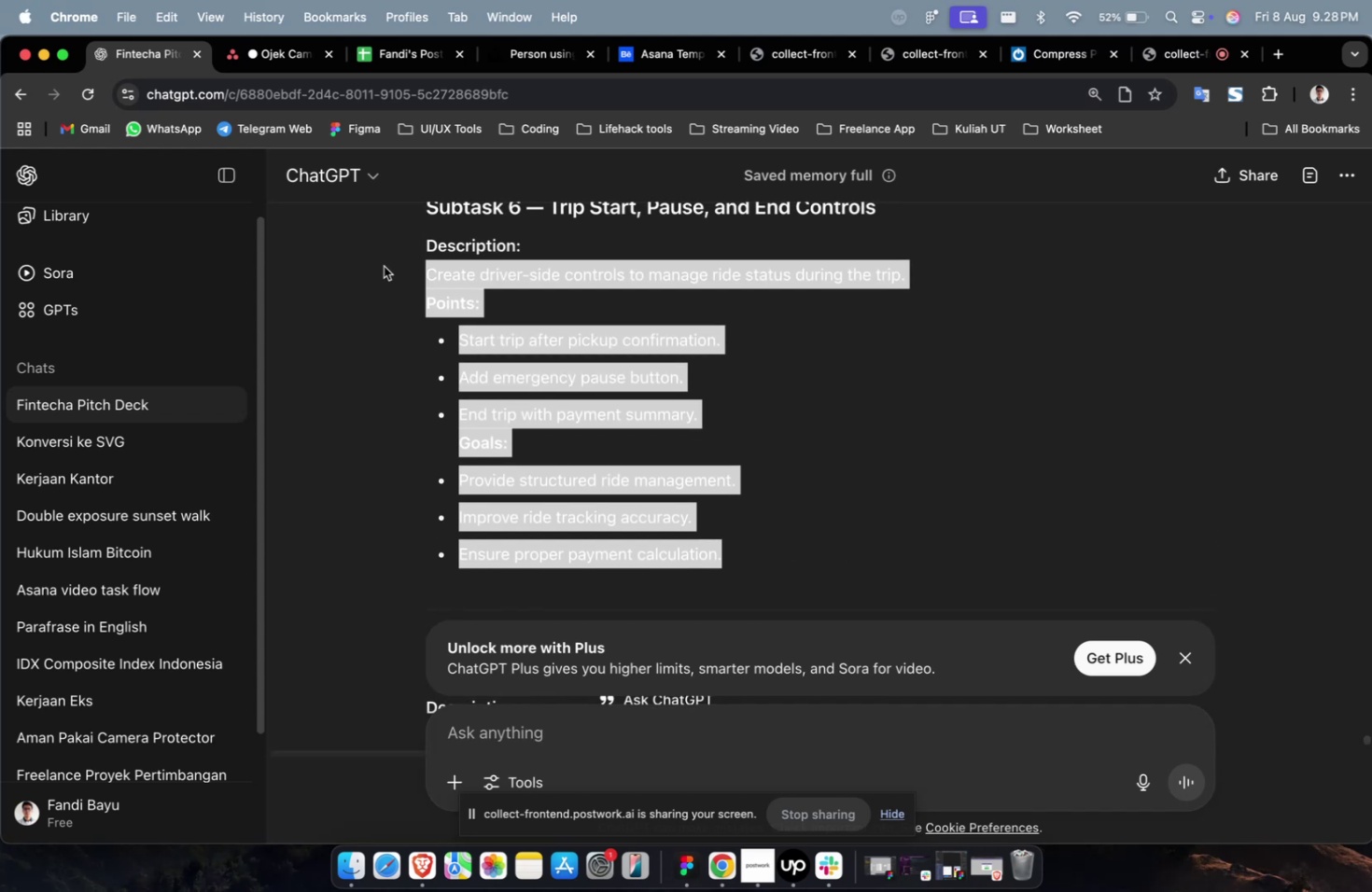 
key(Meta+C)
 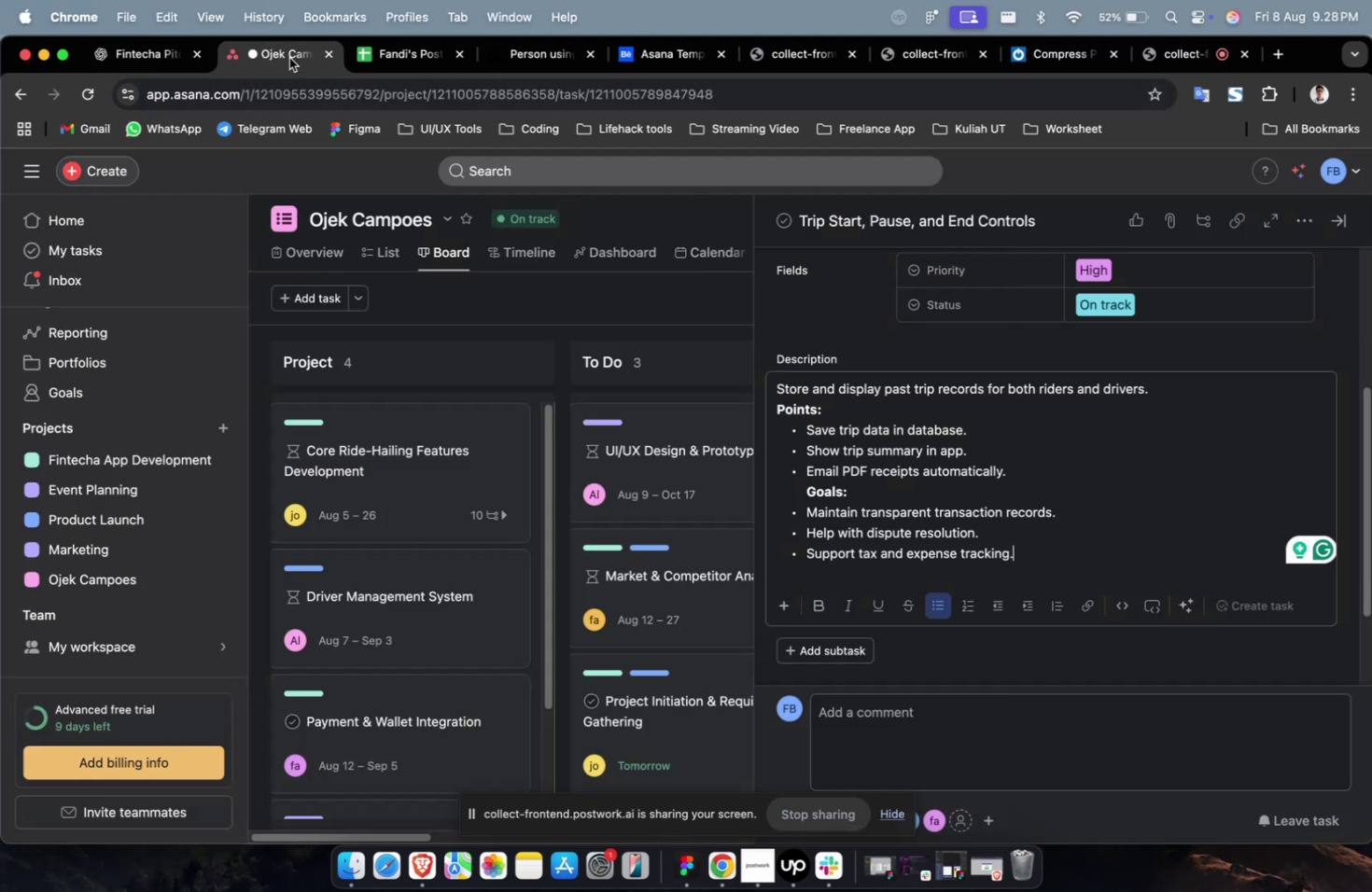 
left_click([289, 58])
 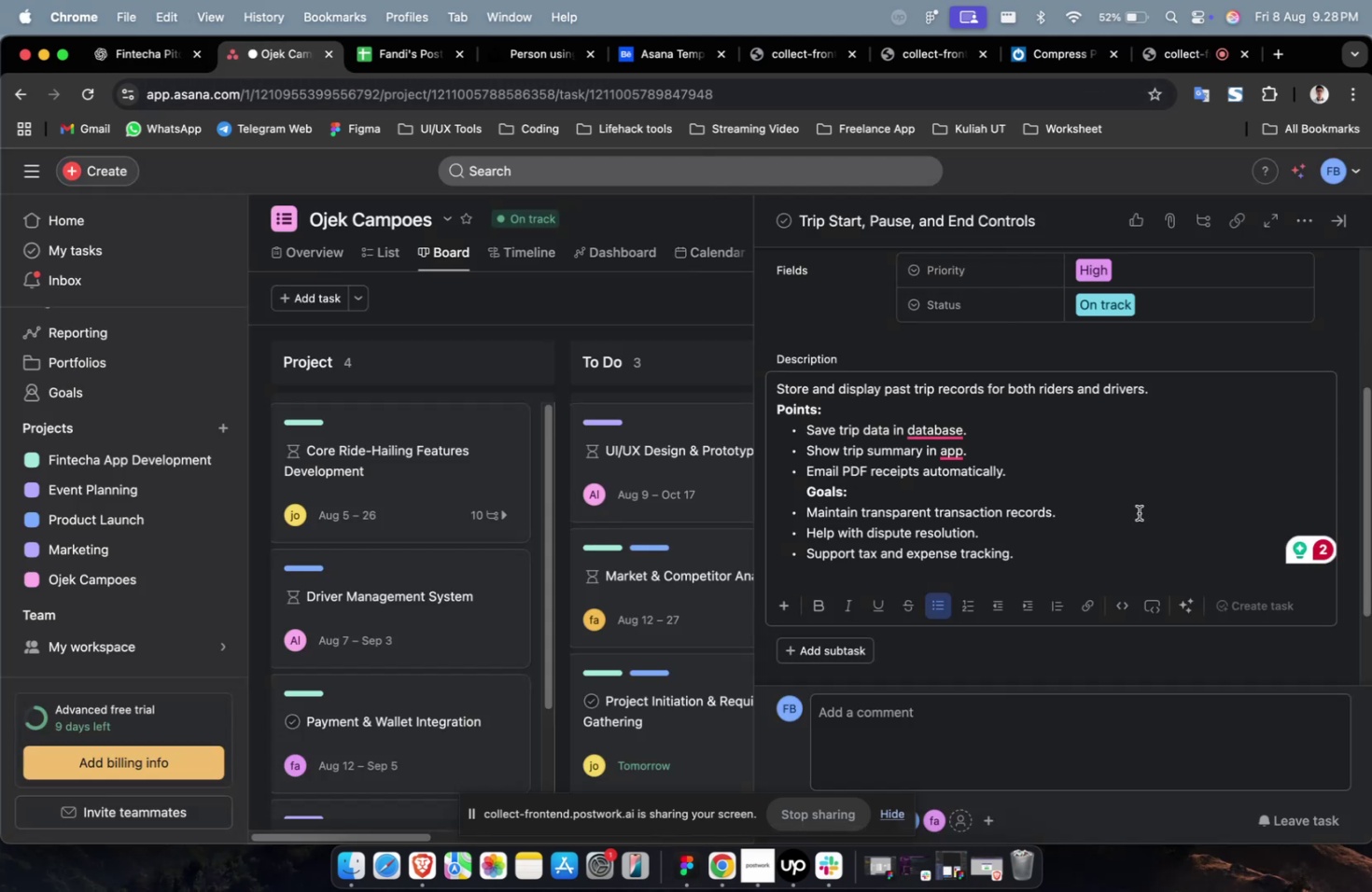 
double_click([1138, 512])
 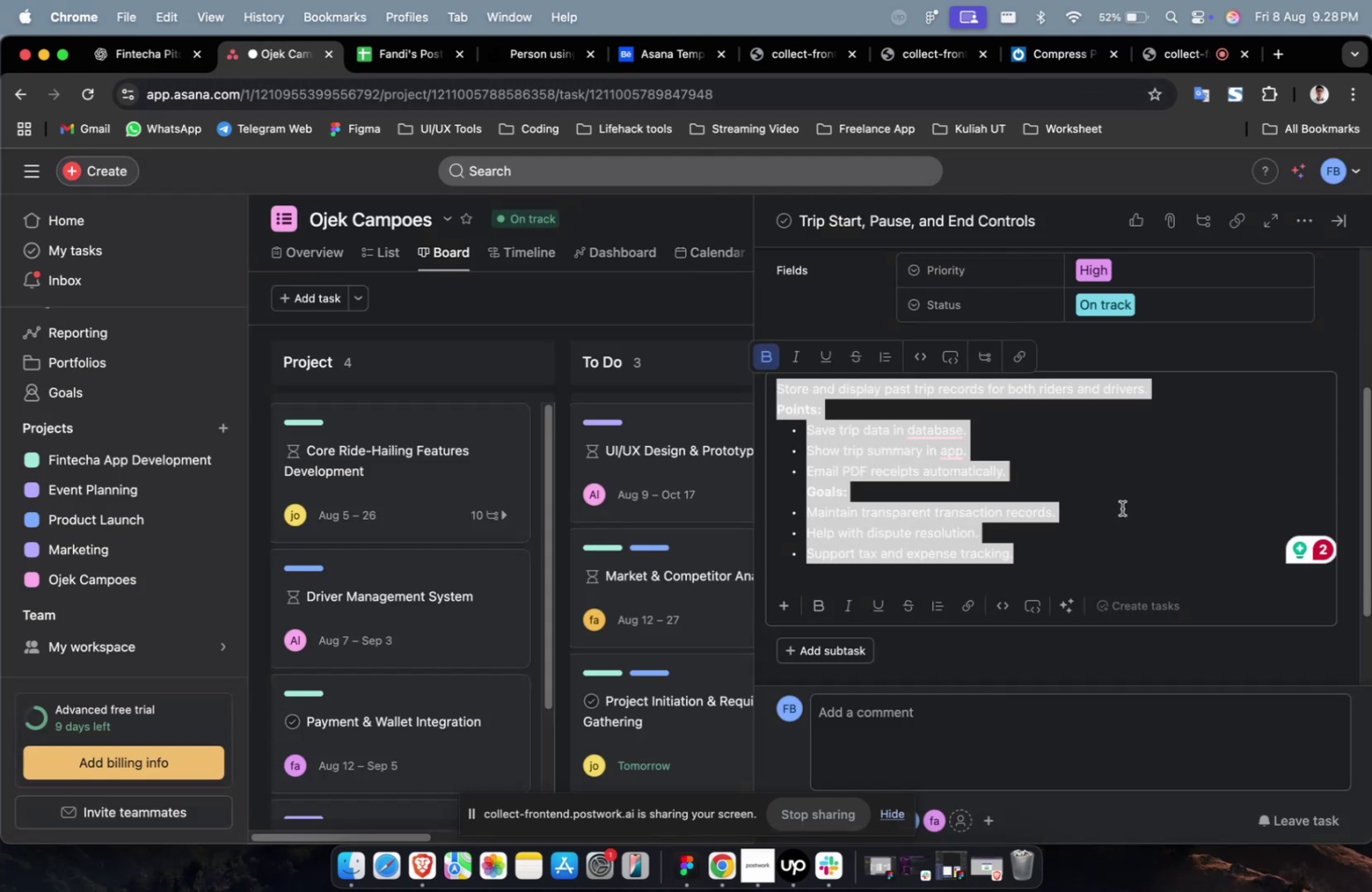 
key(Meta+A)
 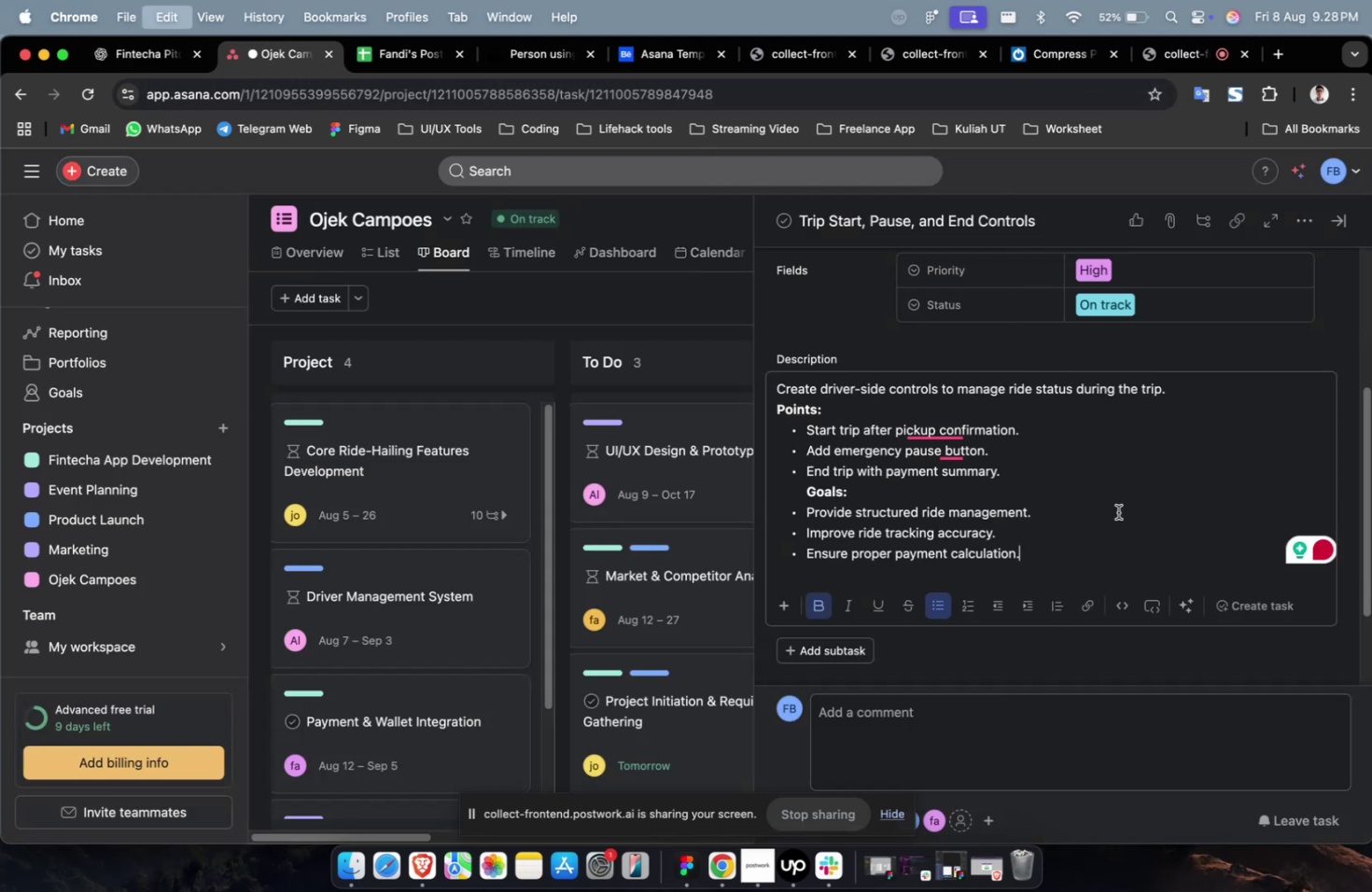 
key(Meta+V)
 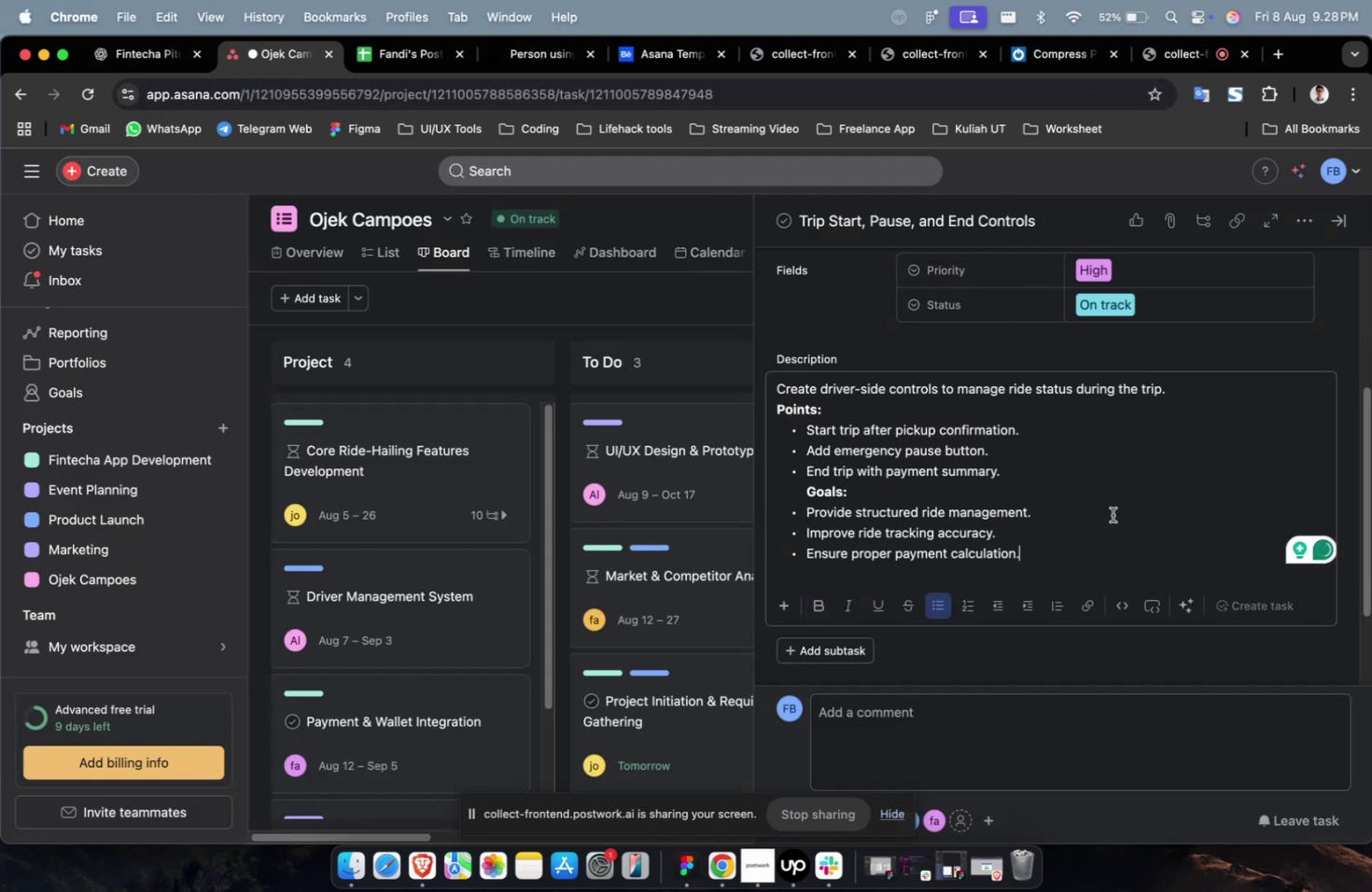 
scroll: coordinate [1112, 514], scroll_direction: up, amount: 7.0
 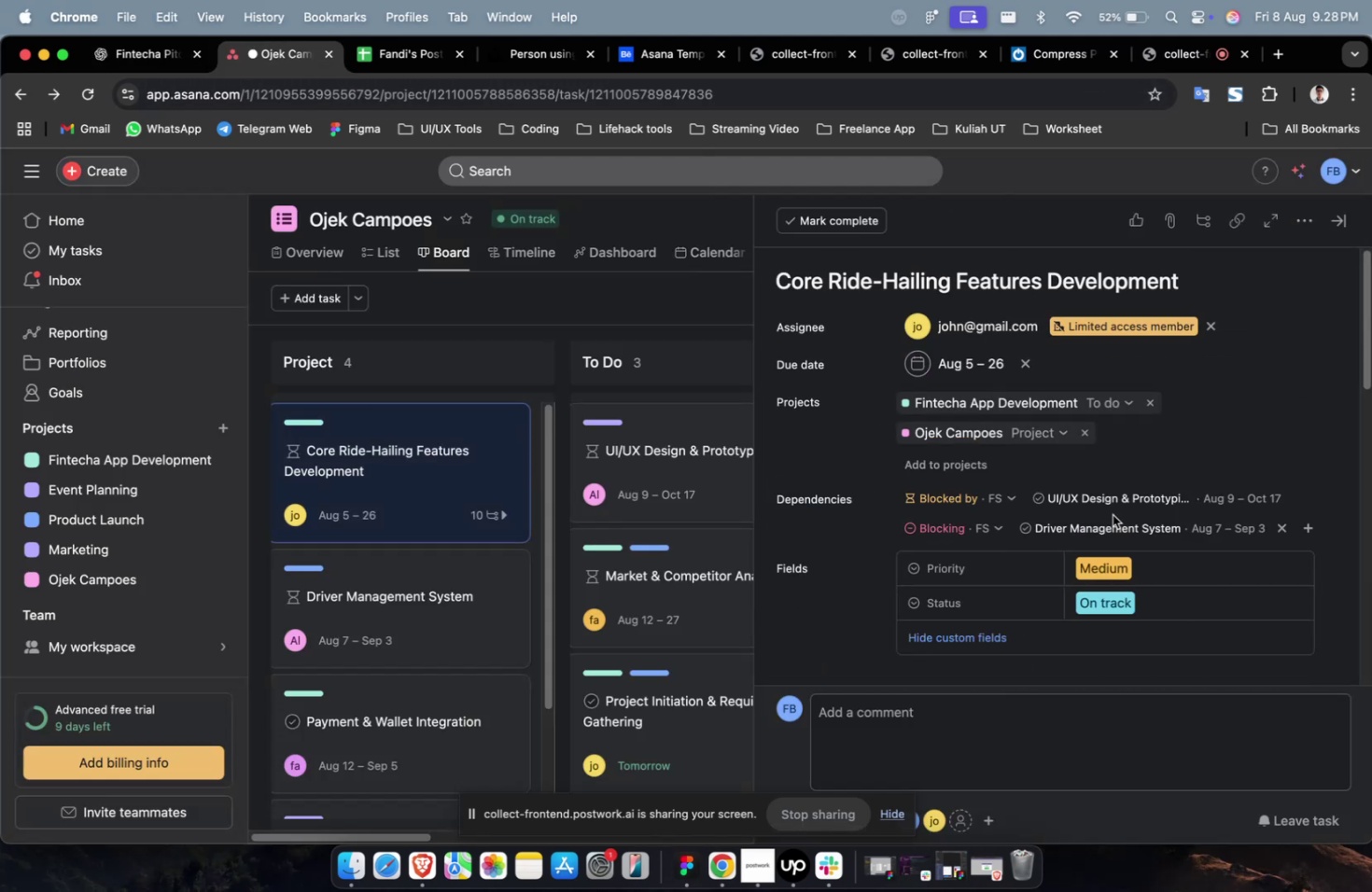 
scroll: coordinate [1128, 526], scroll_direction: down, amount: 19.0
 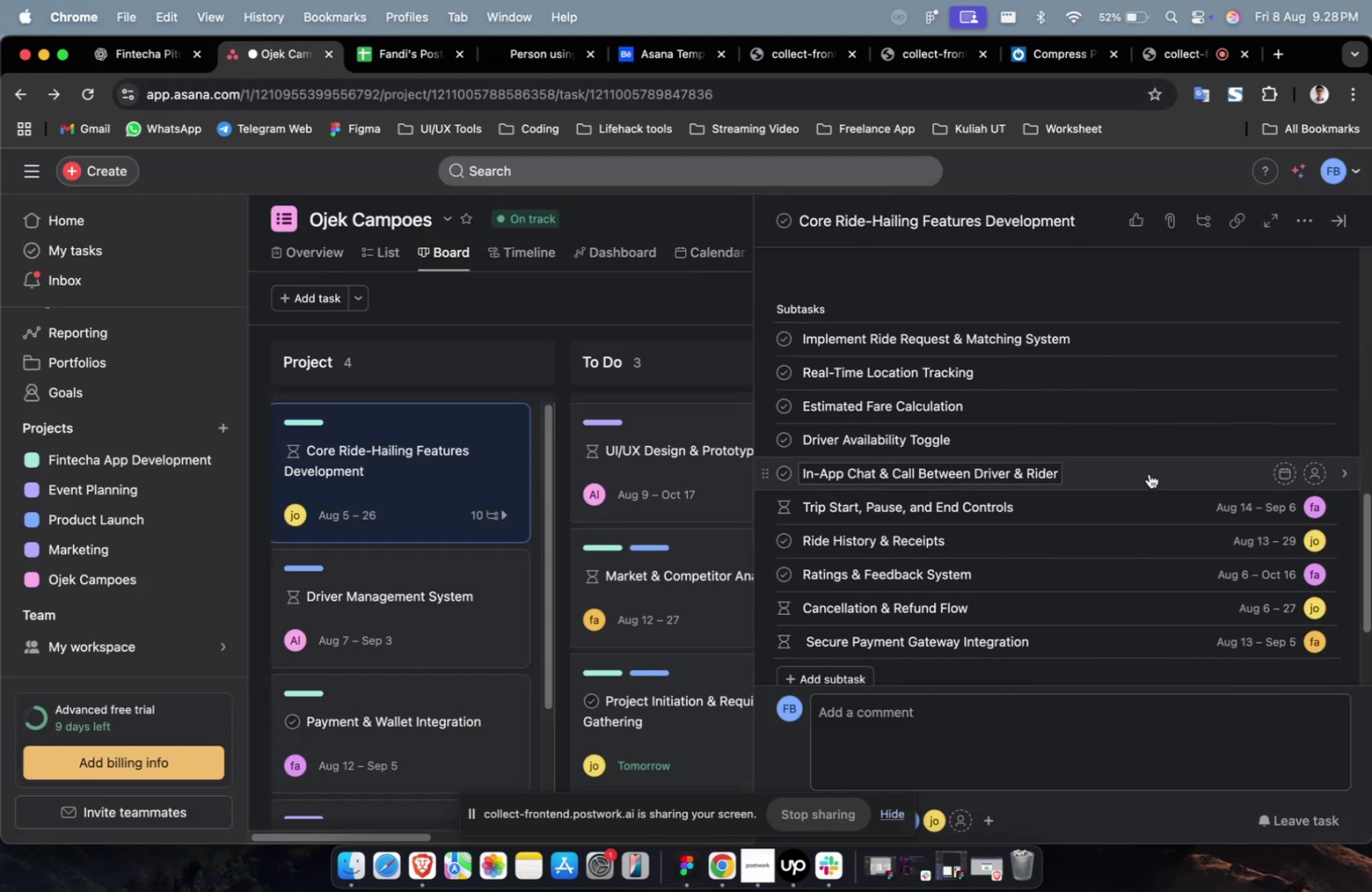 
left_click([1148, 473])
 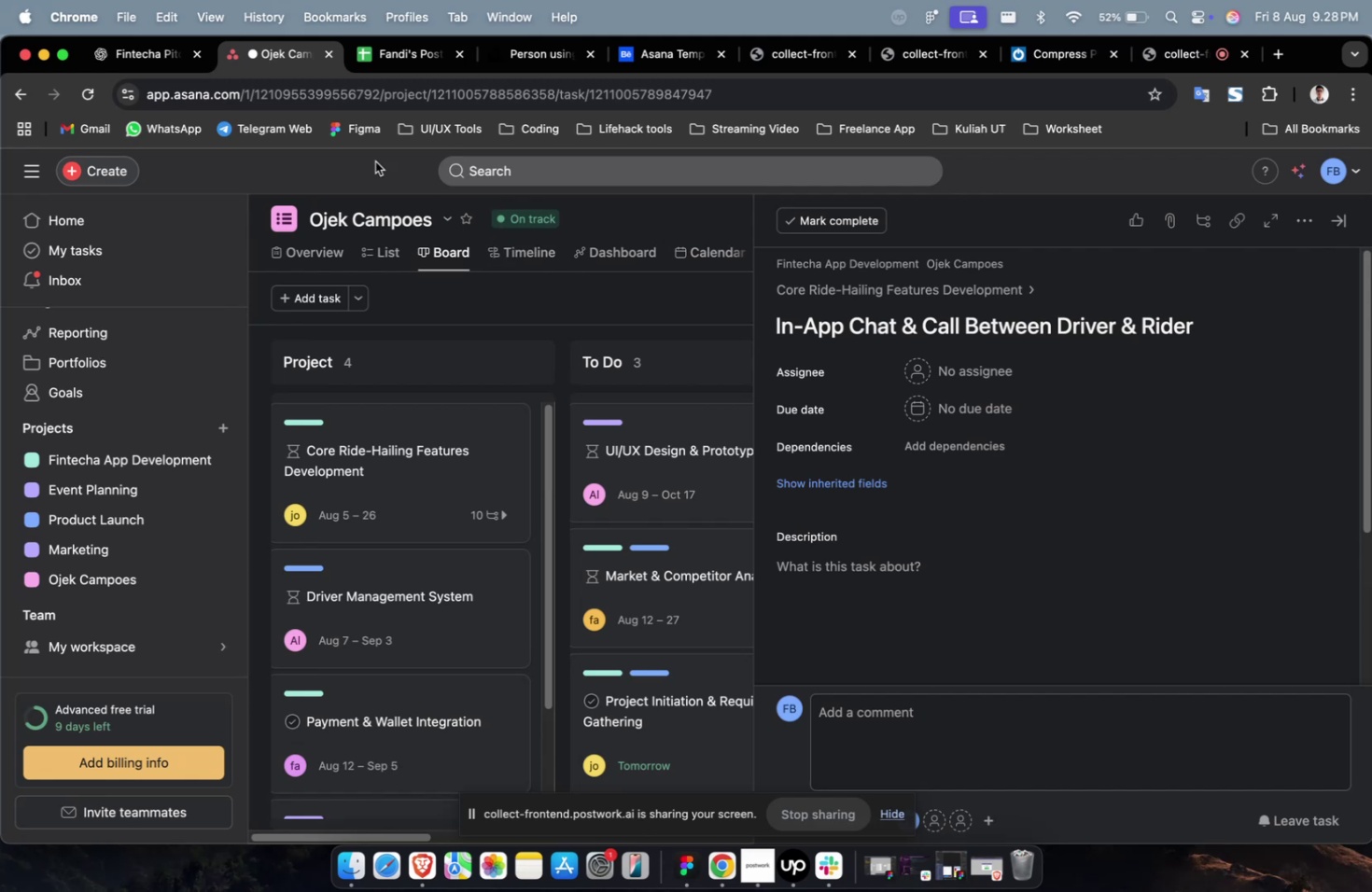 
double_click([157, 63])
 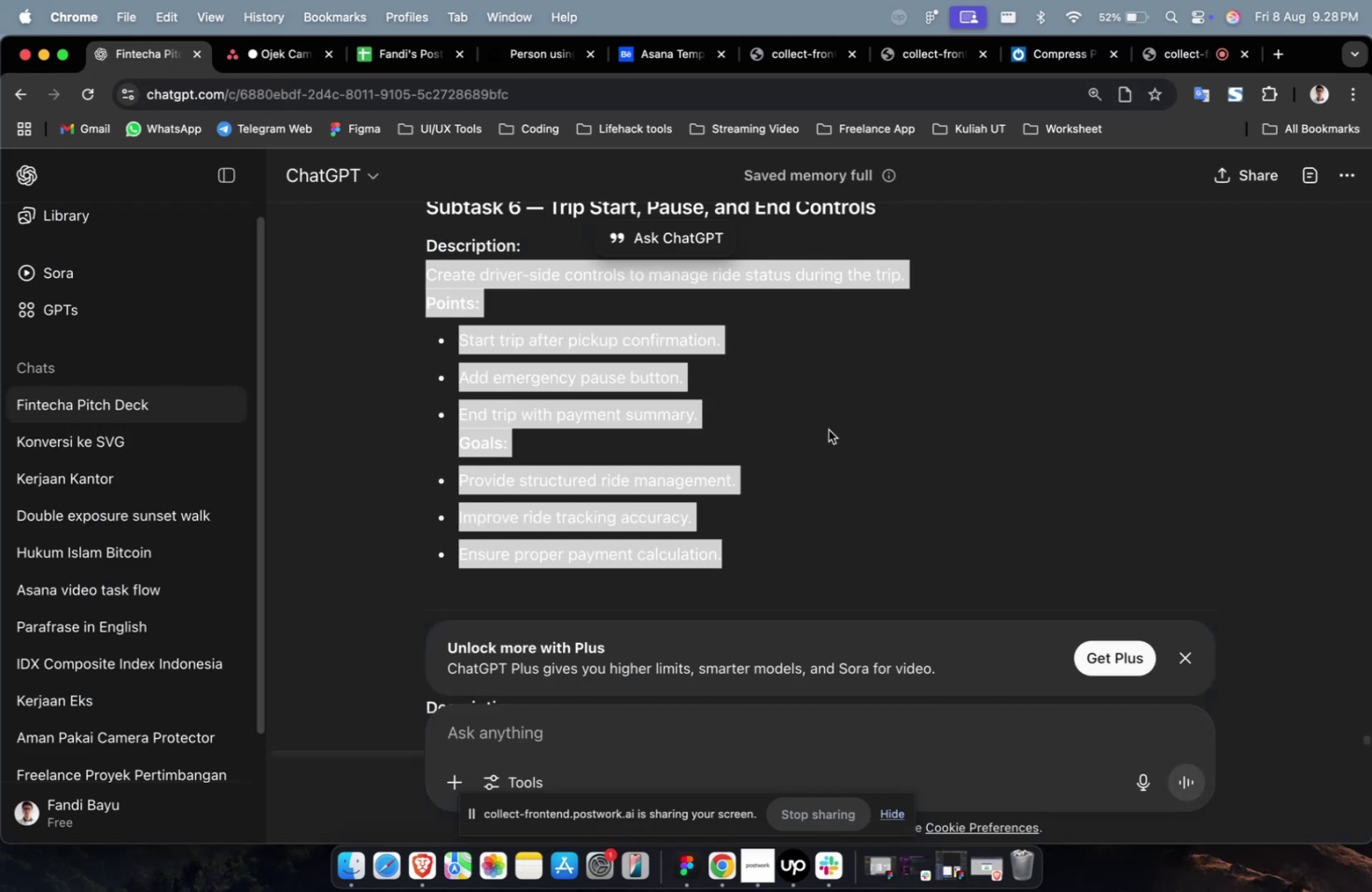 
scroll: coordinate [829, 429], scroll_direction: up, amount: 12.0
 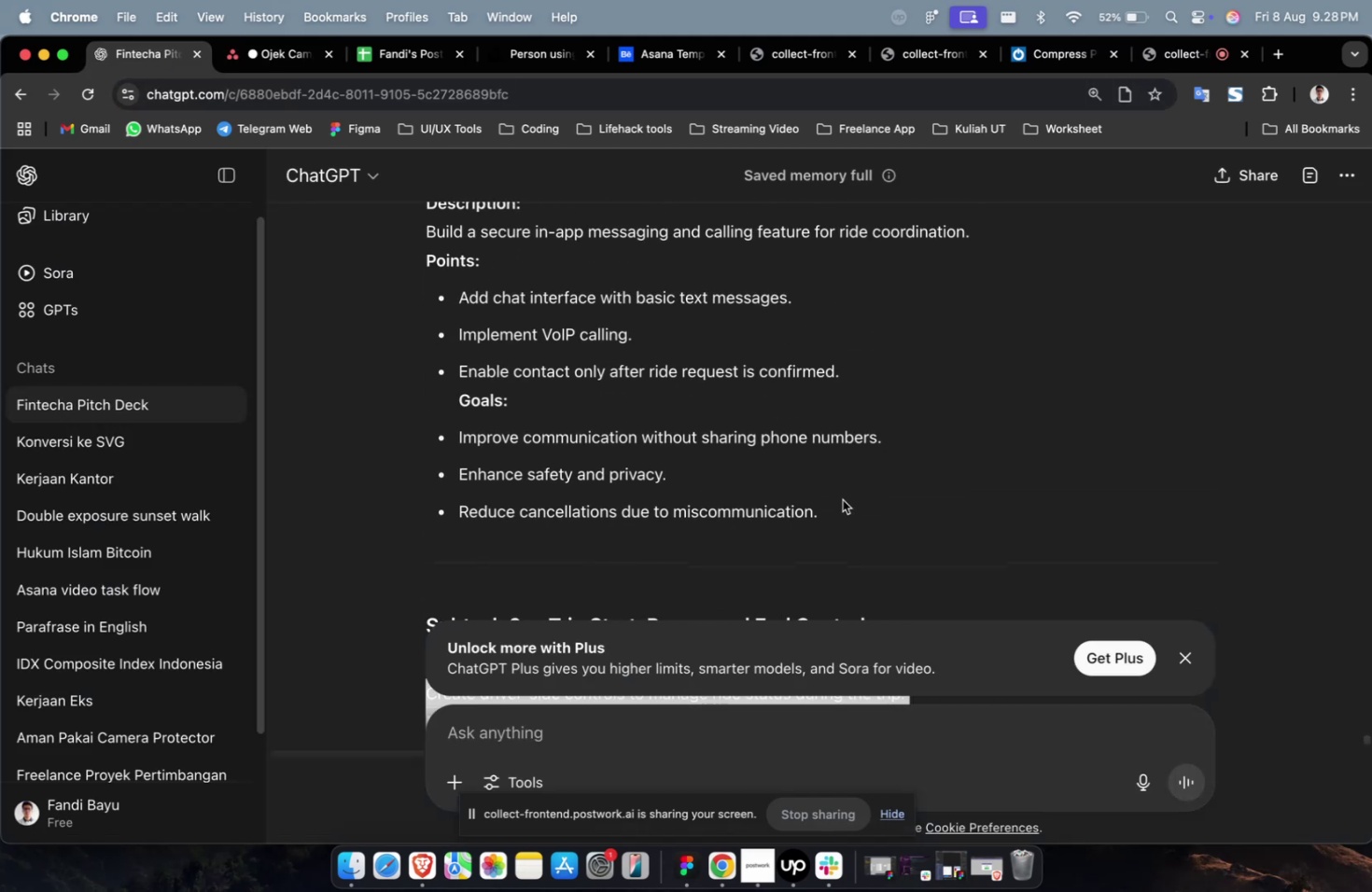 
left_click_drag(start_coordinate=[840, 502], to_coordinate=[350, 230])
 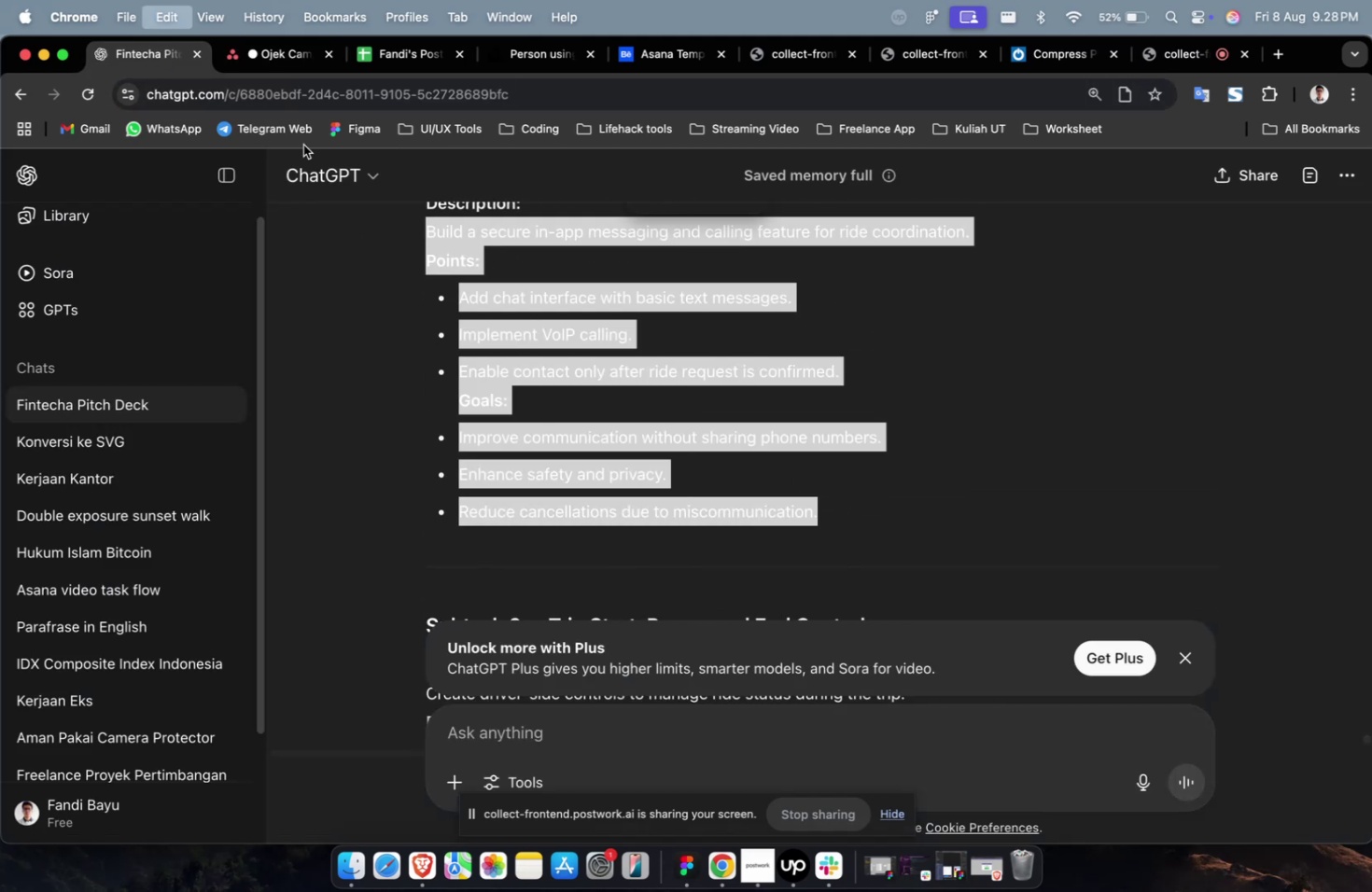 
key(Meta+CommandLeft)
 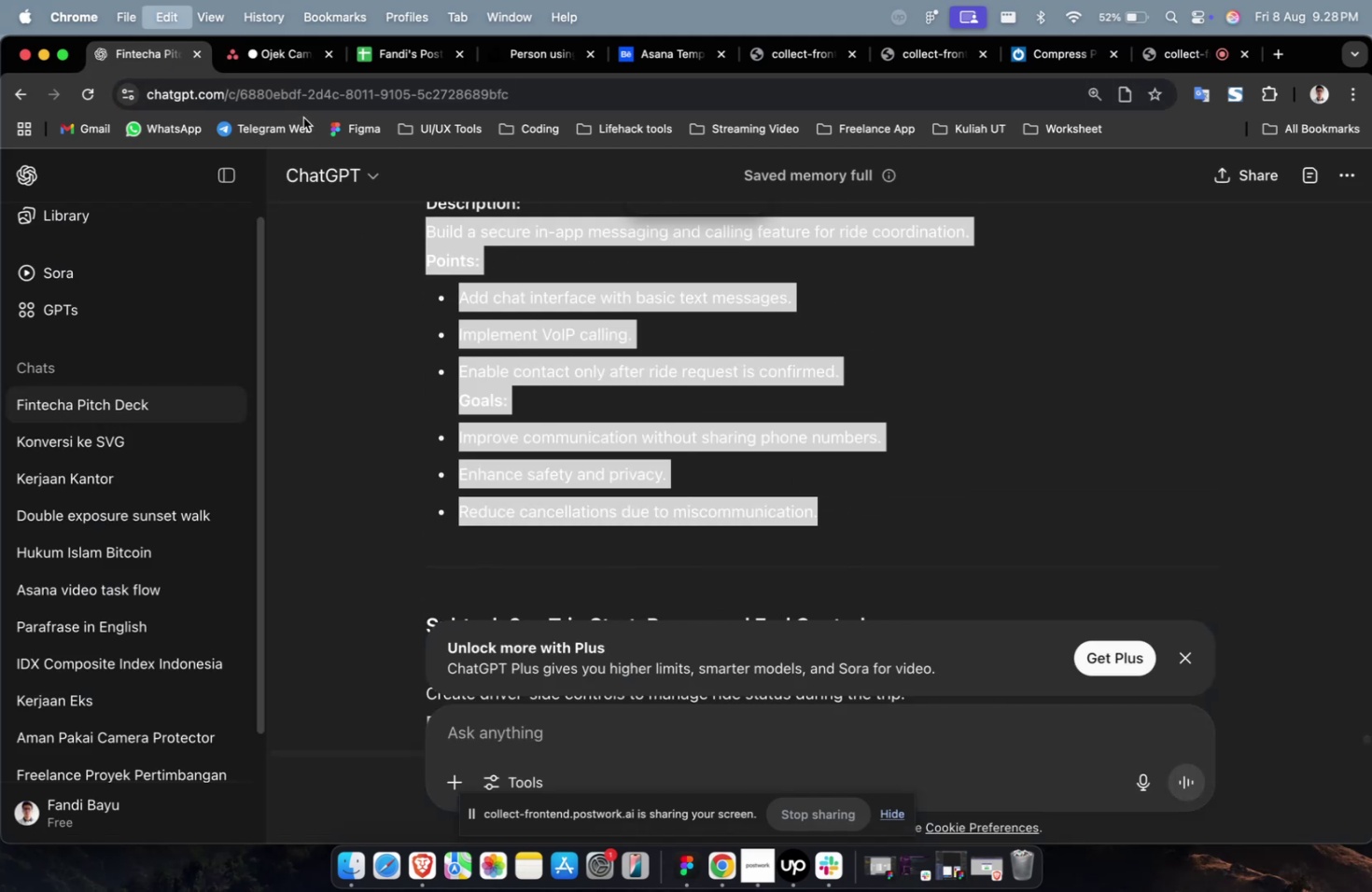 
key(Meta+C)
 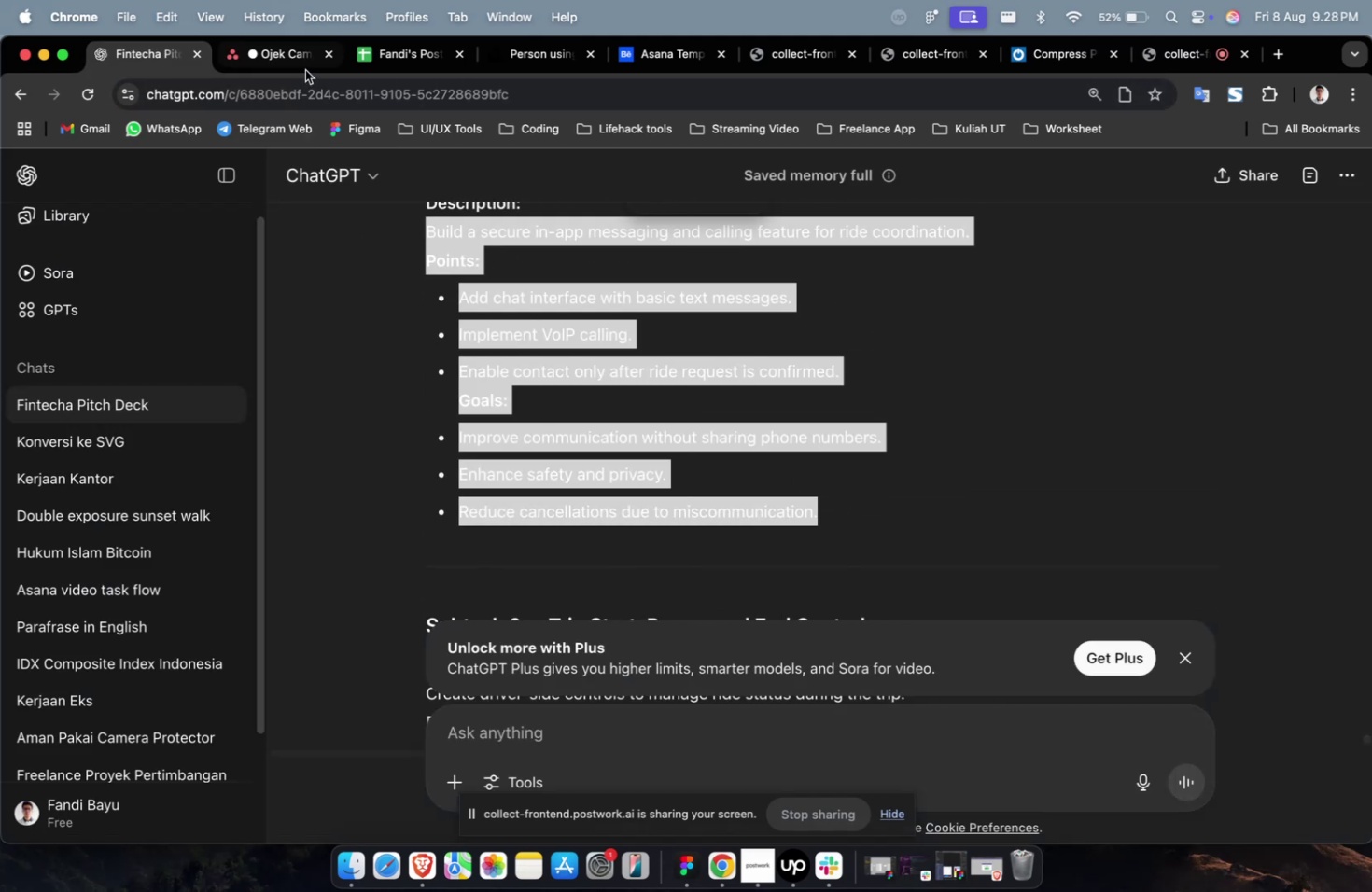 
left_click([305, 70])
 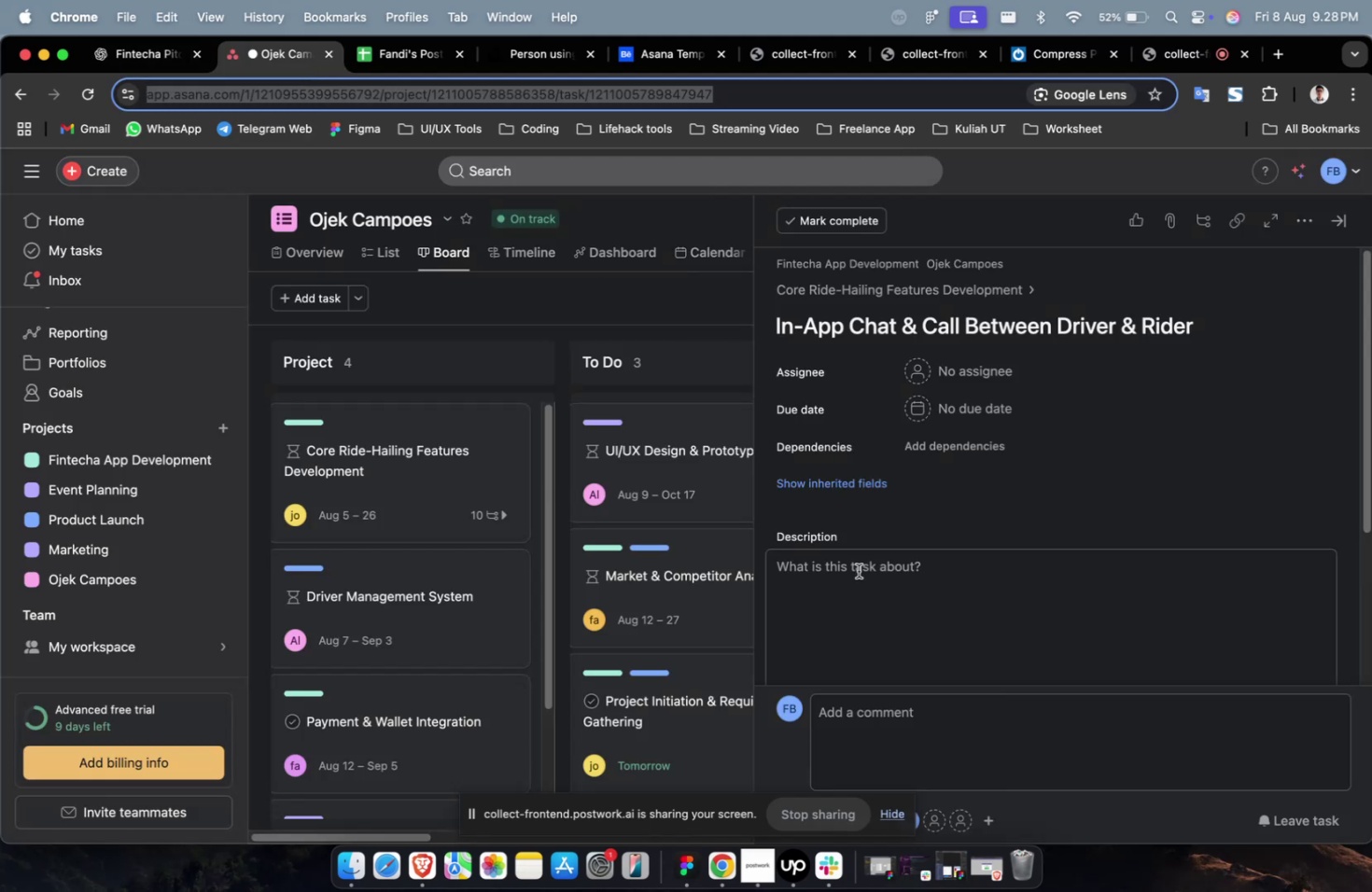 
left_click([858, 570])
 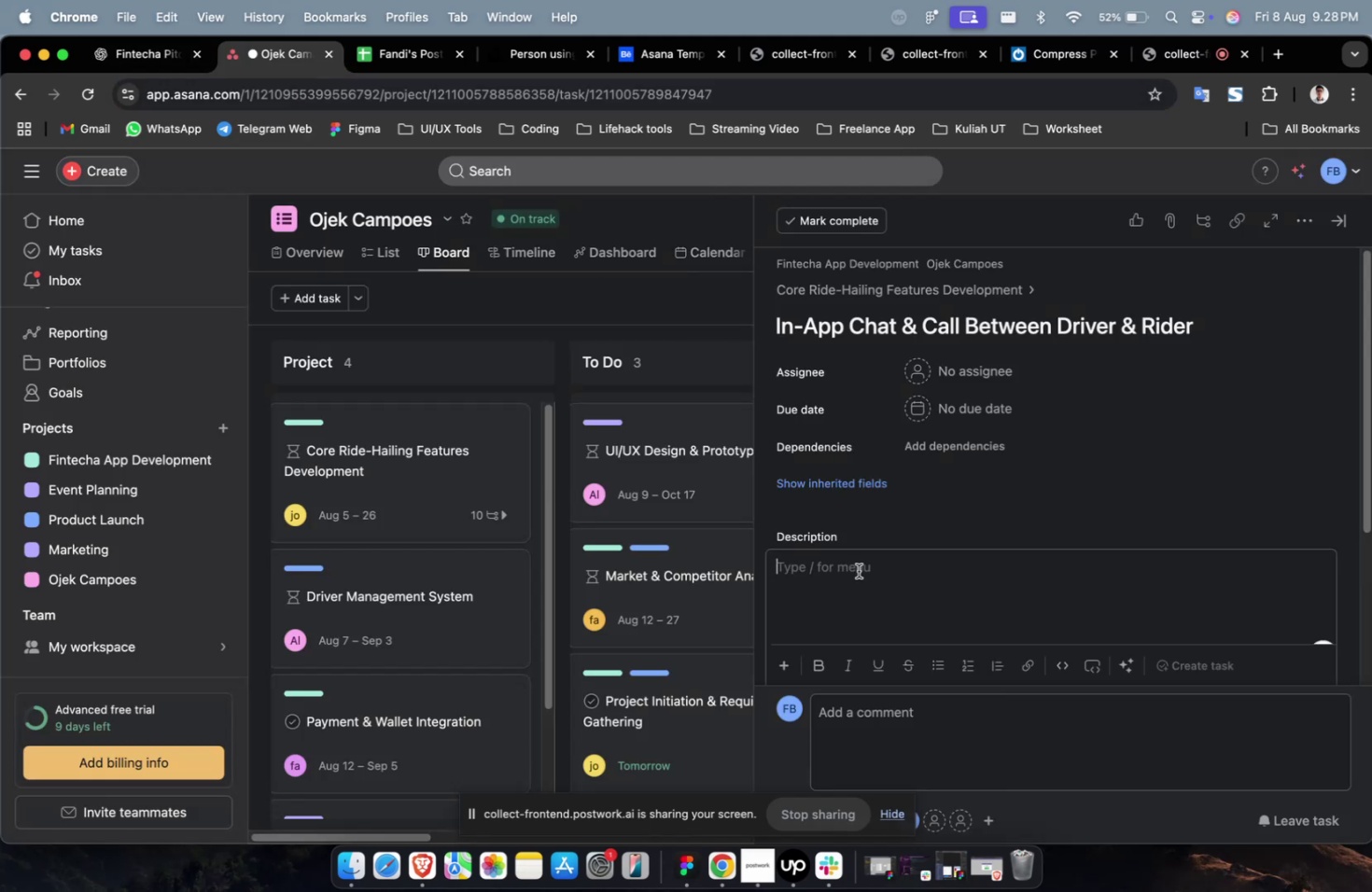 
key(Meta+V)
 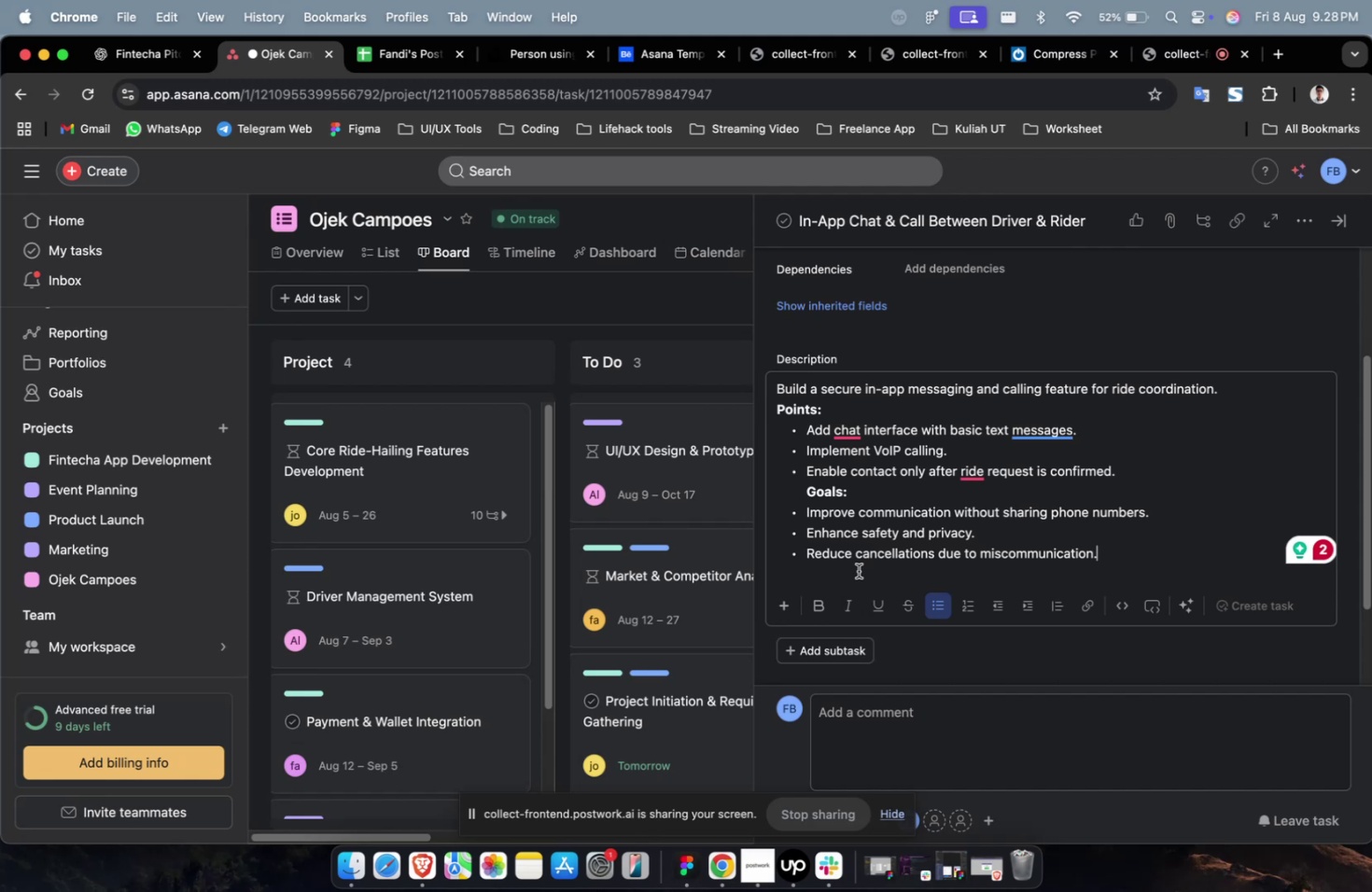 
wait(15.22)
 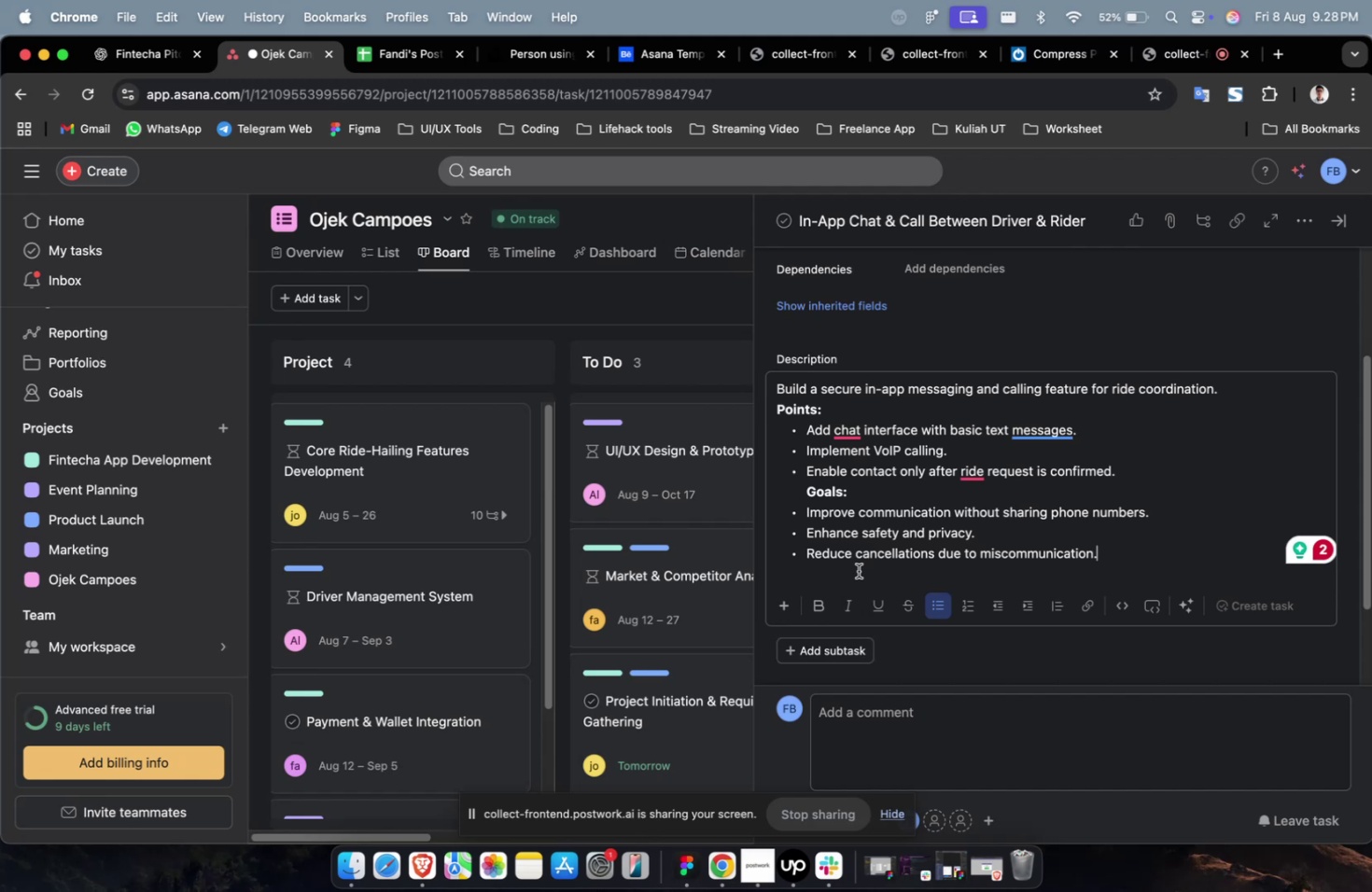 
scroll: coordinate [894, 536], scroll_direction: up, amount: 10.0
 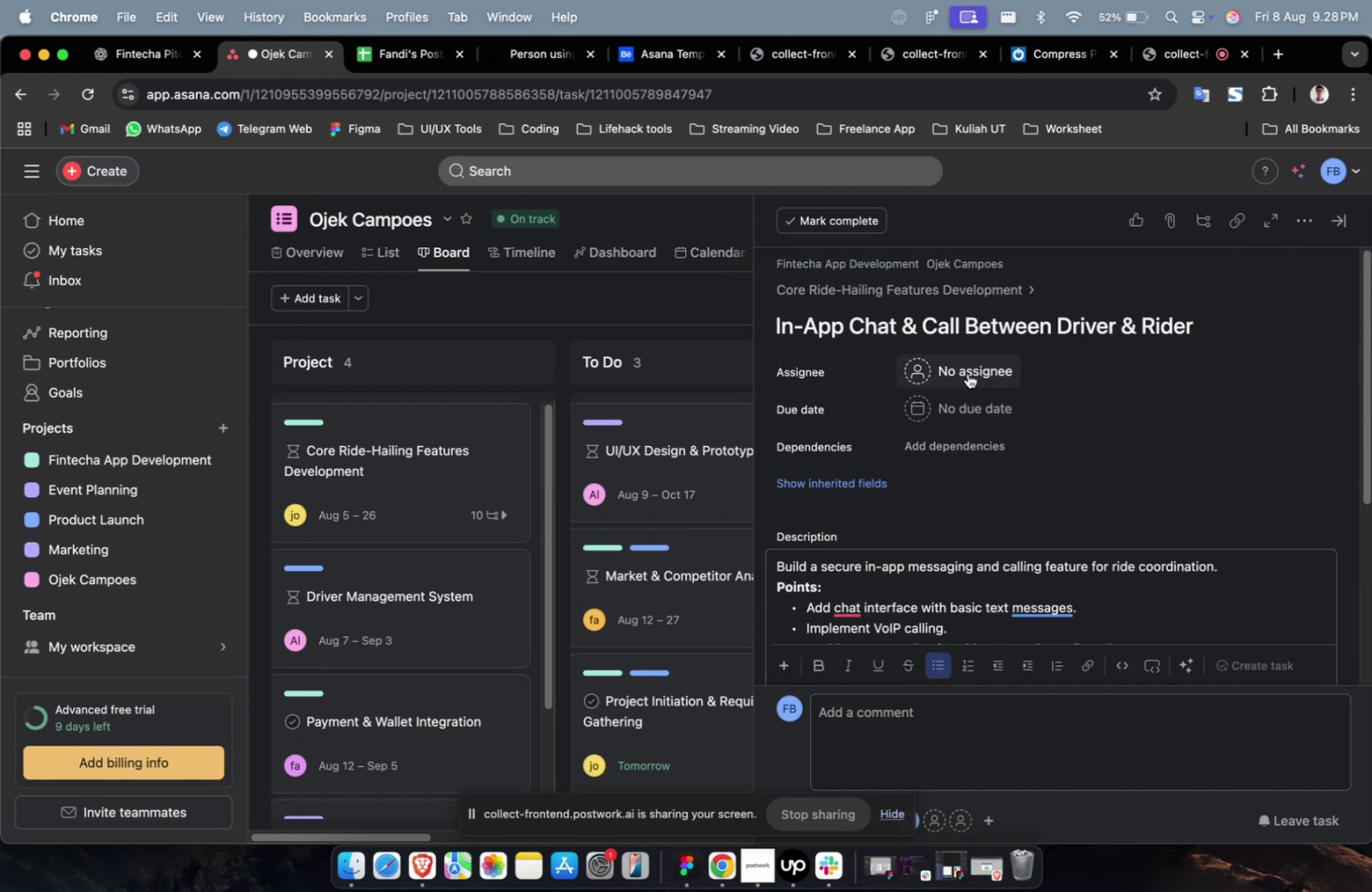 
left_click([967, 373])
 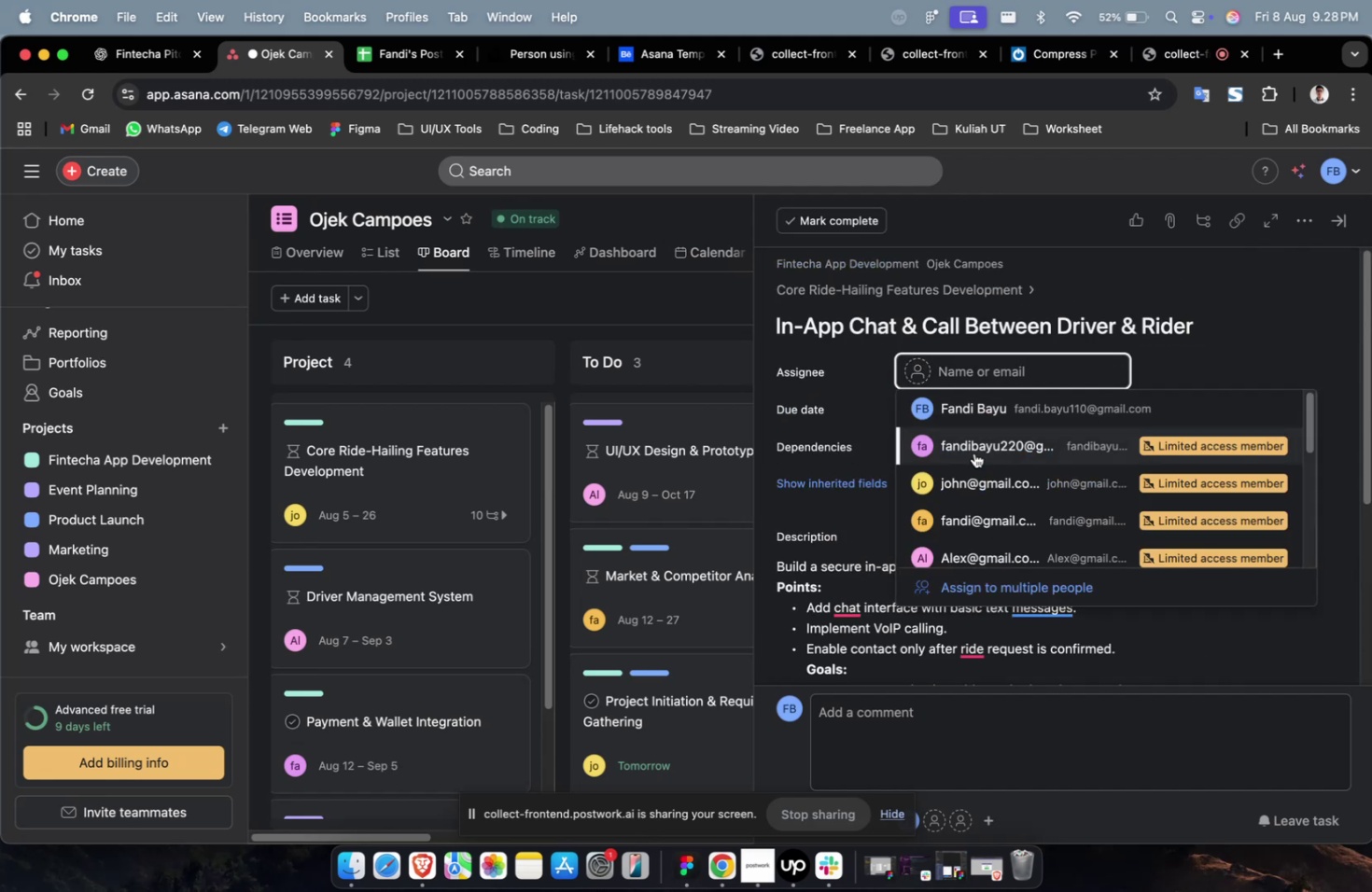 
left_click([975, 446])
 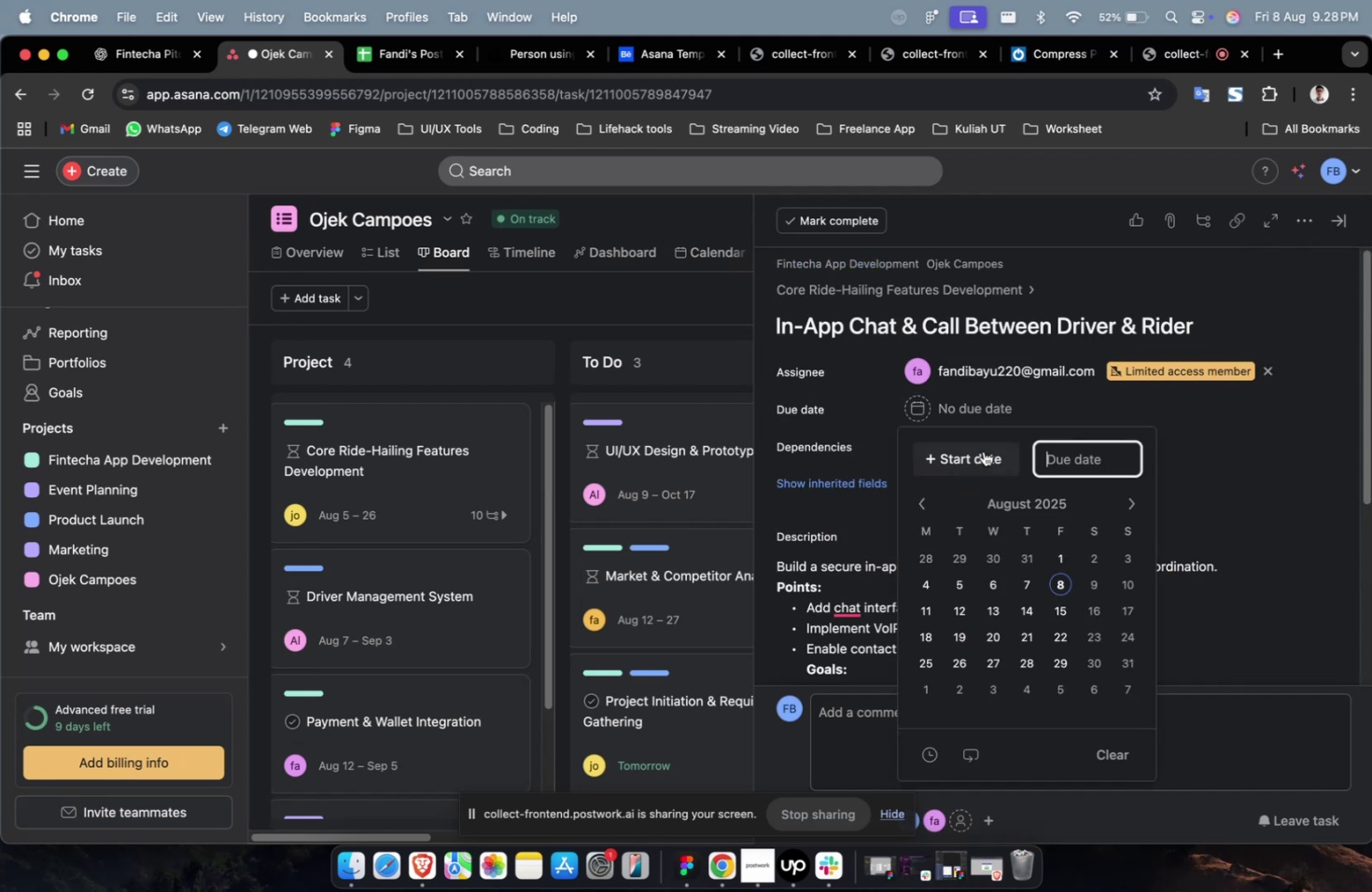 
triple_click([983, 451])
 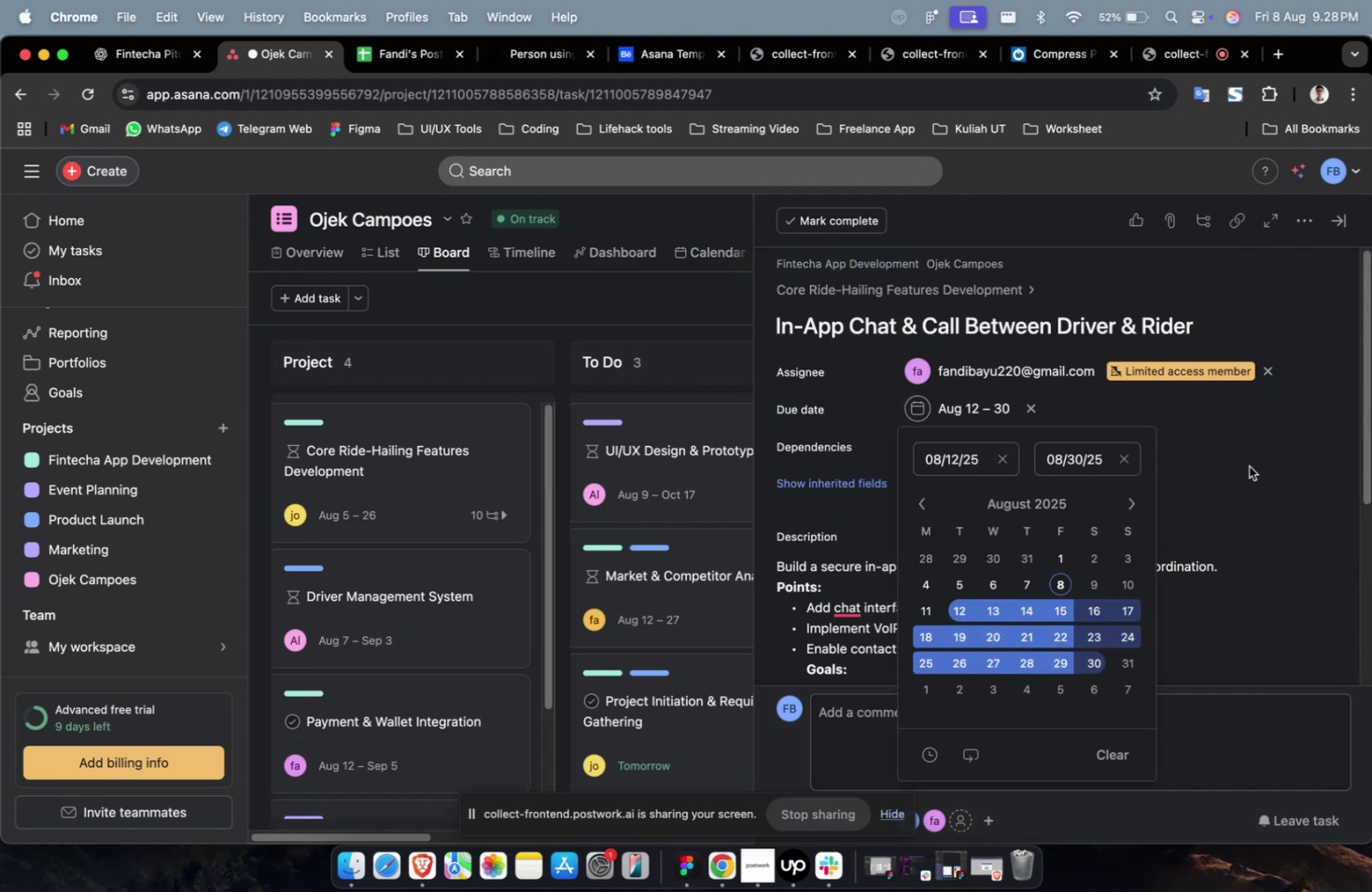 
triple_click([967, 442])
 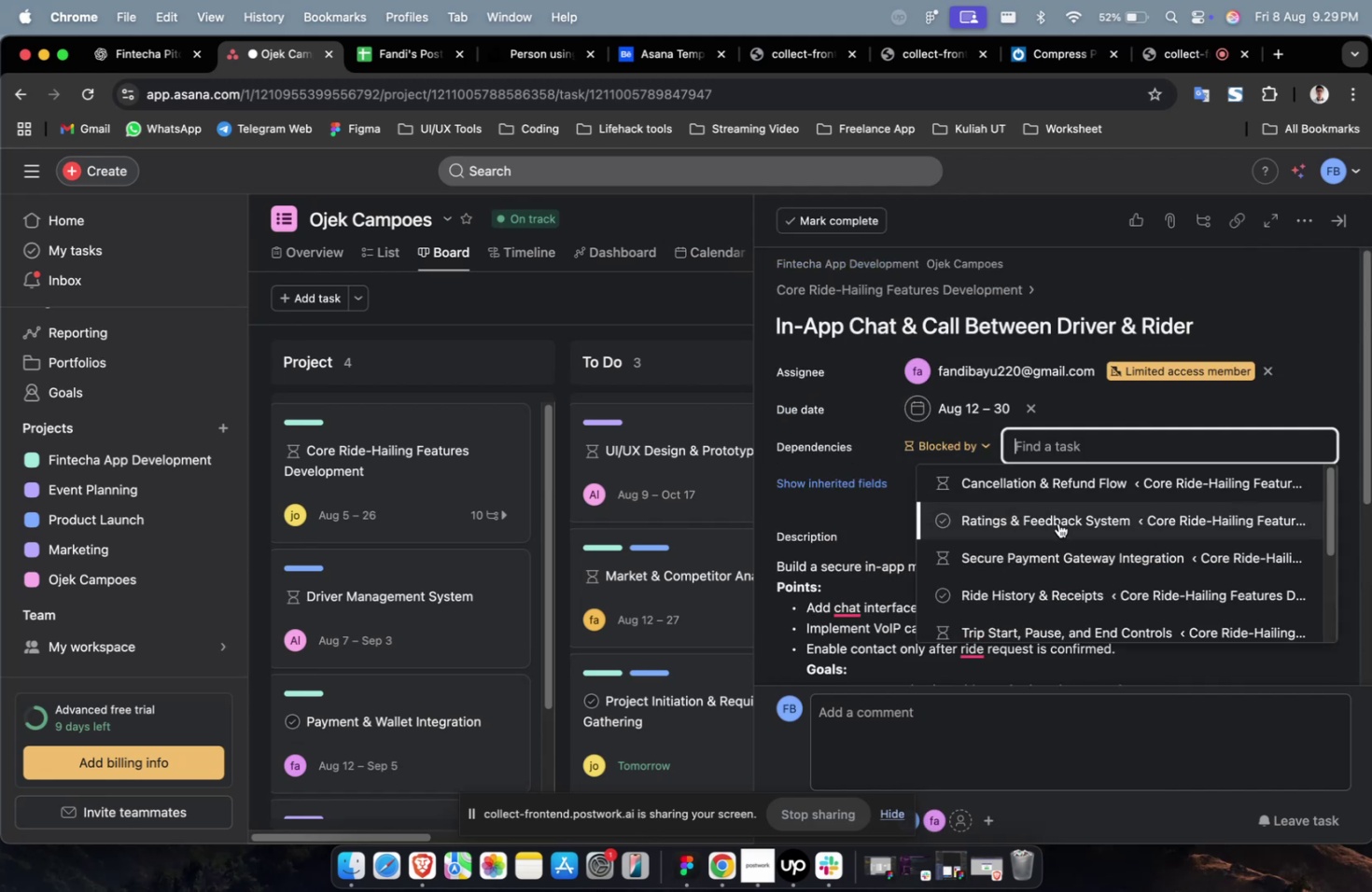 
triple_click([1057, 523])
 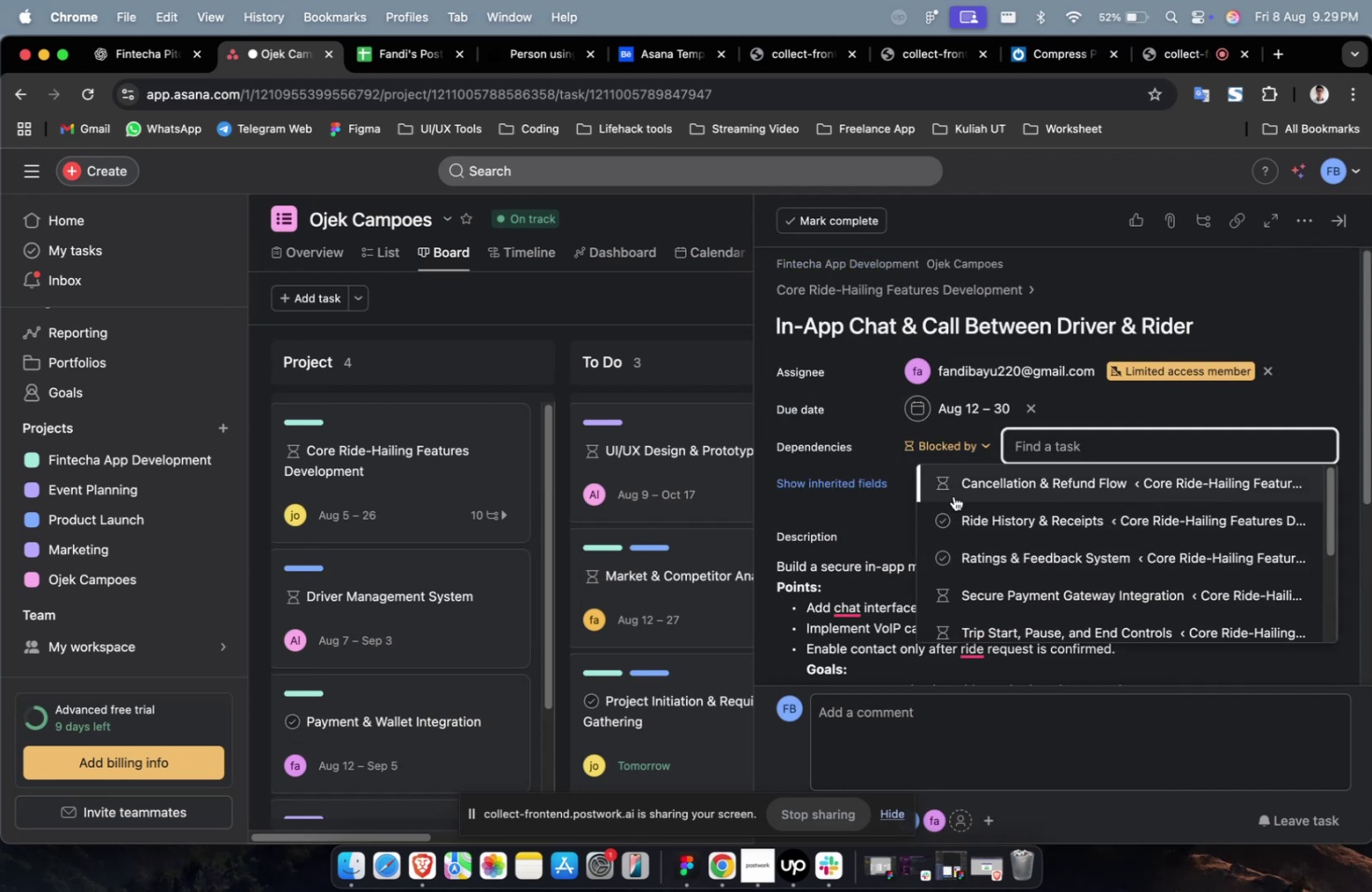 
triple_click([953, 495])
 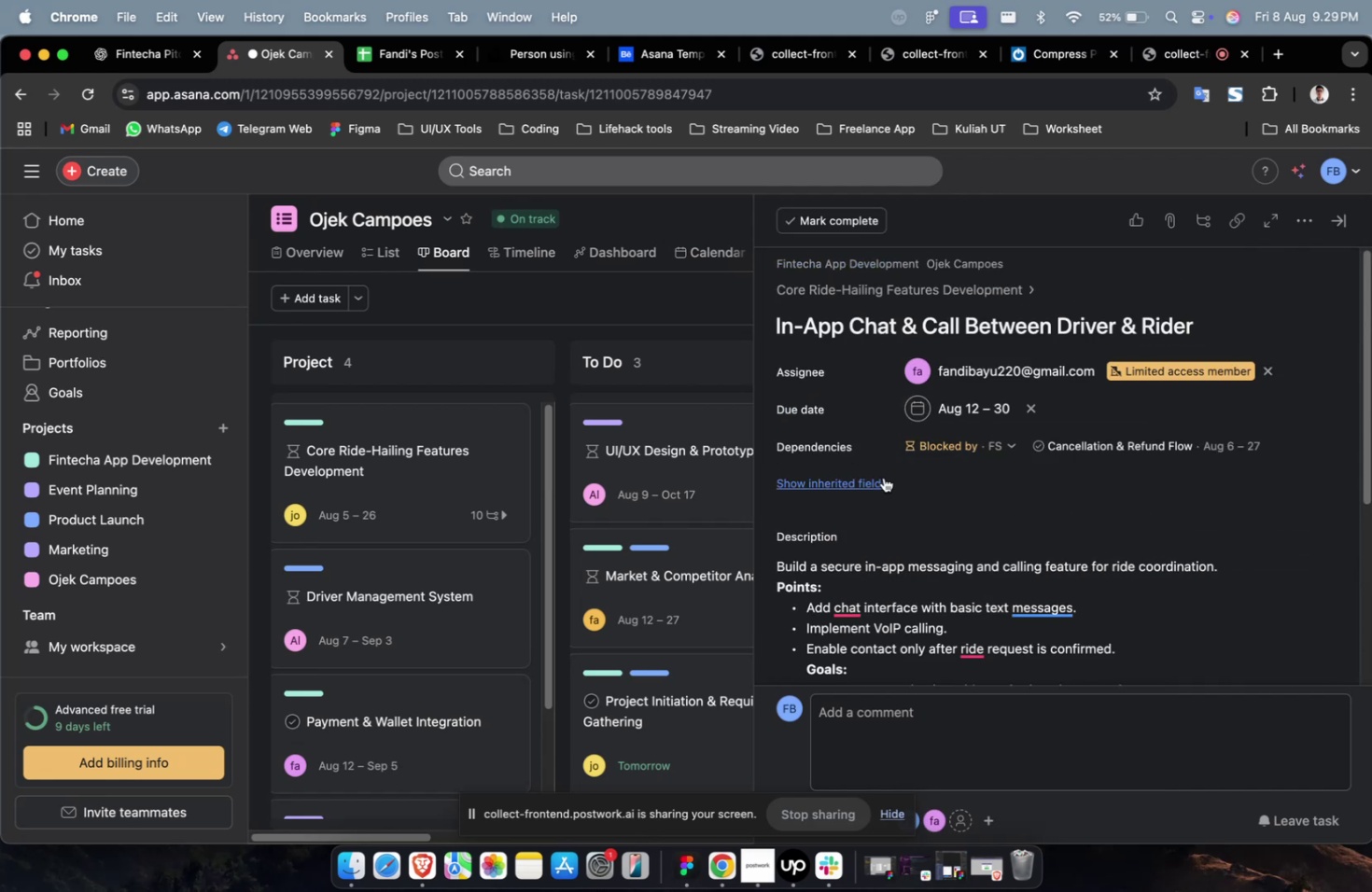 
triple_click([883, 477])
 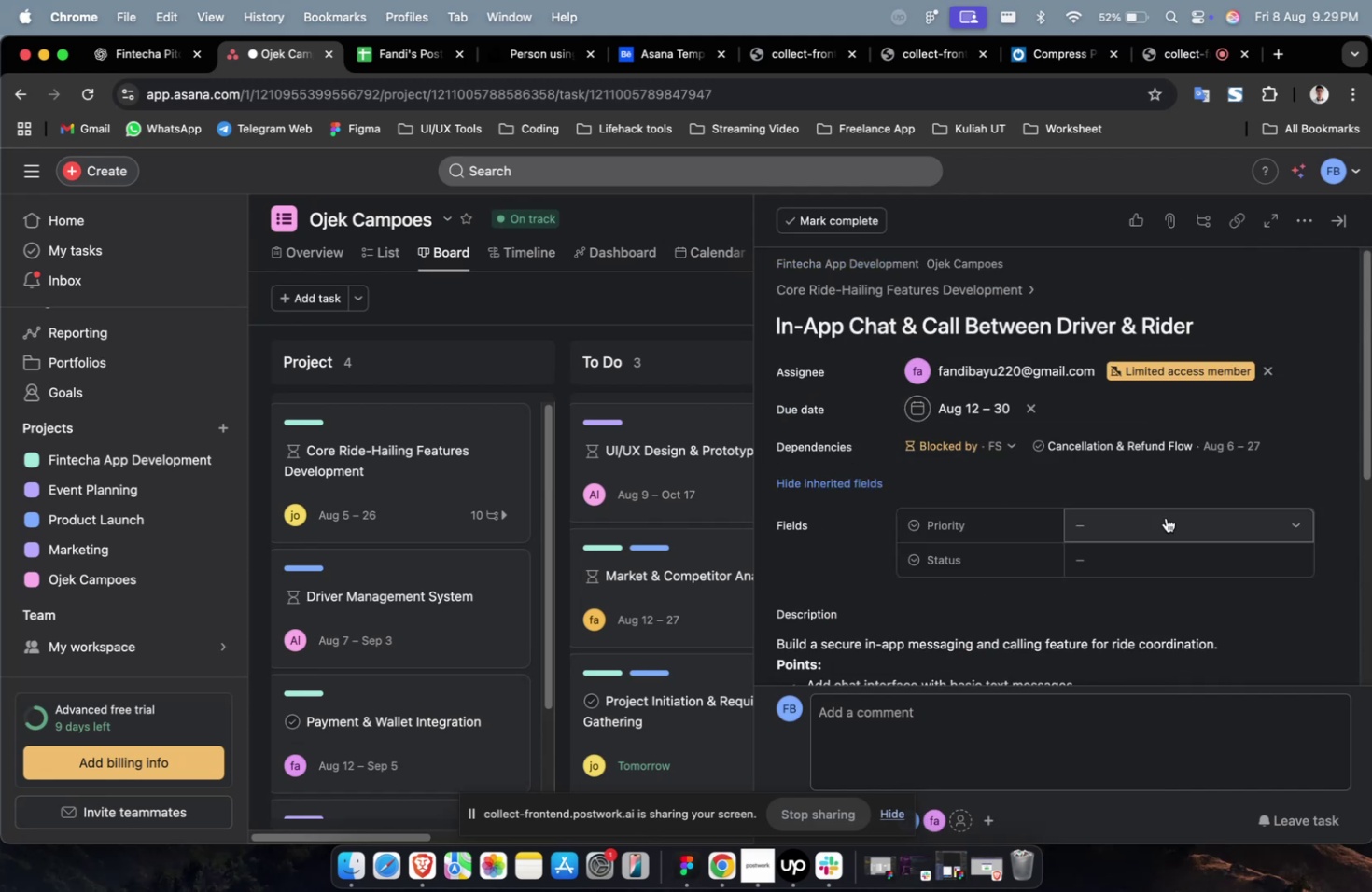 
triple_click([1165, 517])
 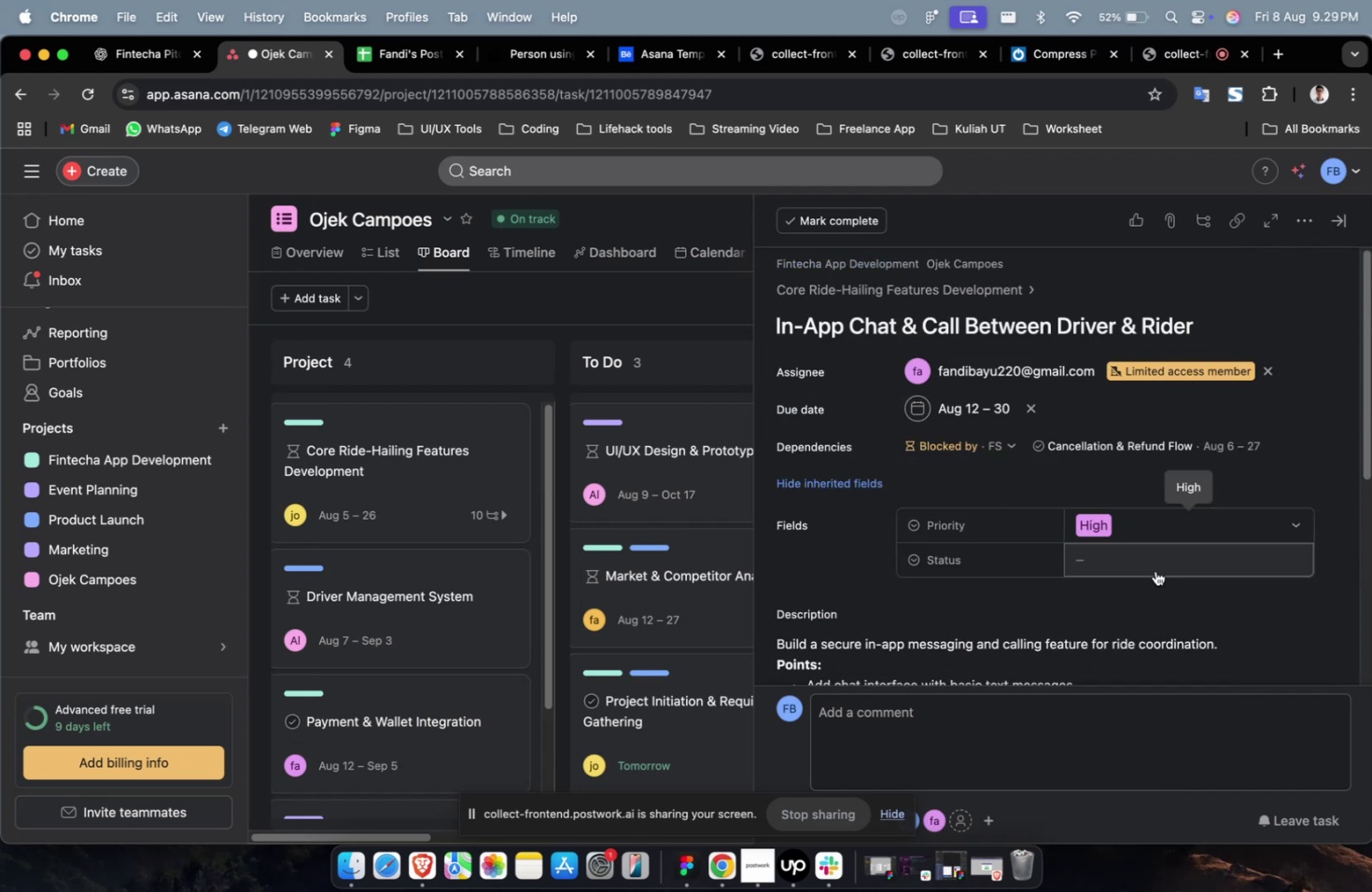 
triple_click([1155, 564])
 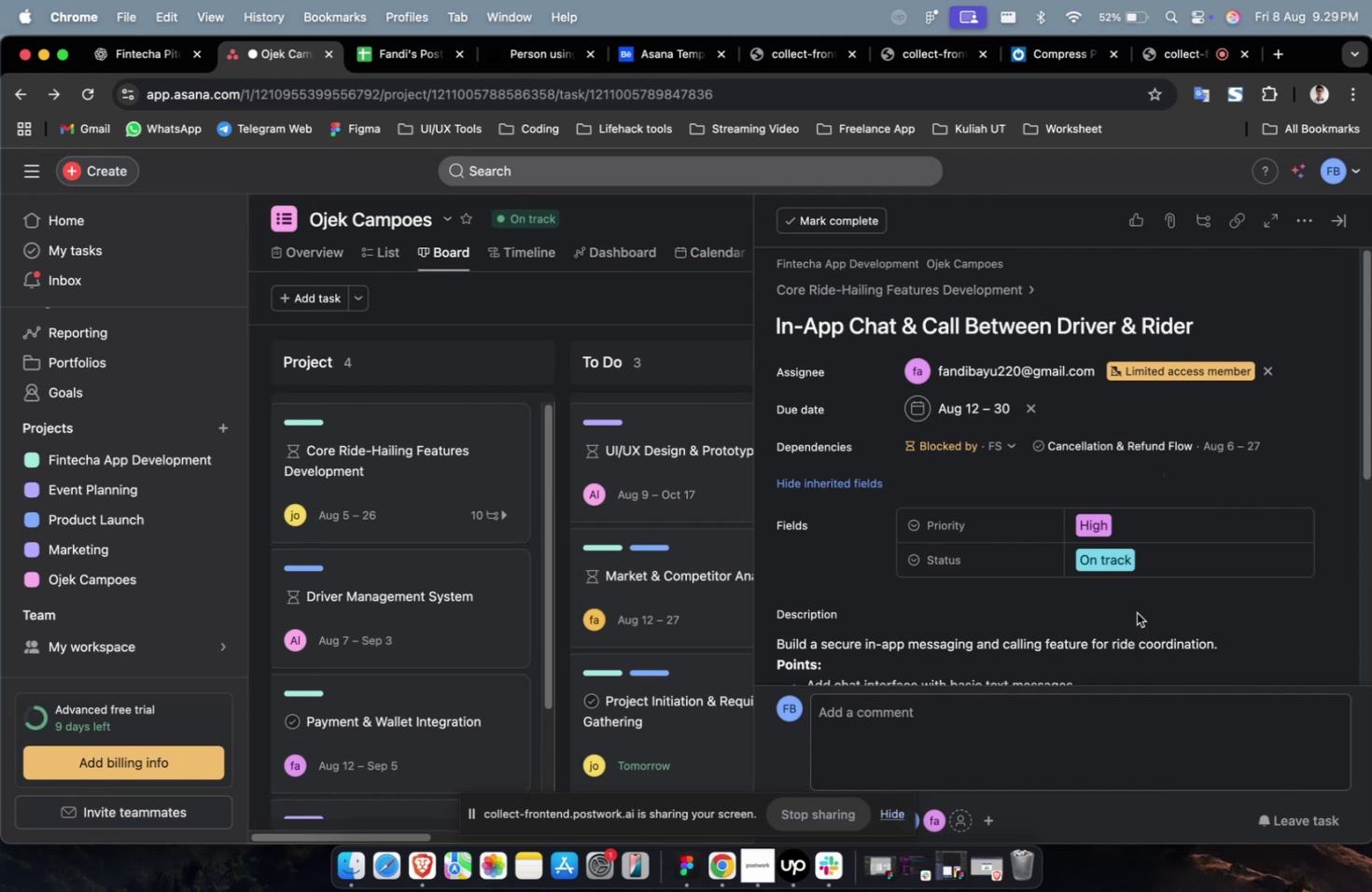 
scroll: coordinate [1189, 477], scroll_direction: down, amount: 16.0
 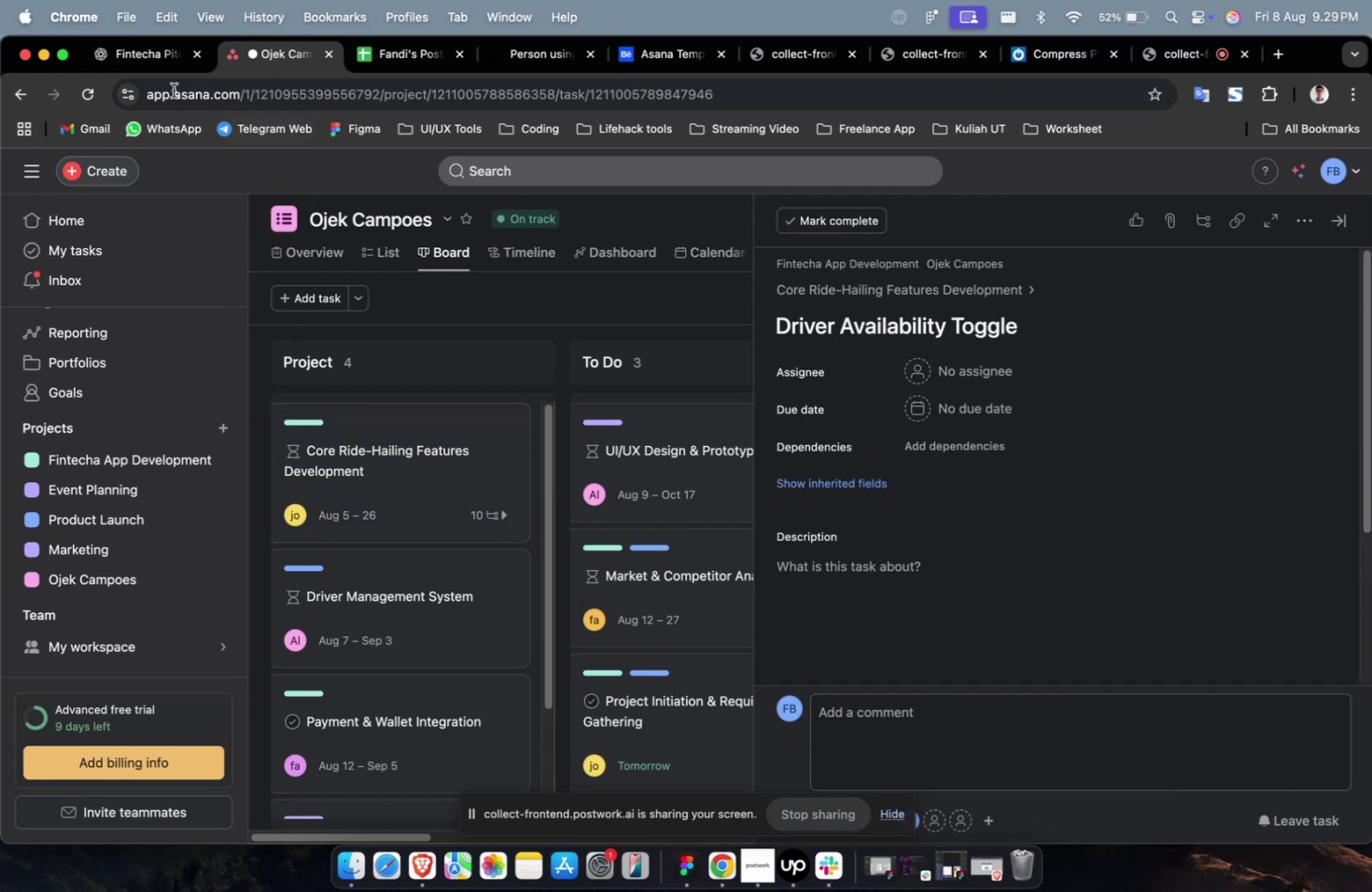 
left_click([161, 58])
 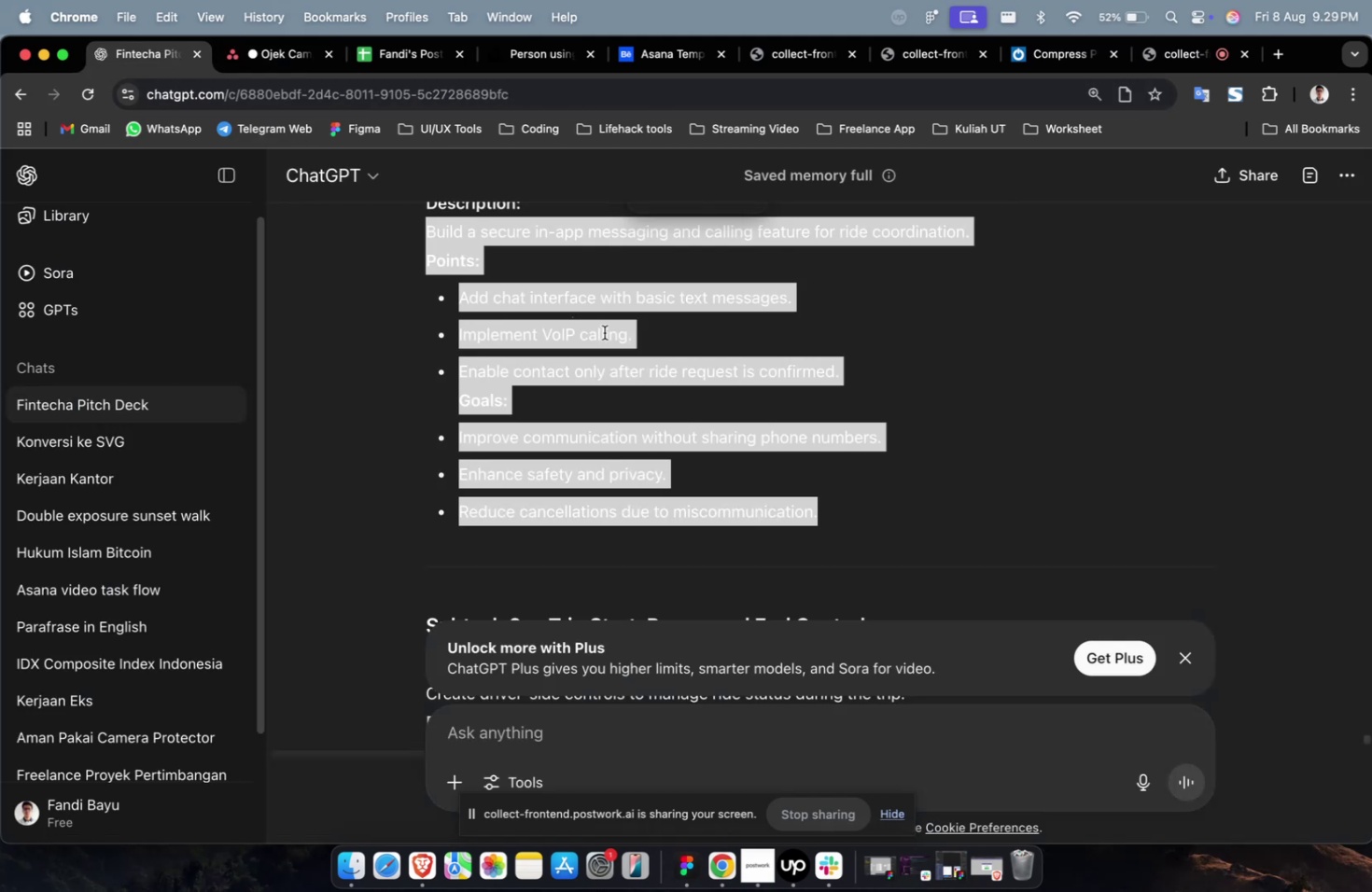 
scroll: coordinate [689, 446], scroll_direction: up, amount: 10.0
 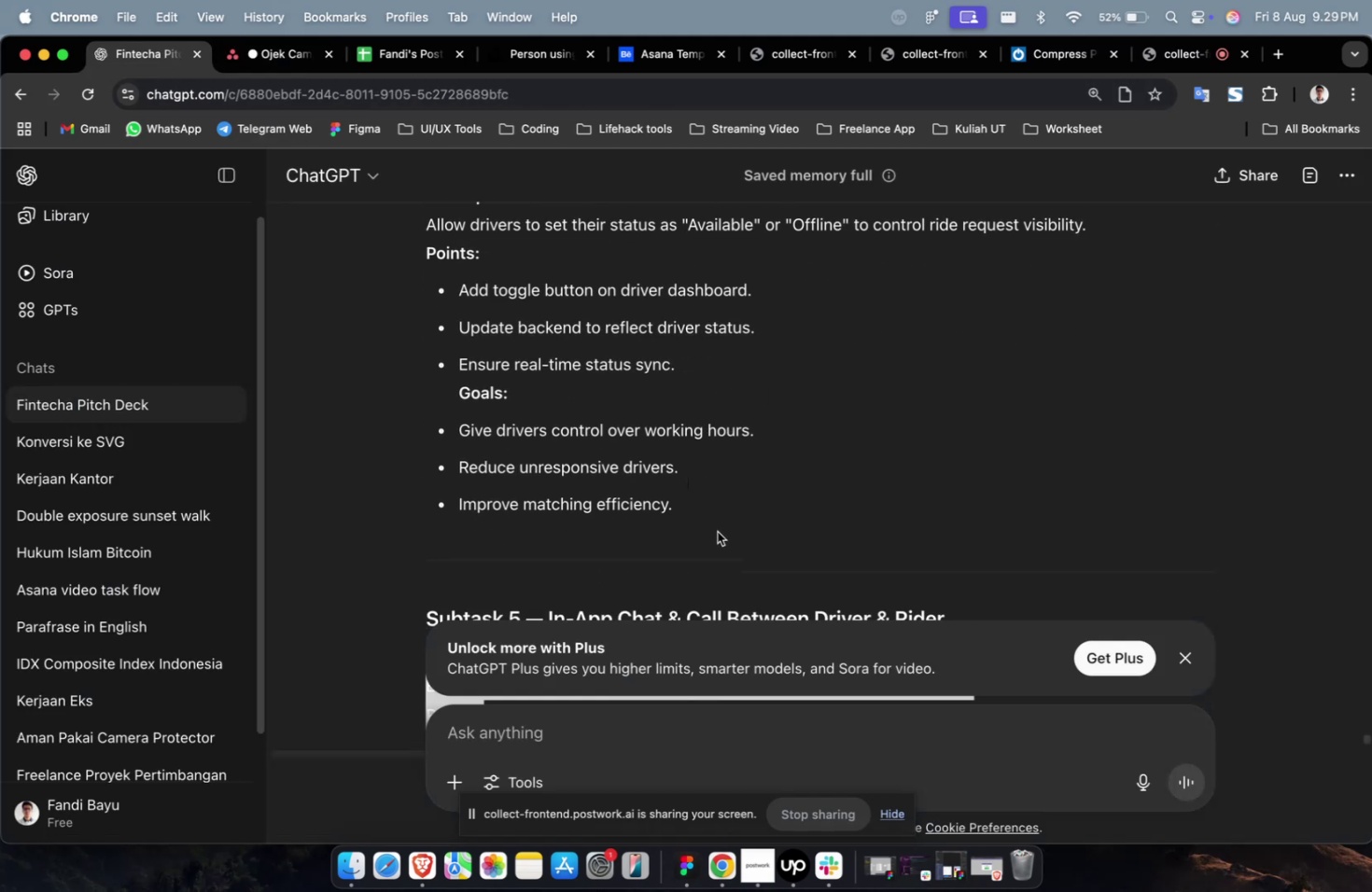 
left_click_drag(start_coordinate=[724, 537], to_coordinate=[411, 234])
 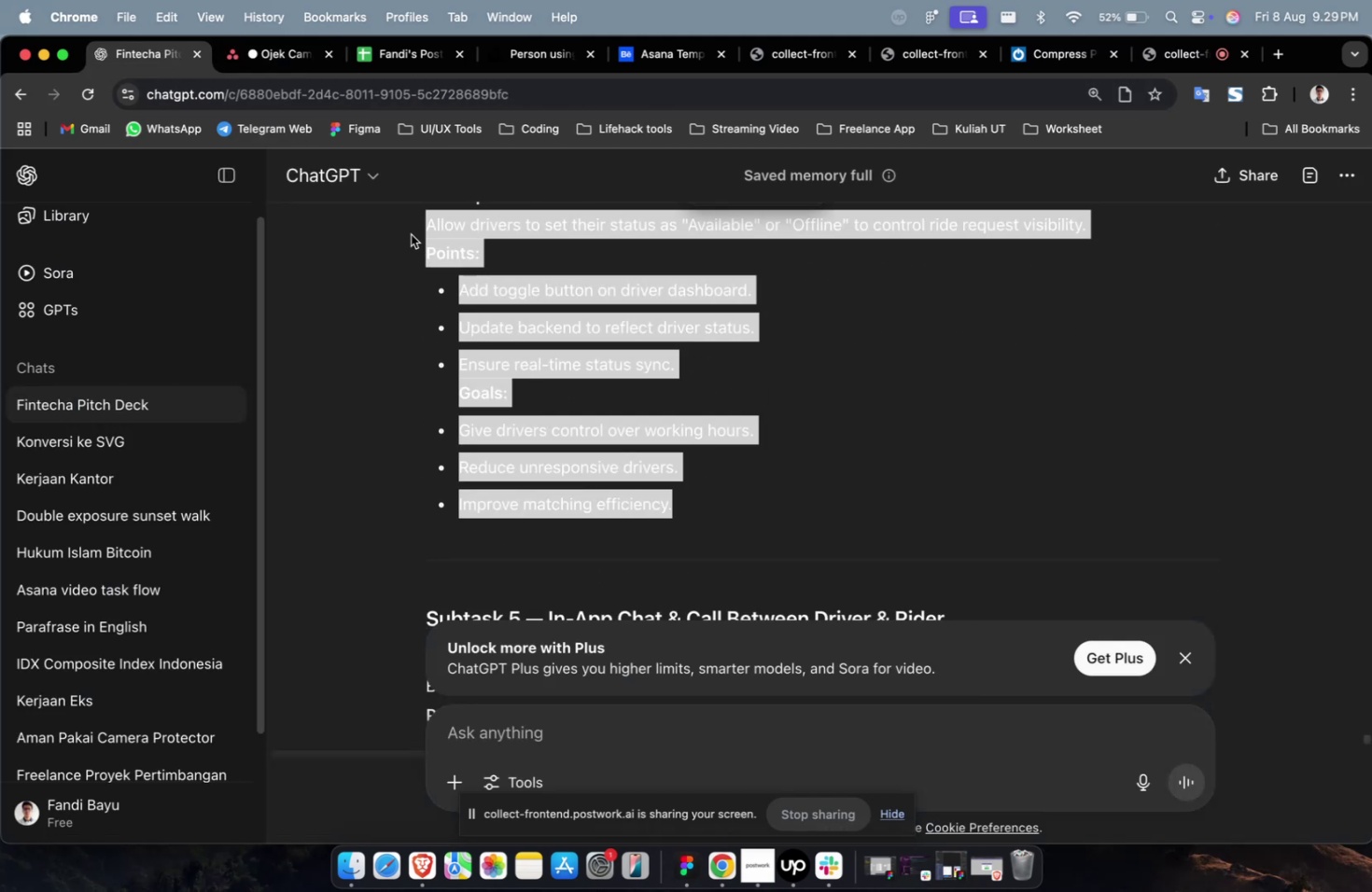 
key(Meta+C)
 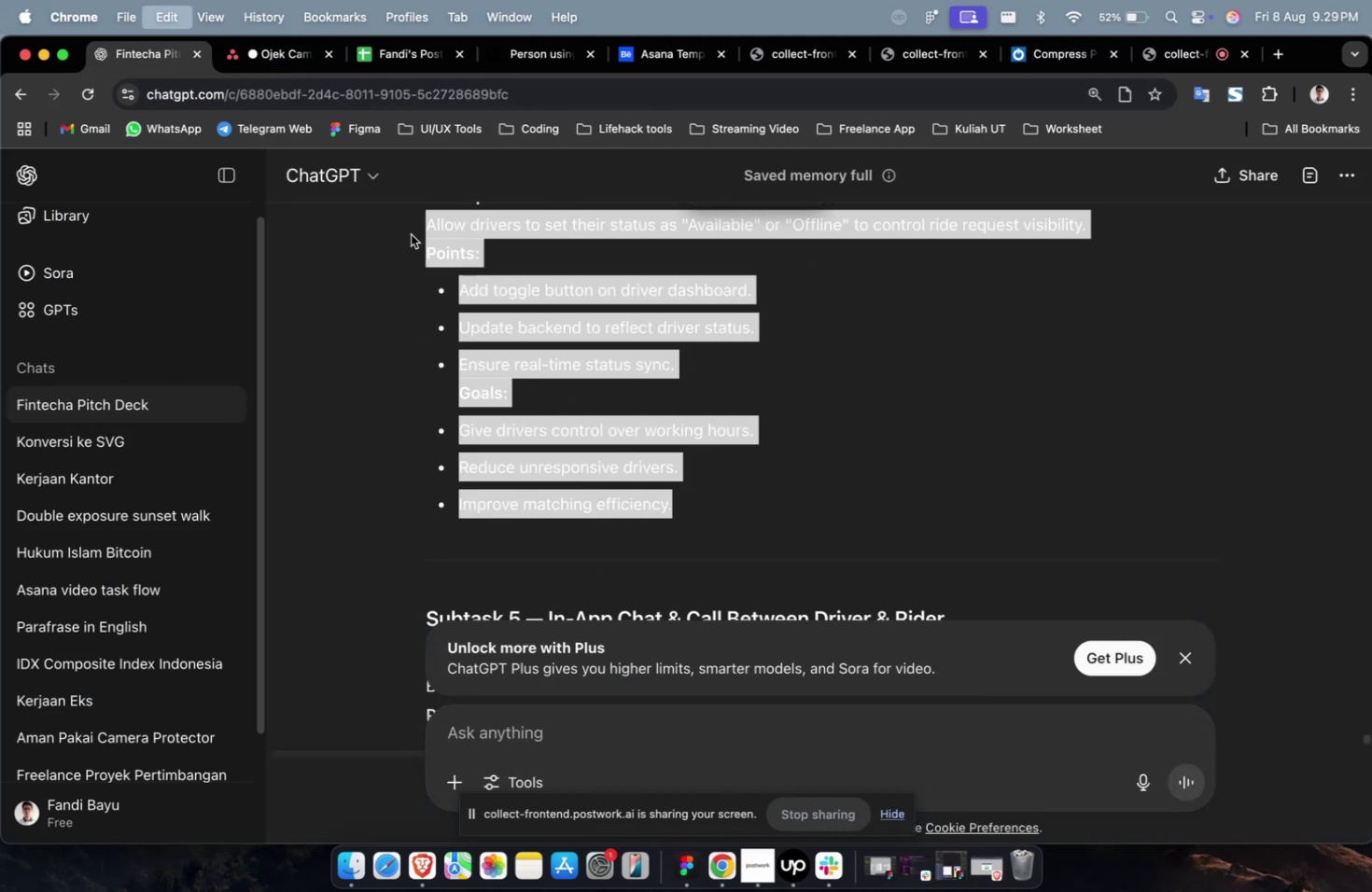 
key(Meta+C)
 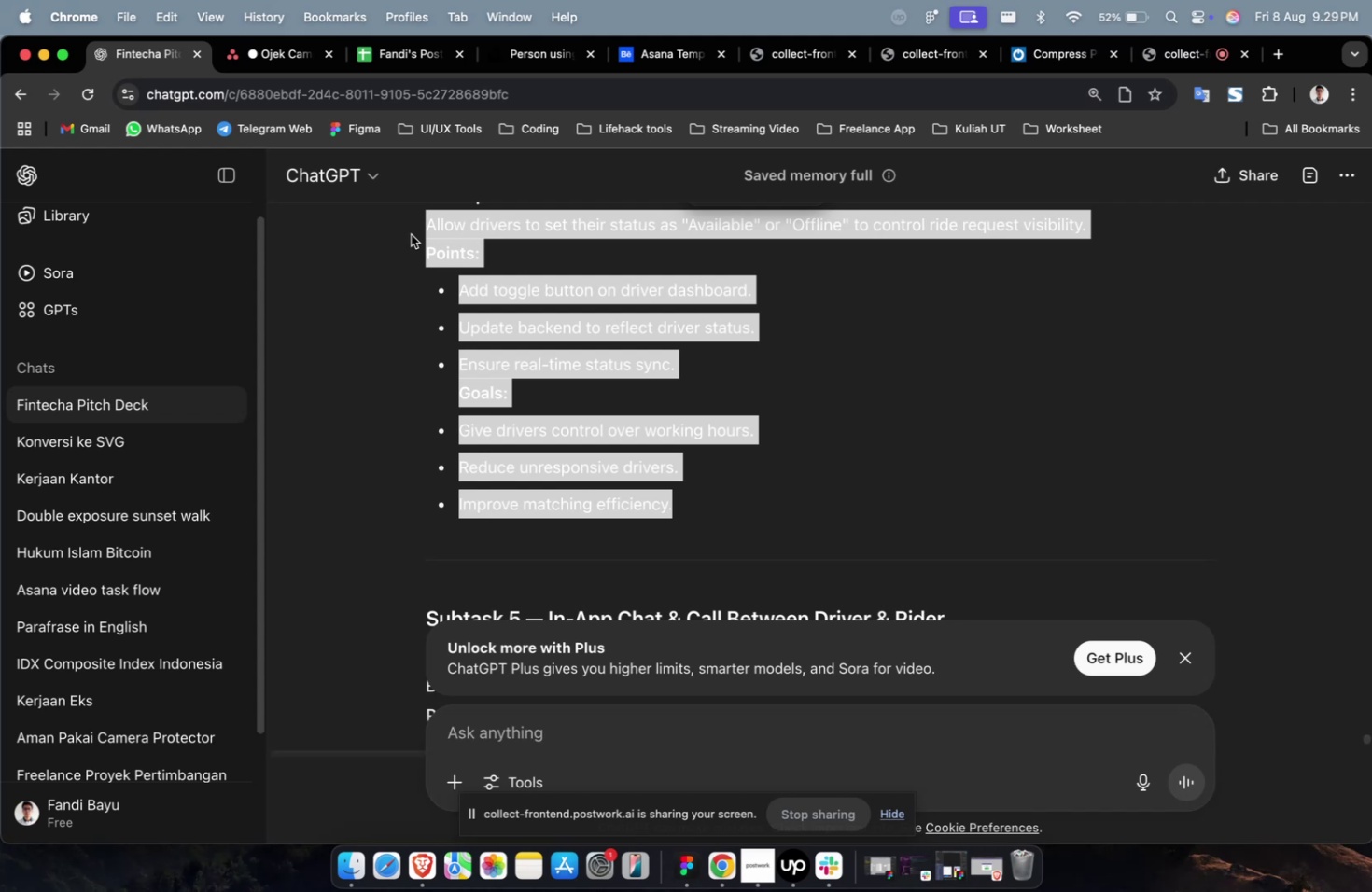 
wait(31.82)
 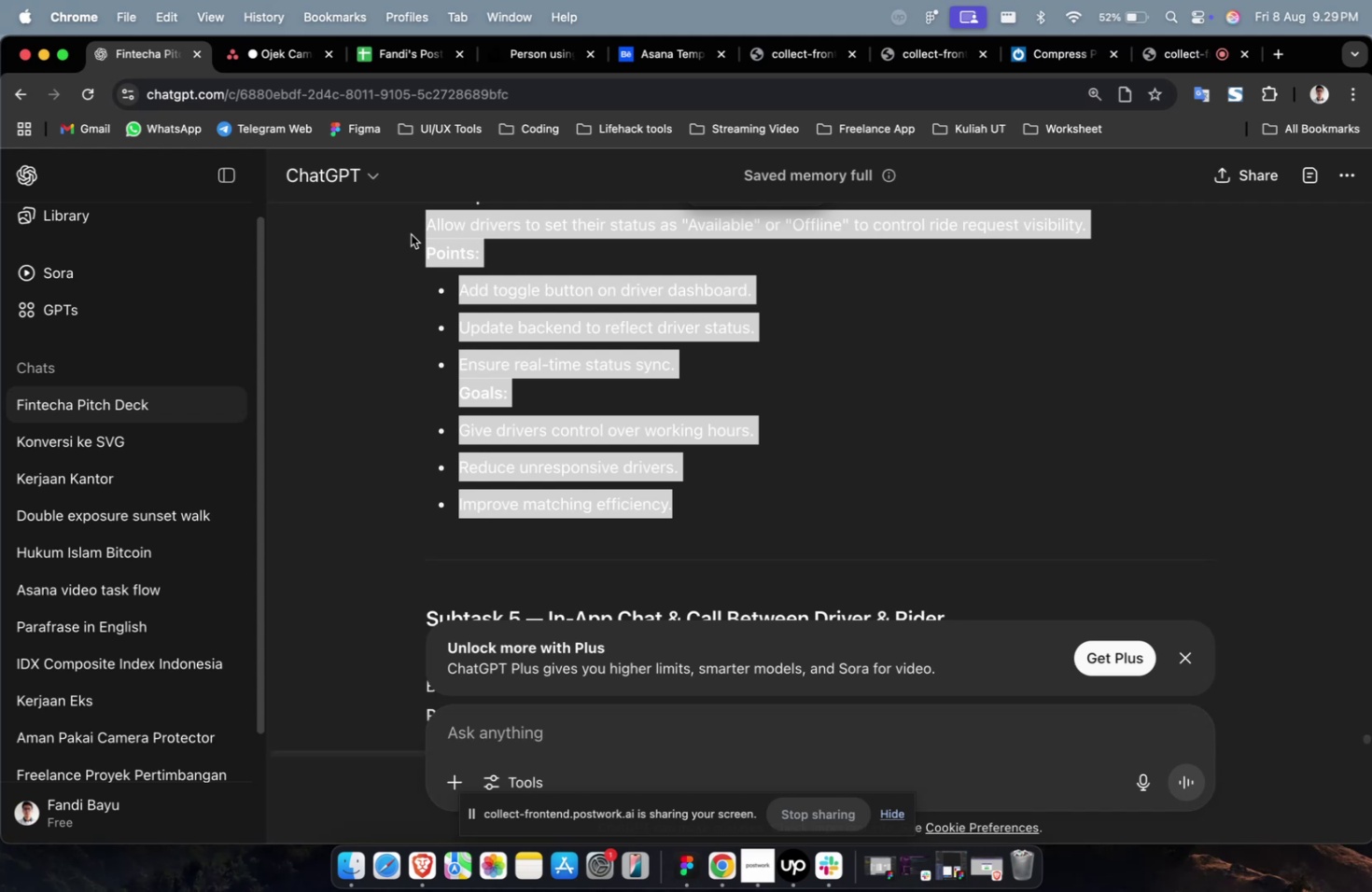 
scroll: coordinate [820, 353], scroll_direction: up, amount: 4.0
 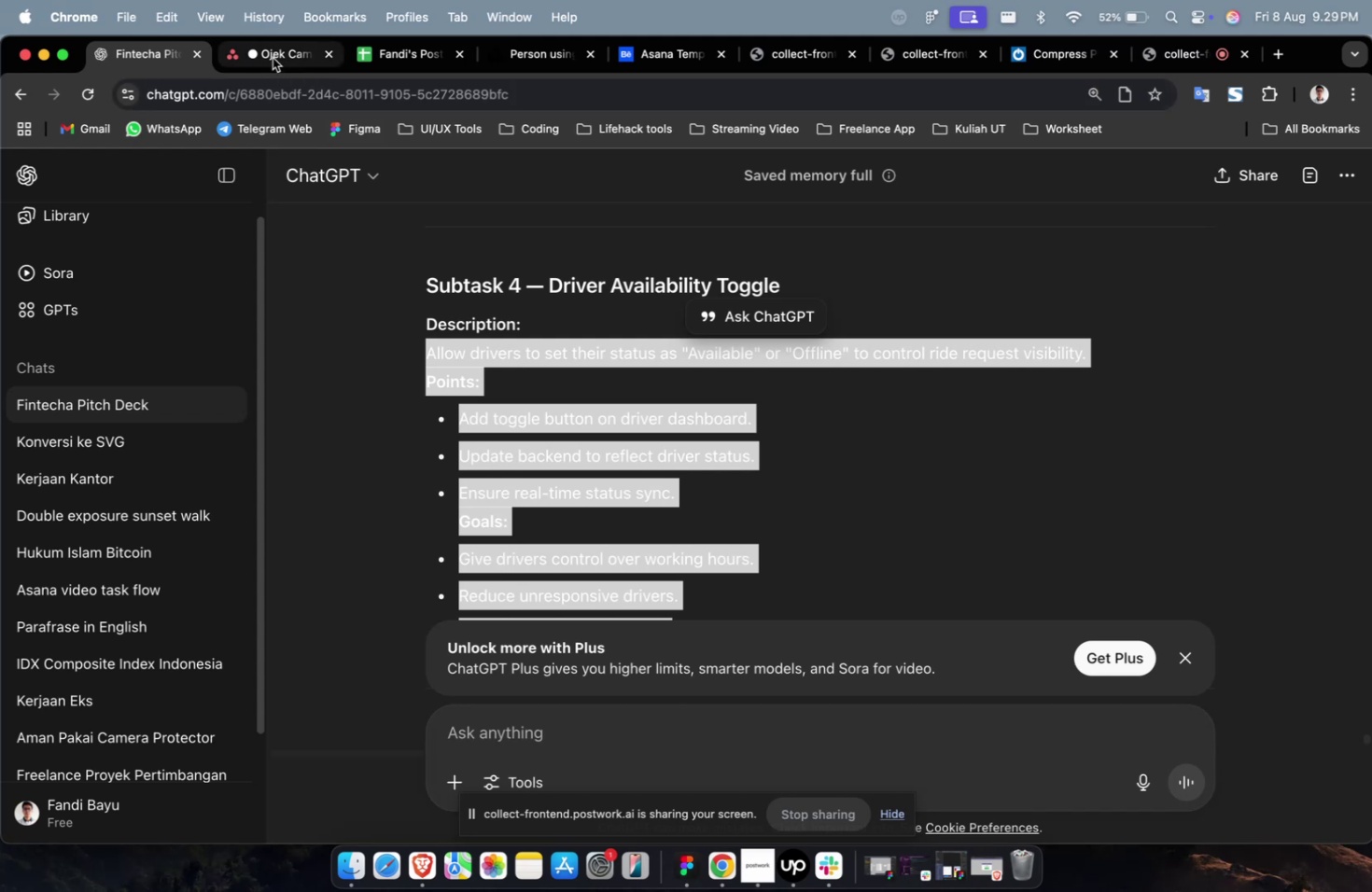 
left_click([273, 60])
 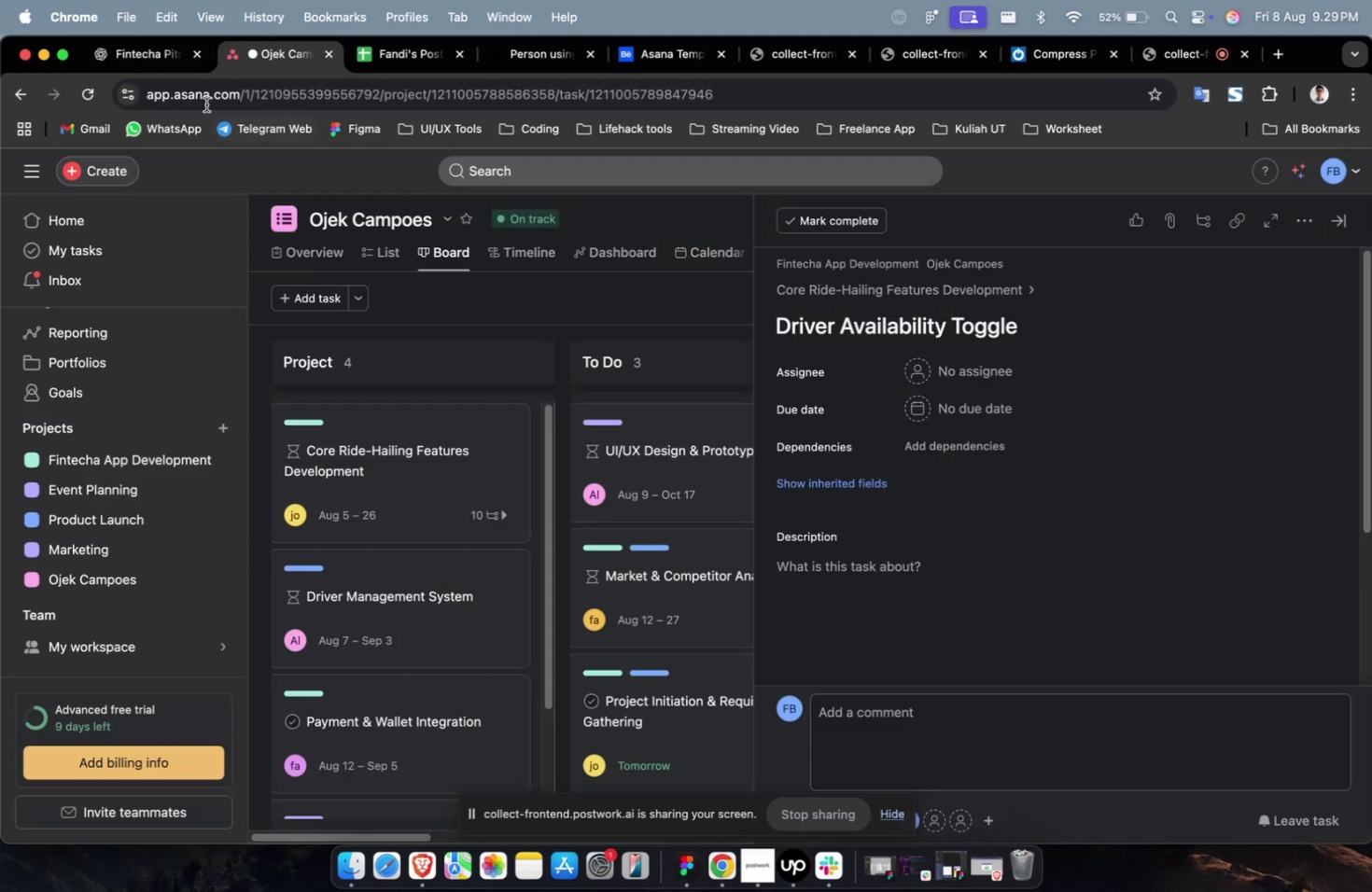 
left_click([147, 57])
 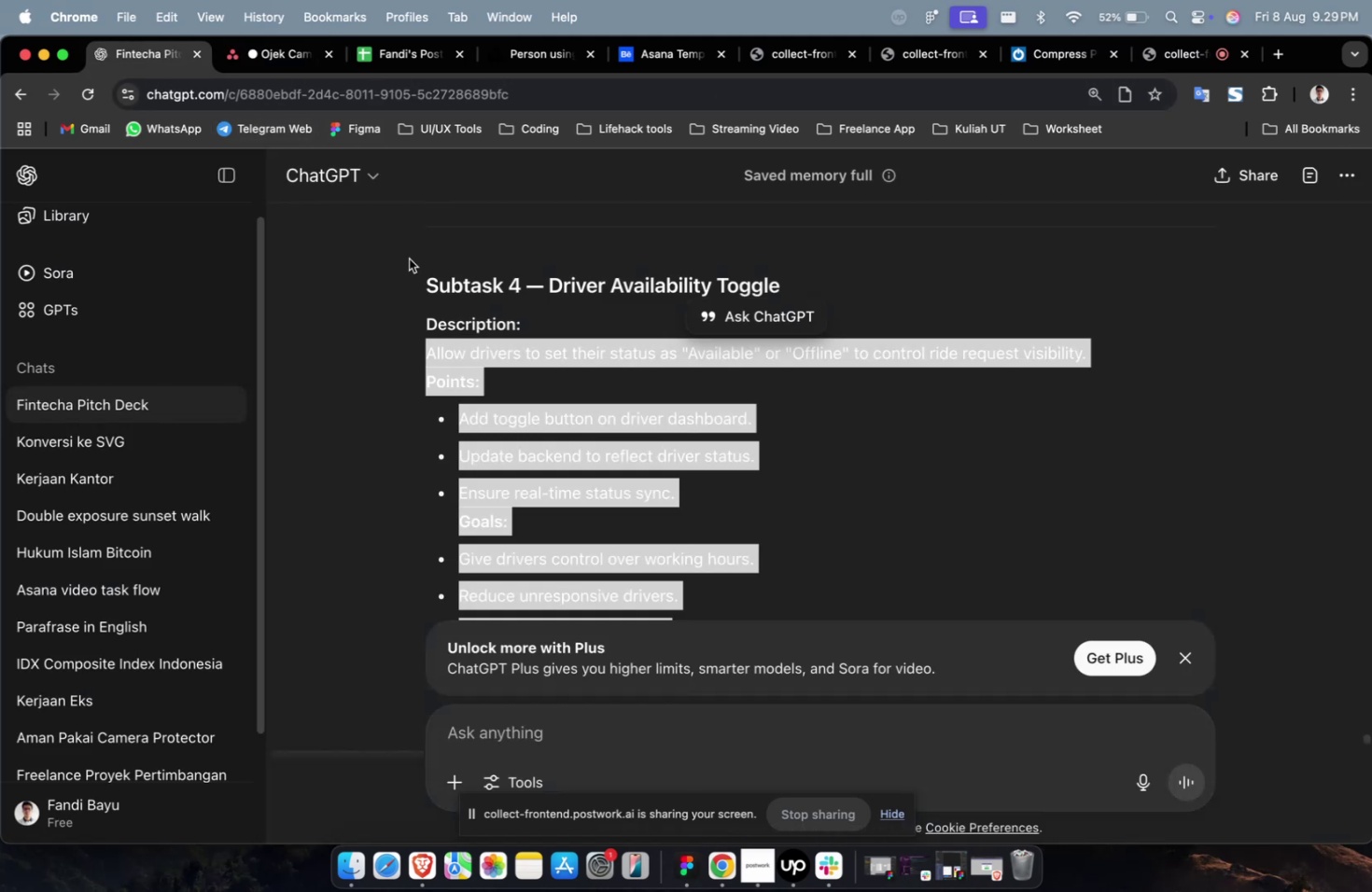 
scroll: coordinate [558, 334], scroll_direction: none, amount: 0.0
 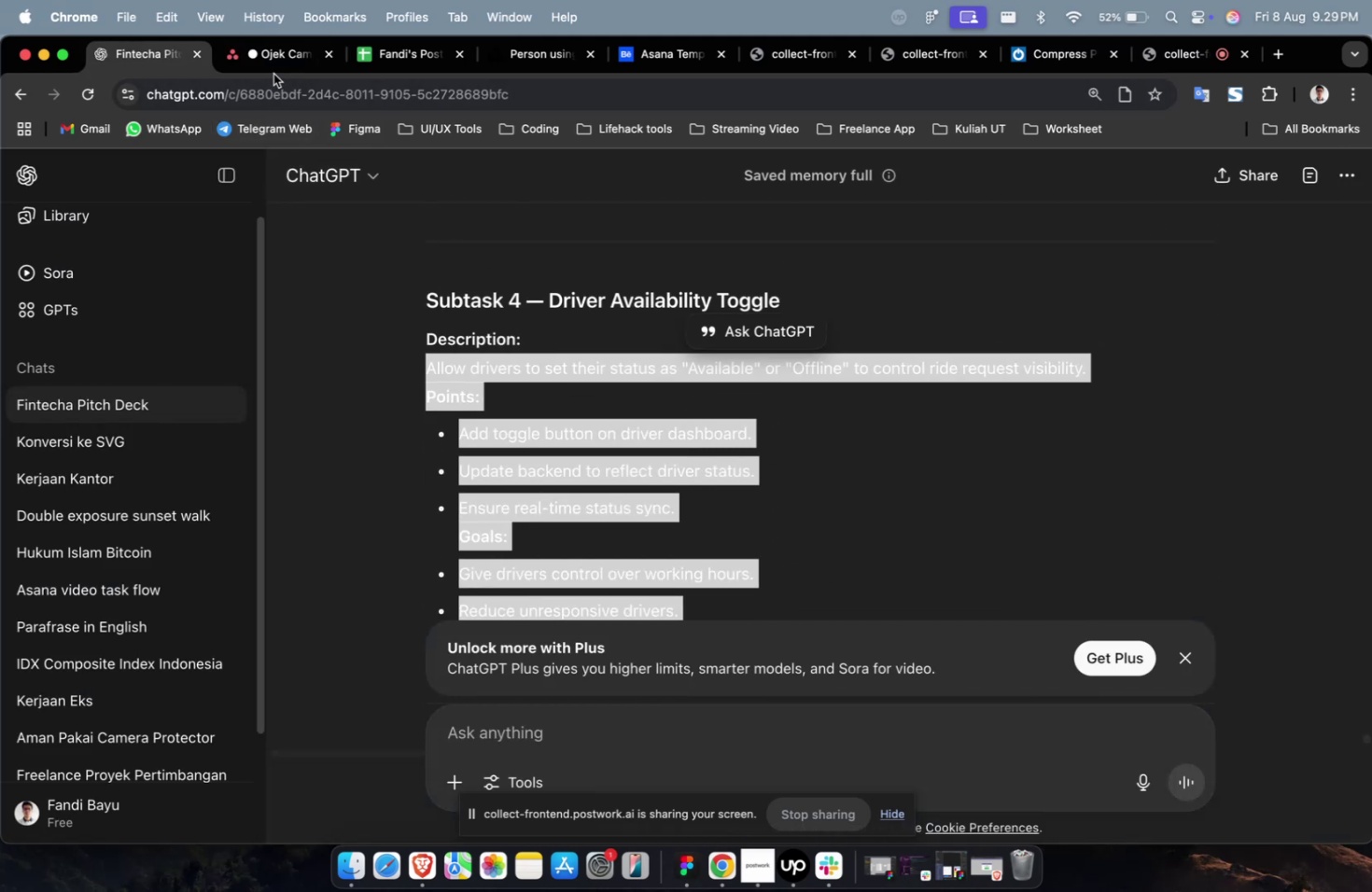 
left_click([268, 52])
 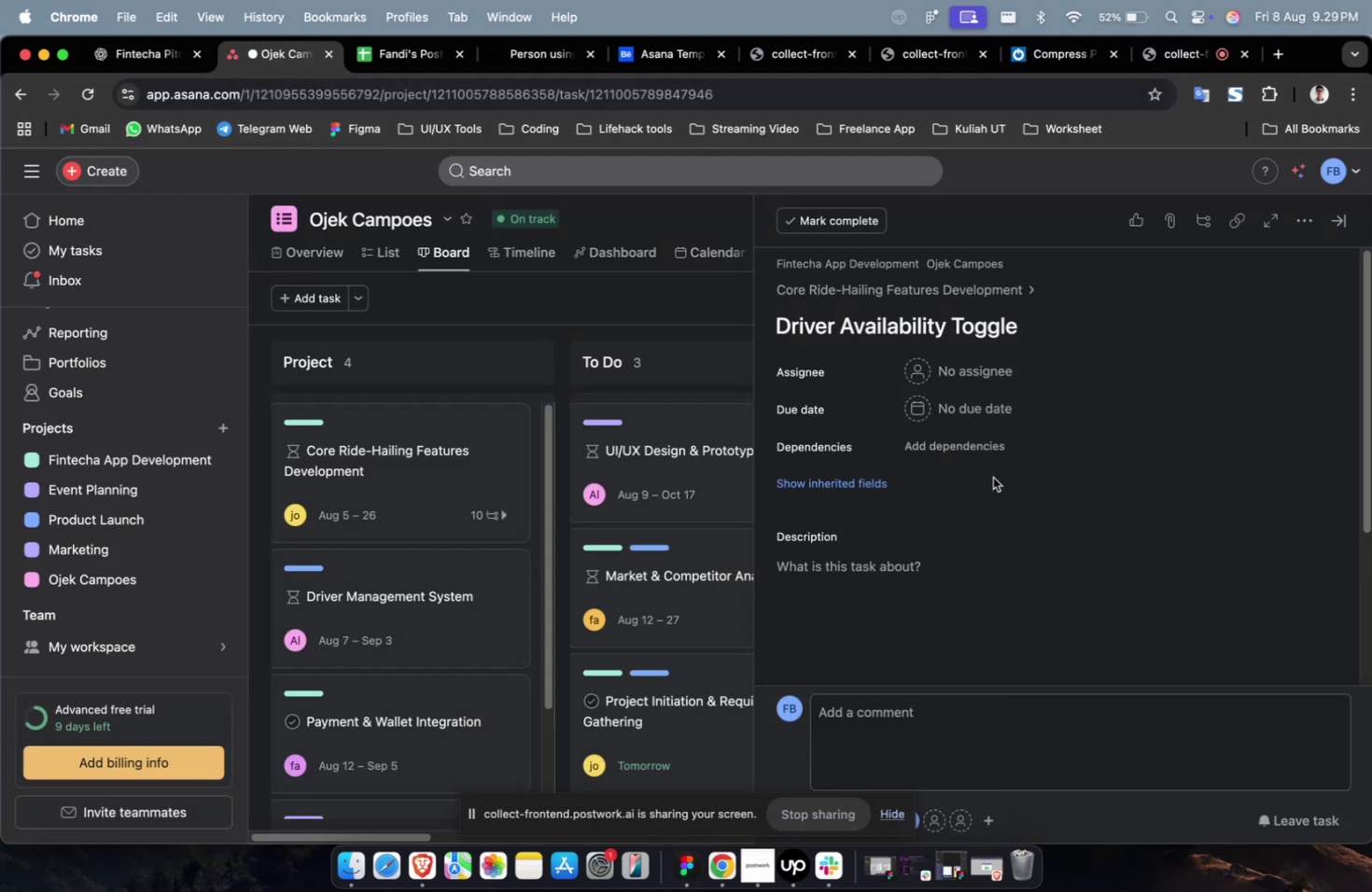 
scroll: coordinate [992, 477], scroll_direction: down, amount: 5.0
 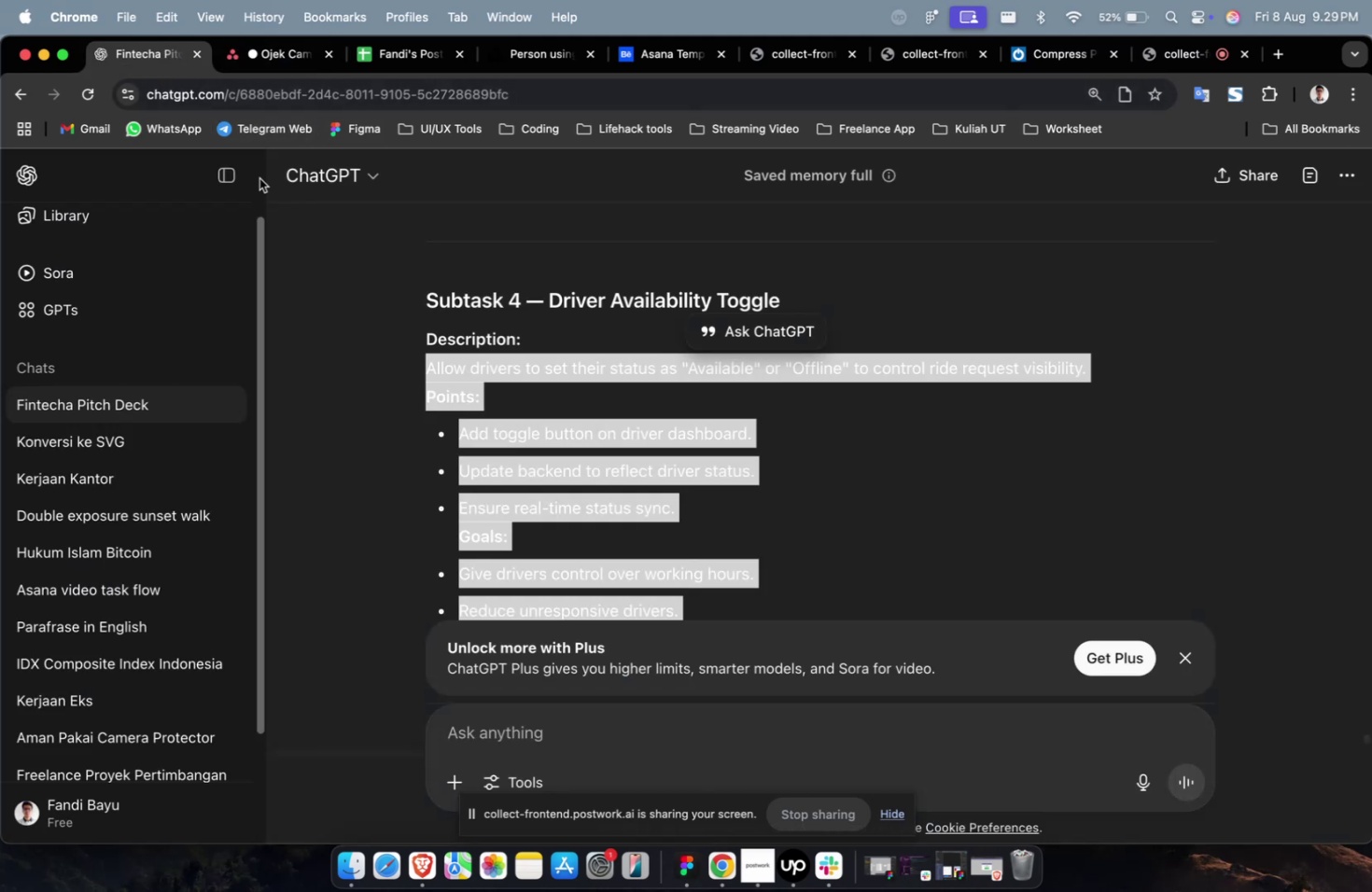 
key(Meta+C)
 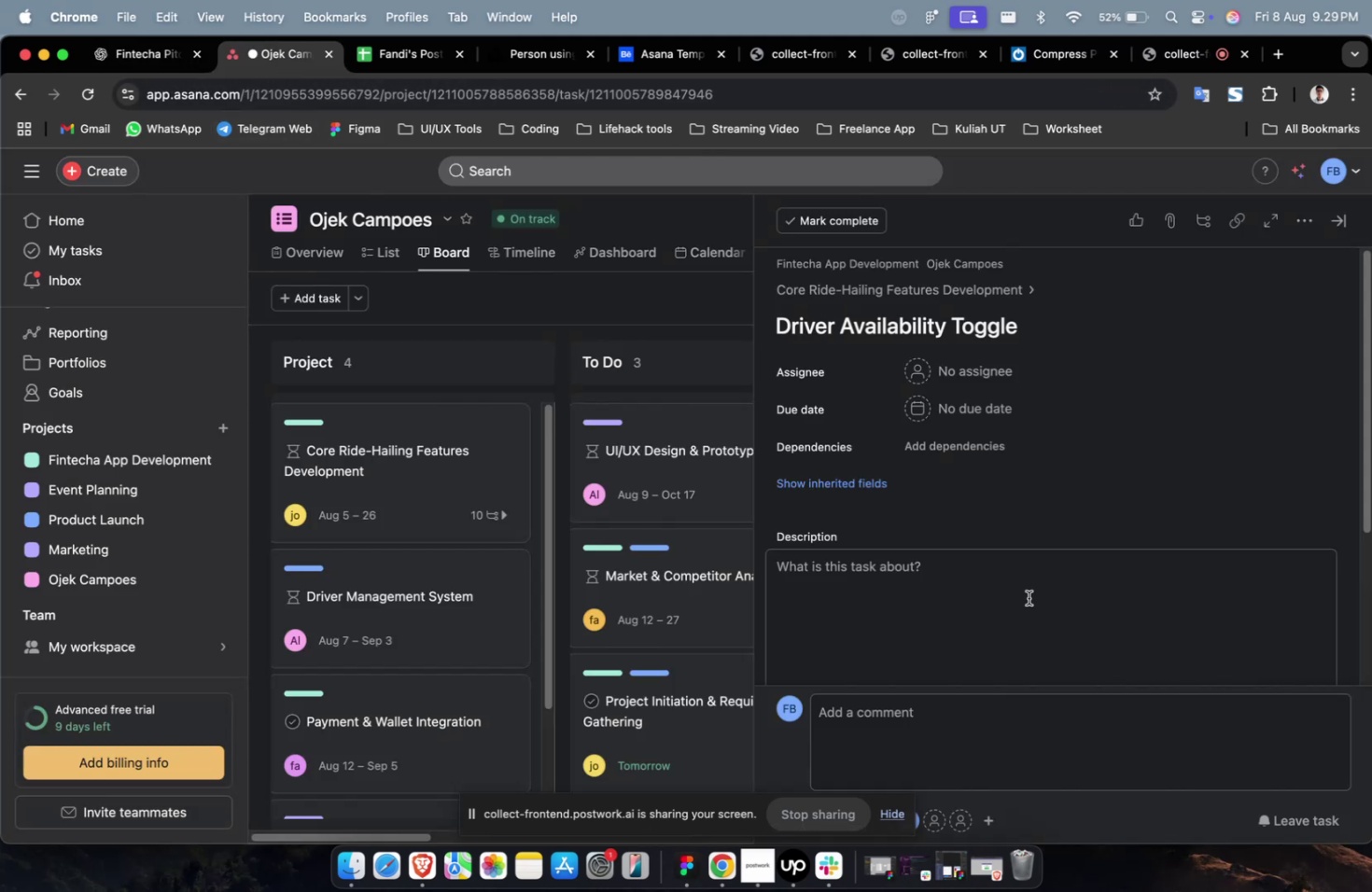 
double_click([1027, 597])
 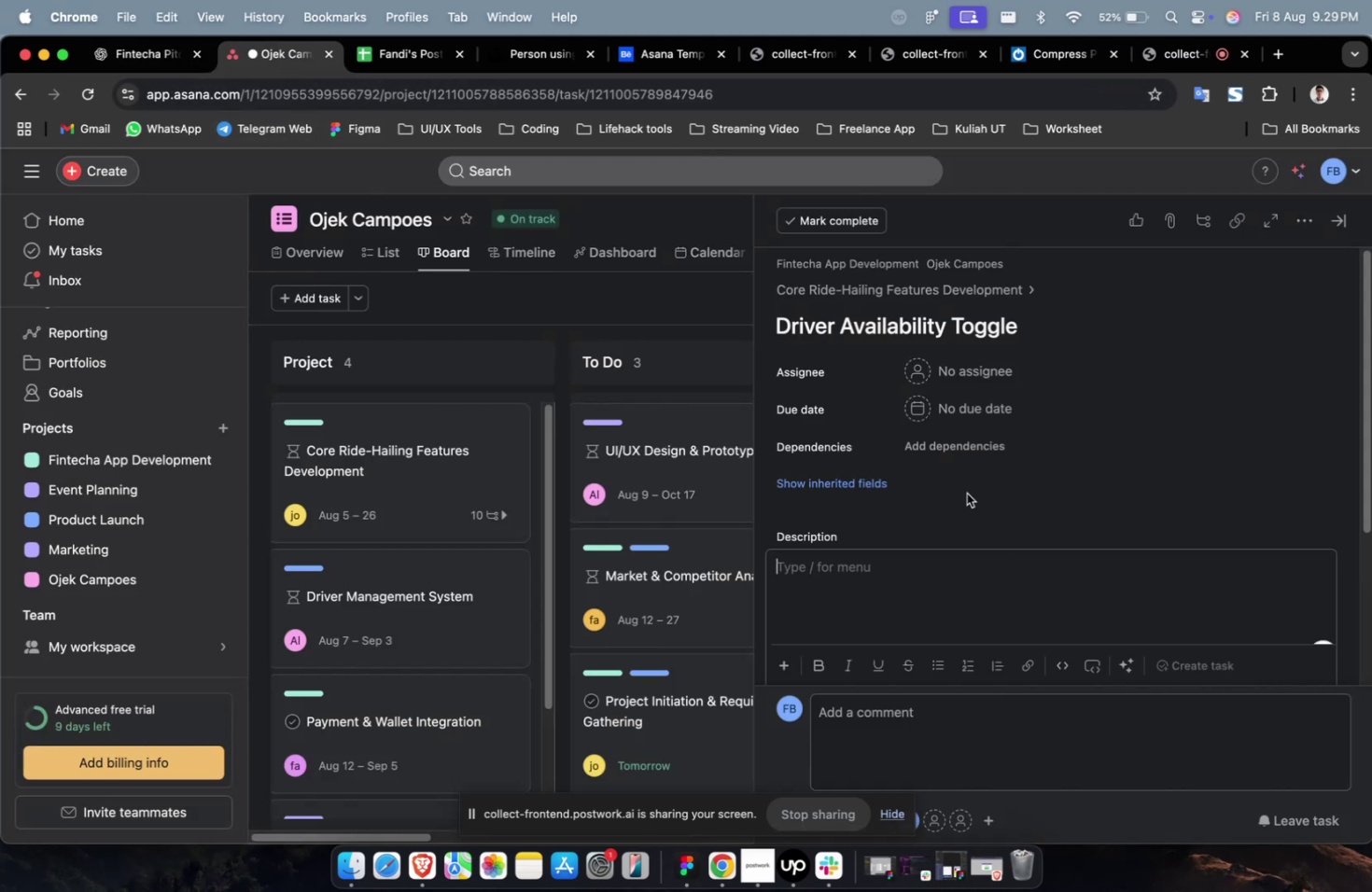 
key(Meta+CommandLeft)
 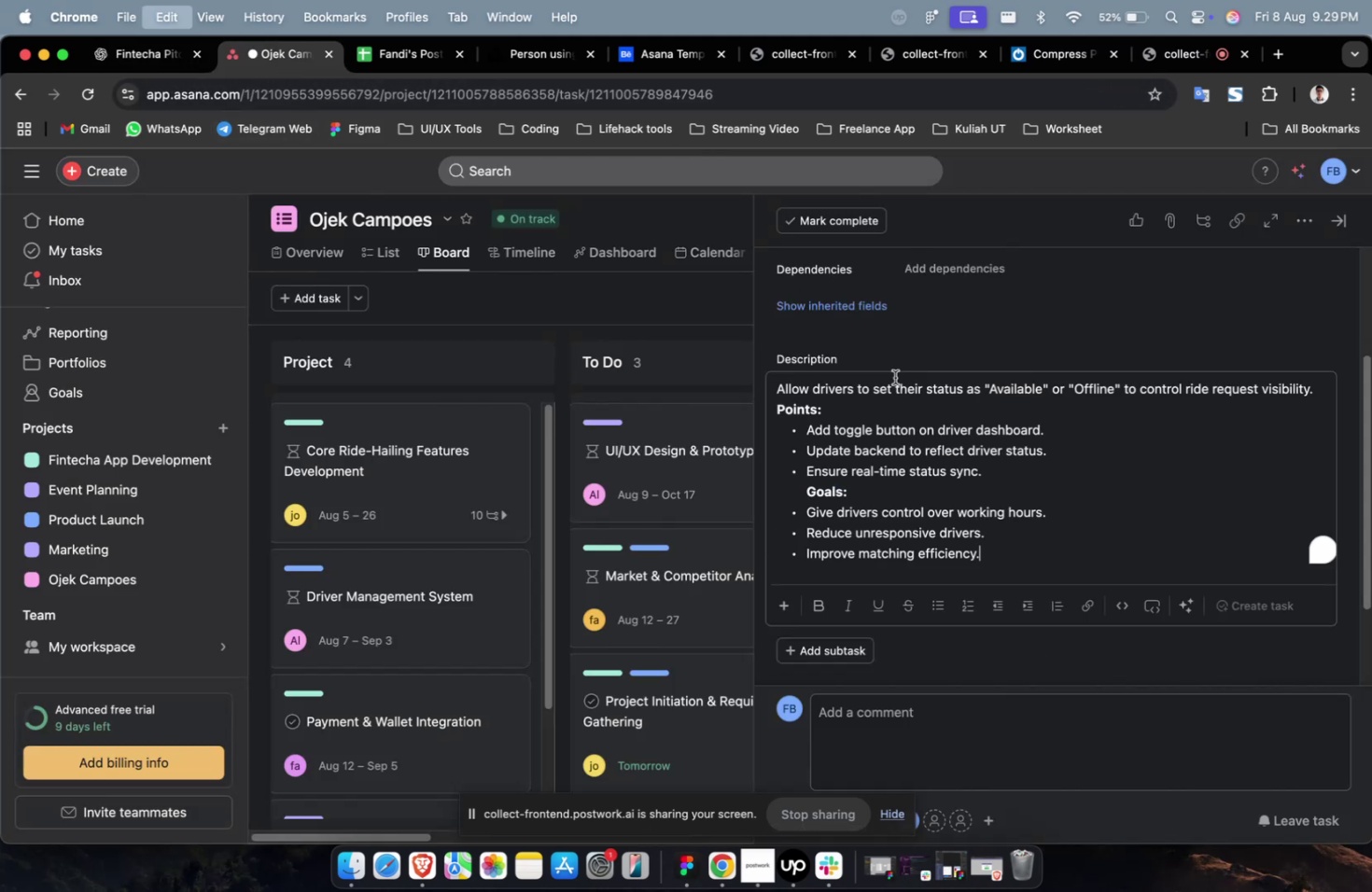 
key(Meta+V)
 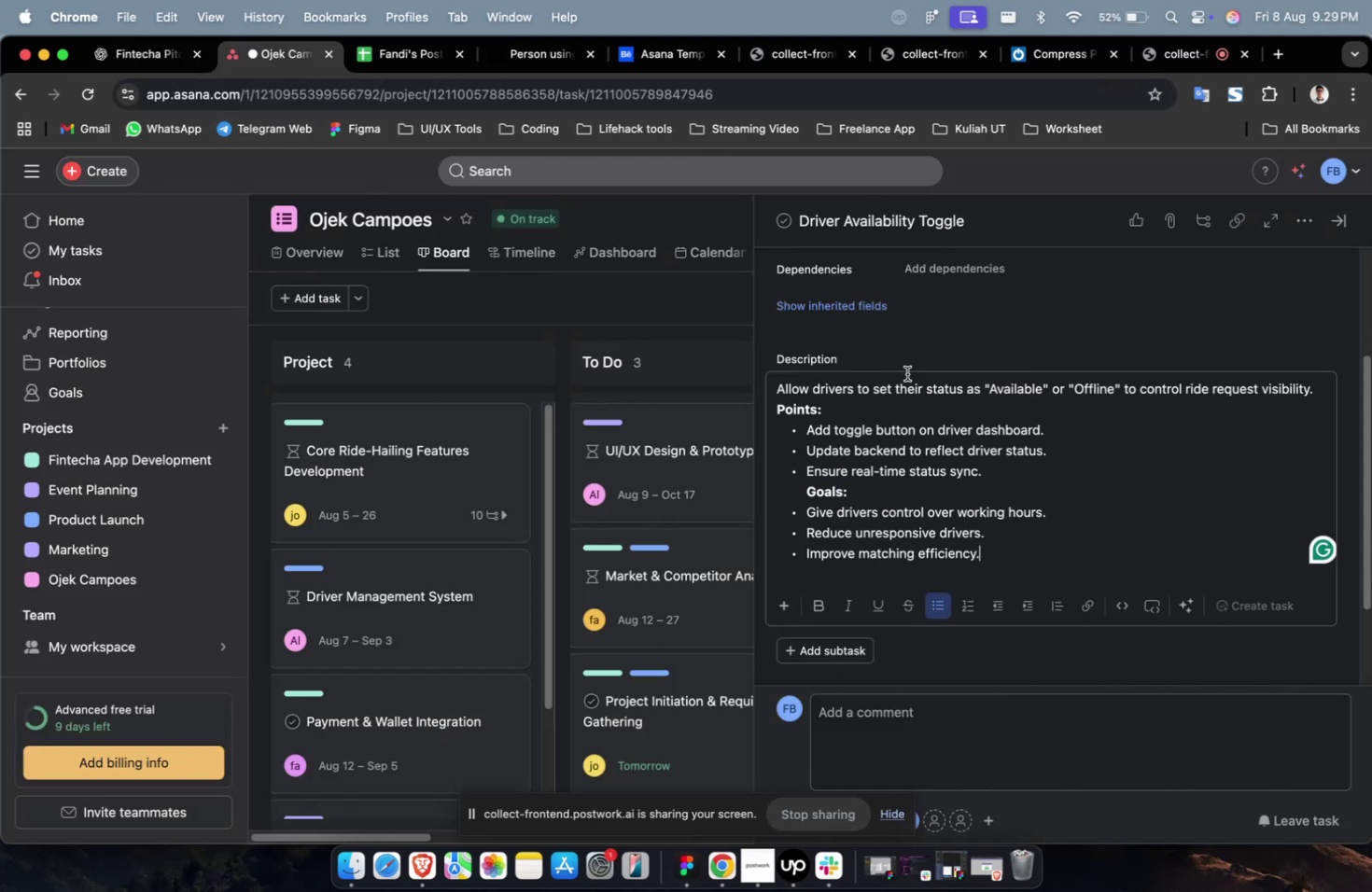 
scroll: coordinate [906, 373], scroll_direction: up, amount: 4.0
 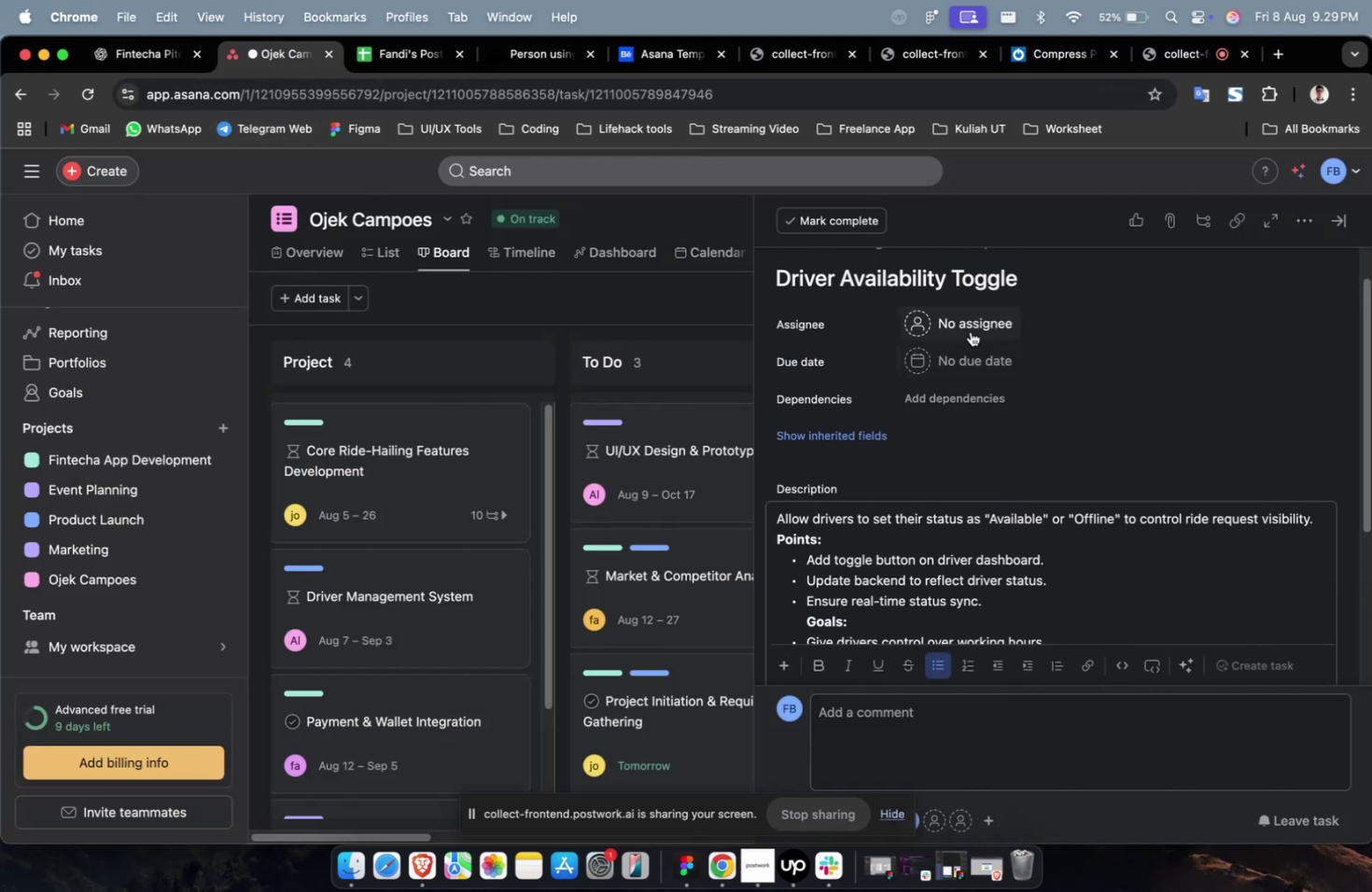 
left_click([970, 331])
 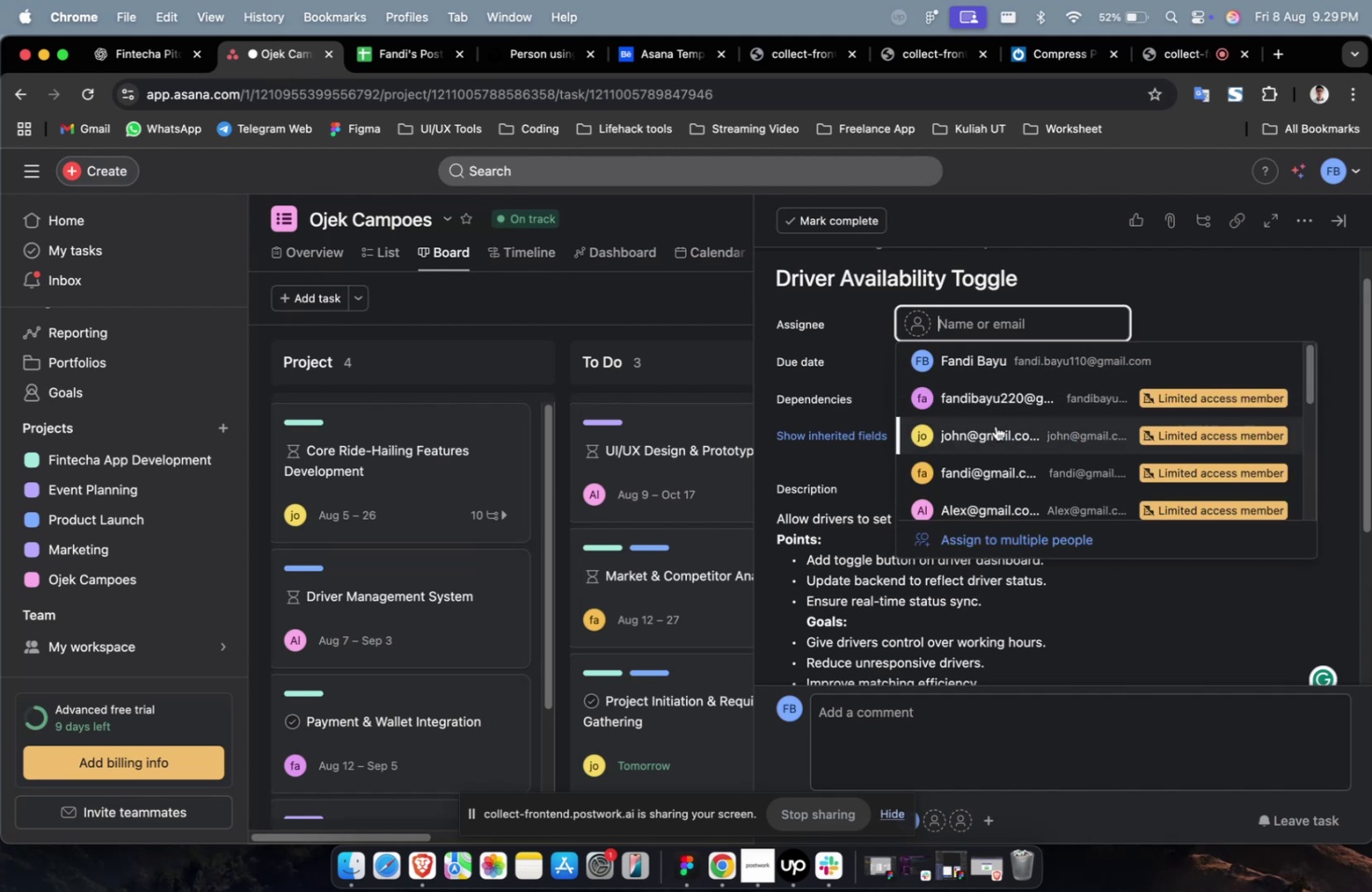 
left_click([995, 426])
 